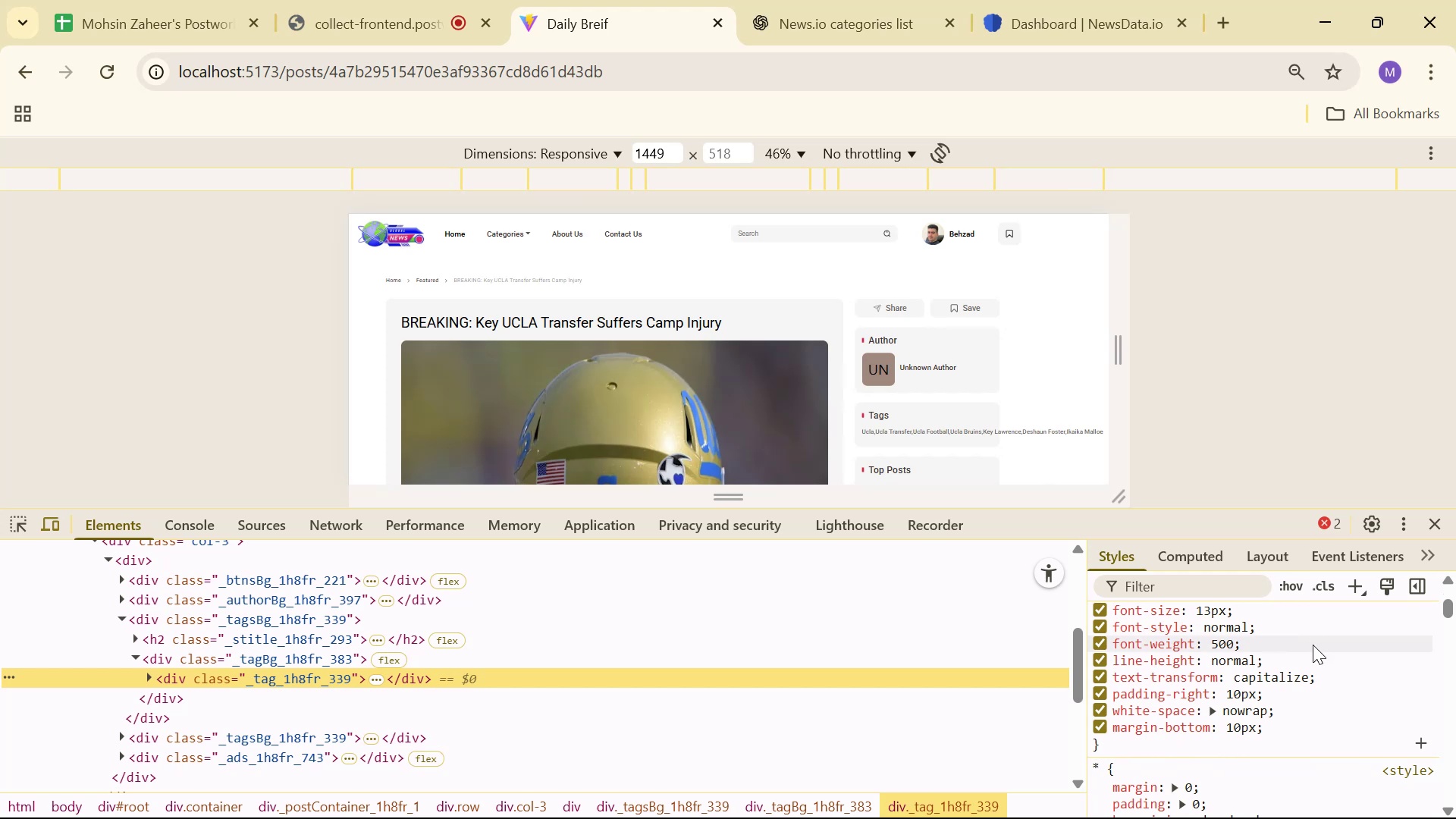 
wait(5.03)
 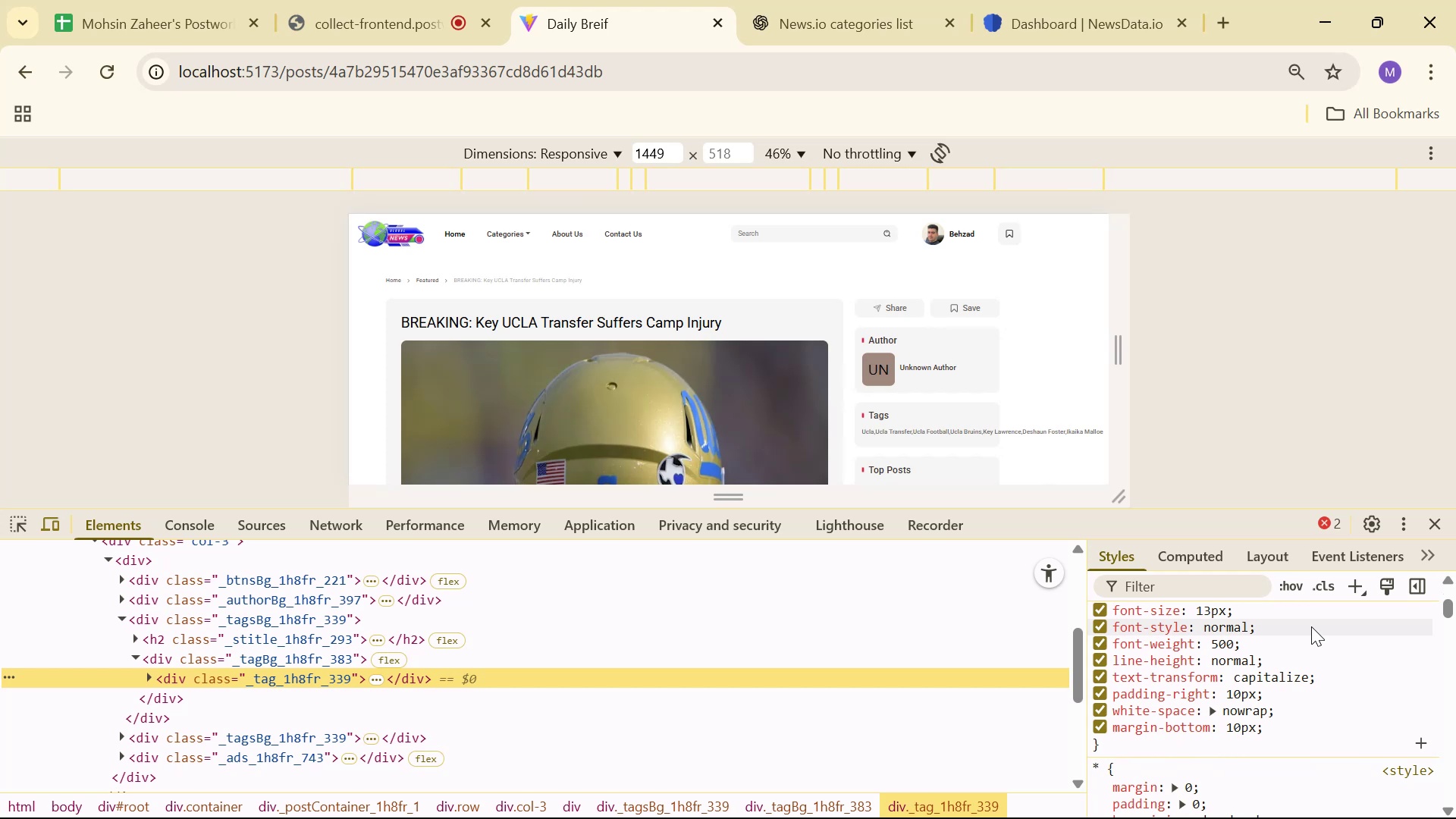 
double_click([1100, 706])
 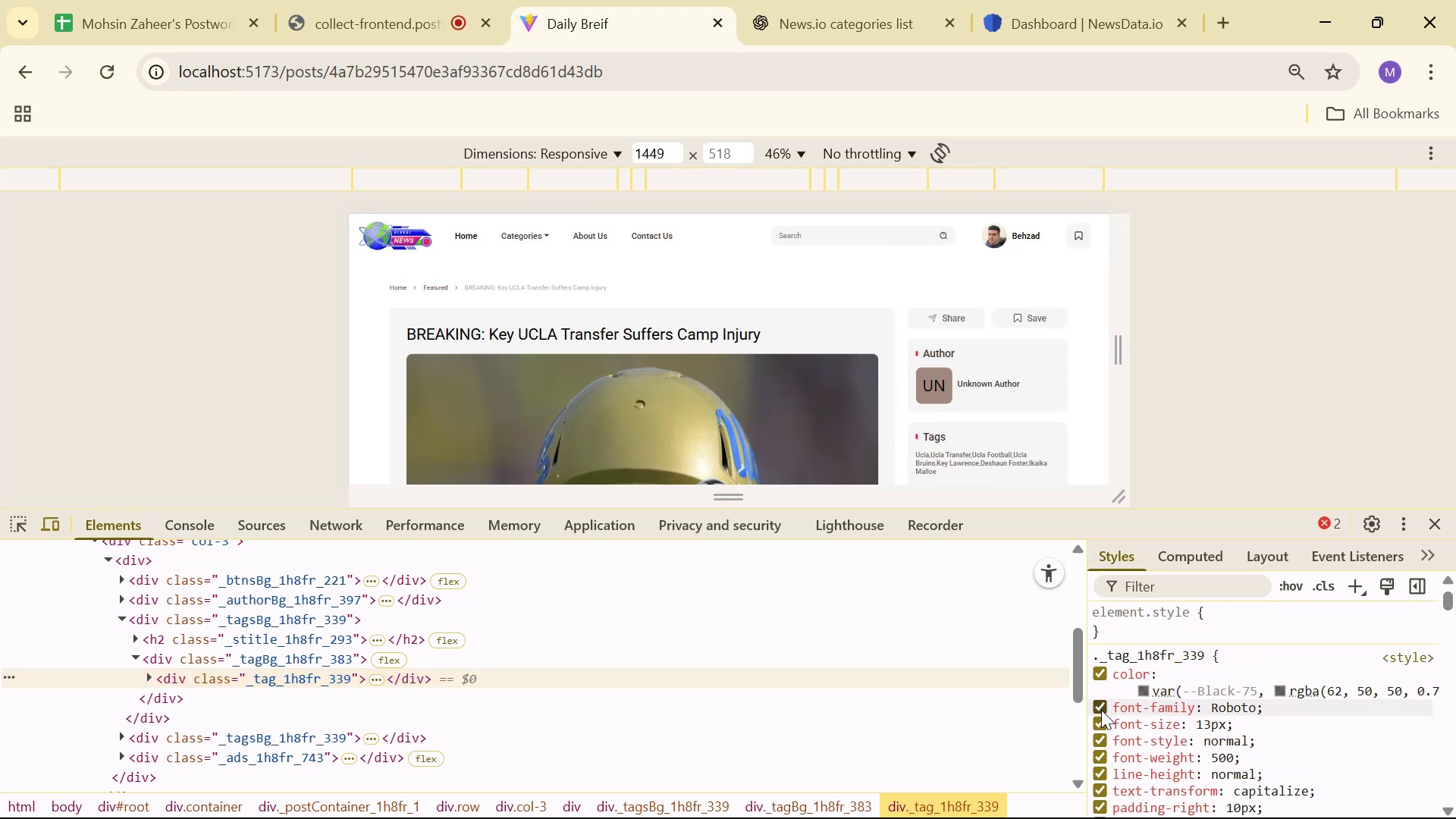 
scroll: coordinate [1153, 737], scroll_direction: down, amount: 1.0
 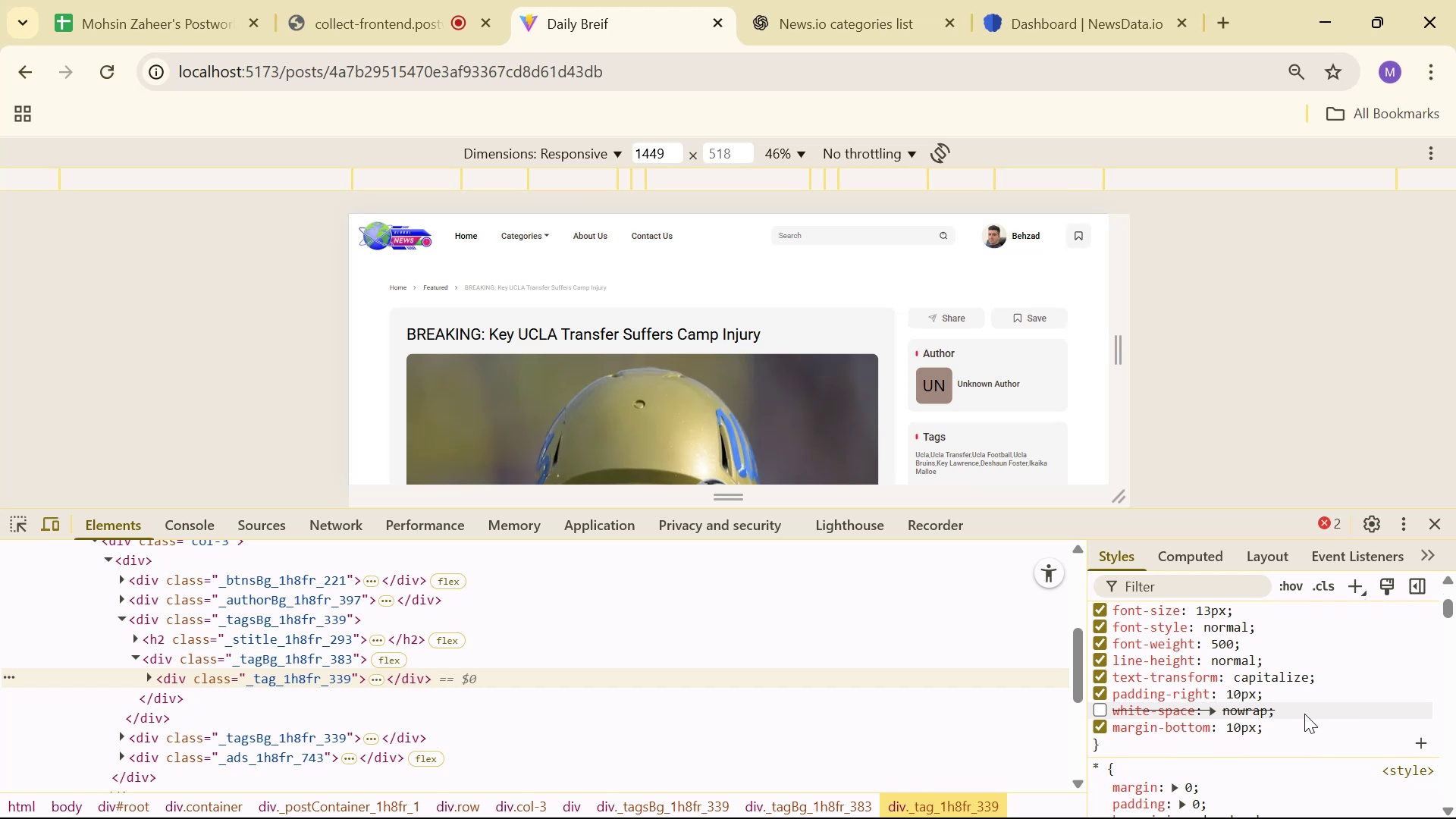 
wait(6.81)
 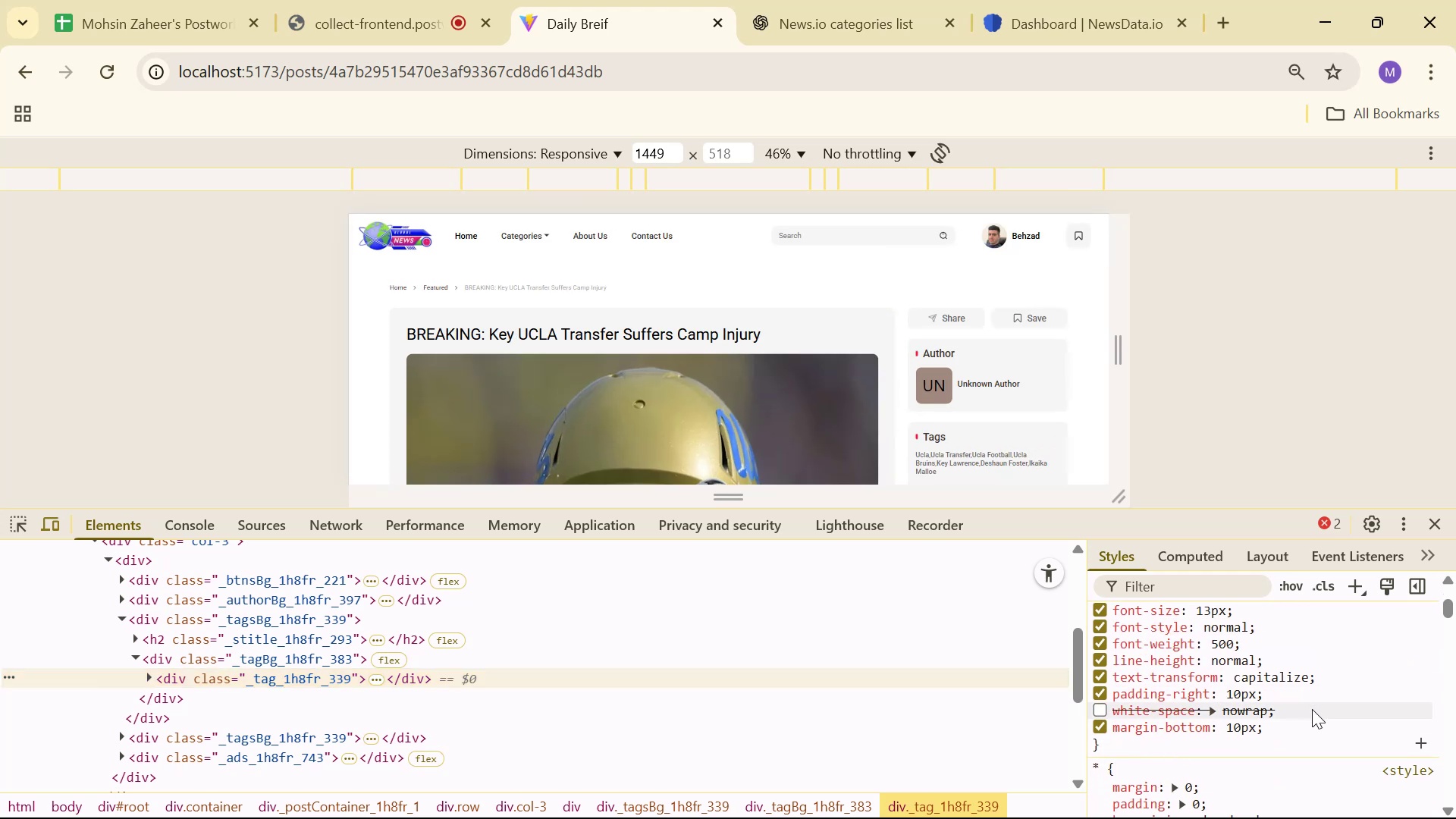 
mouse_move([1433, 507])
 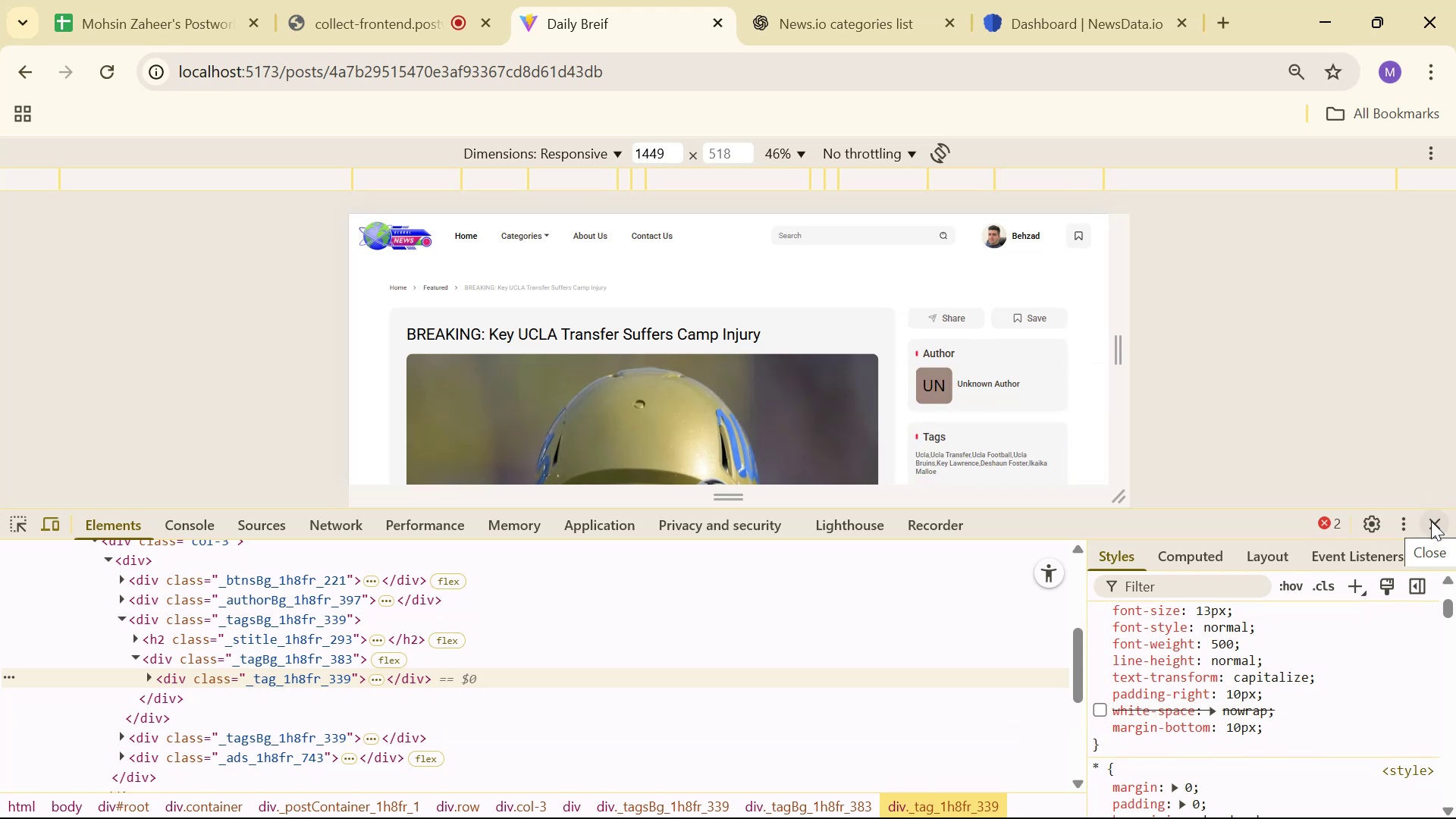 
left_click([1431, 521])
 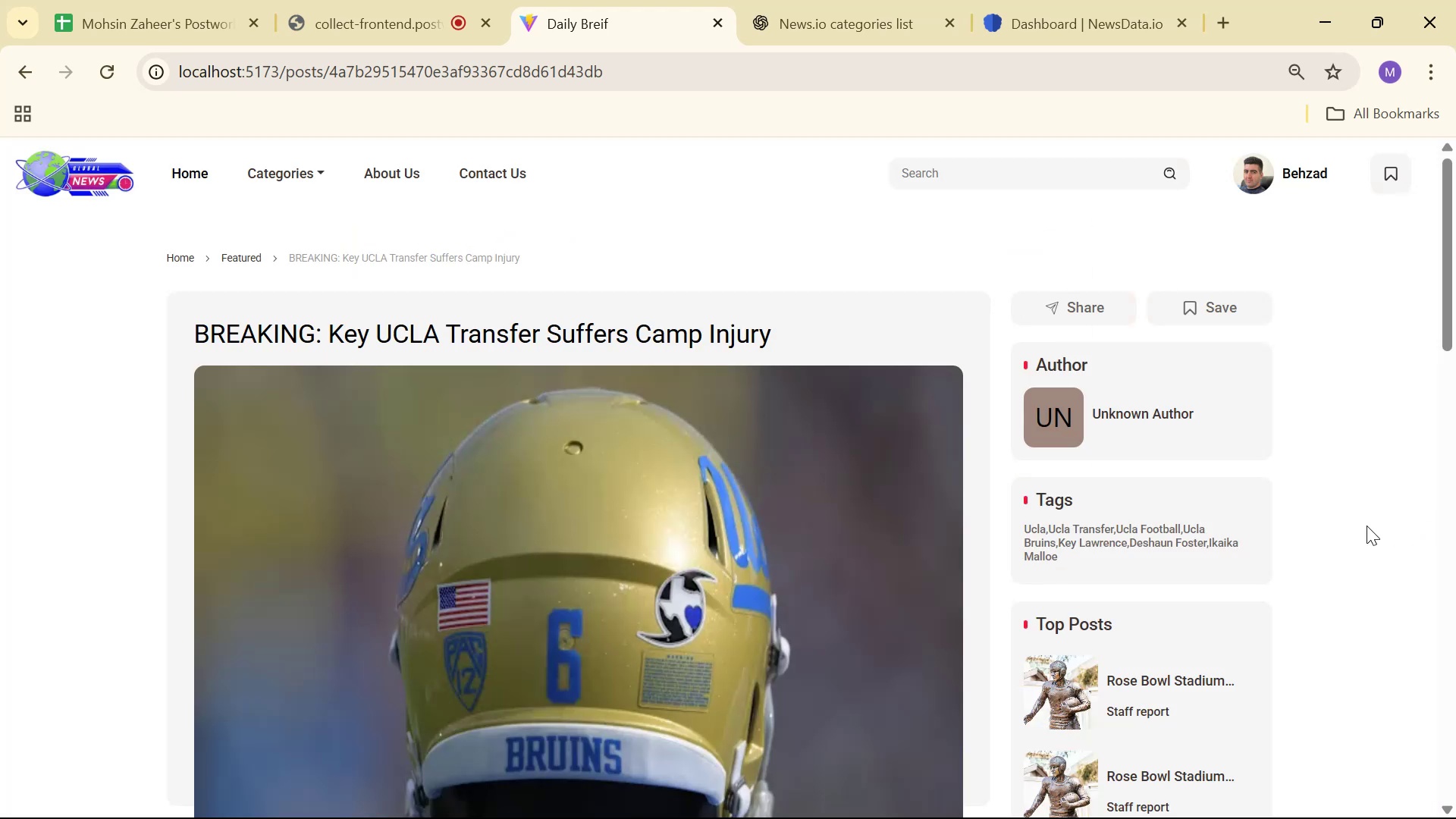 
scroll: coordinate [1335, 494], scroll_direction: down, amount: 2.0
 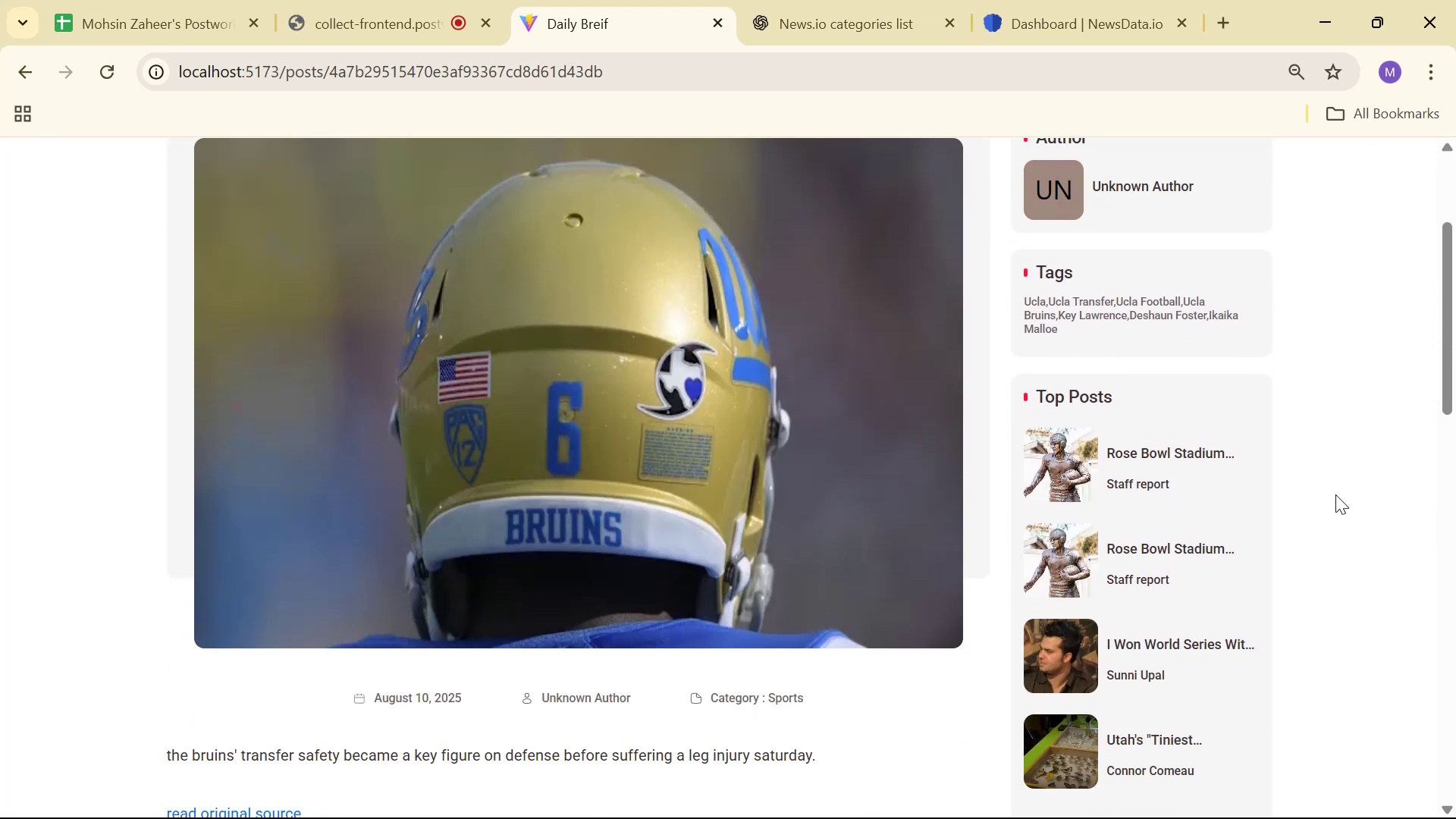 
key(Alt+AltLeft)
 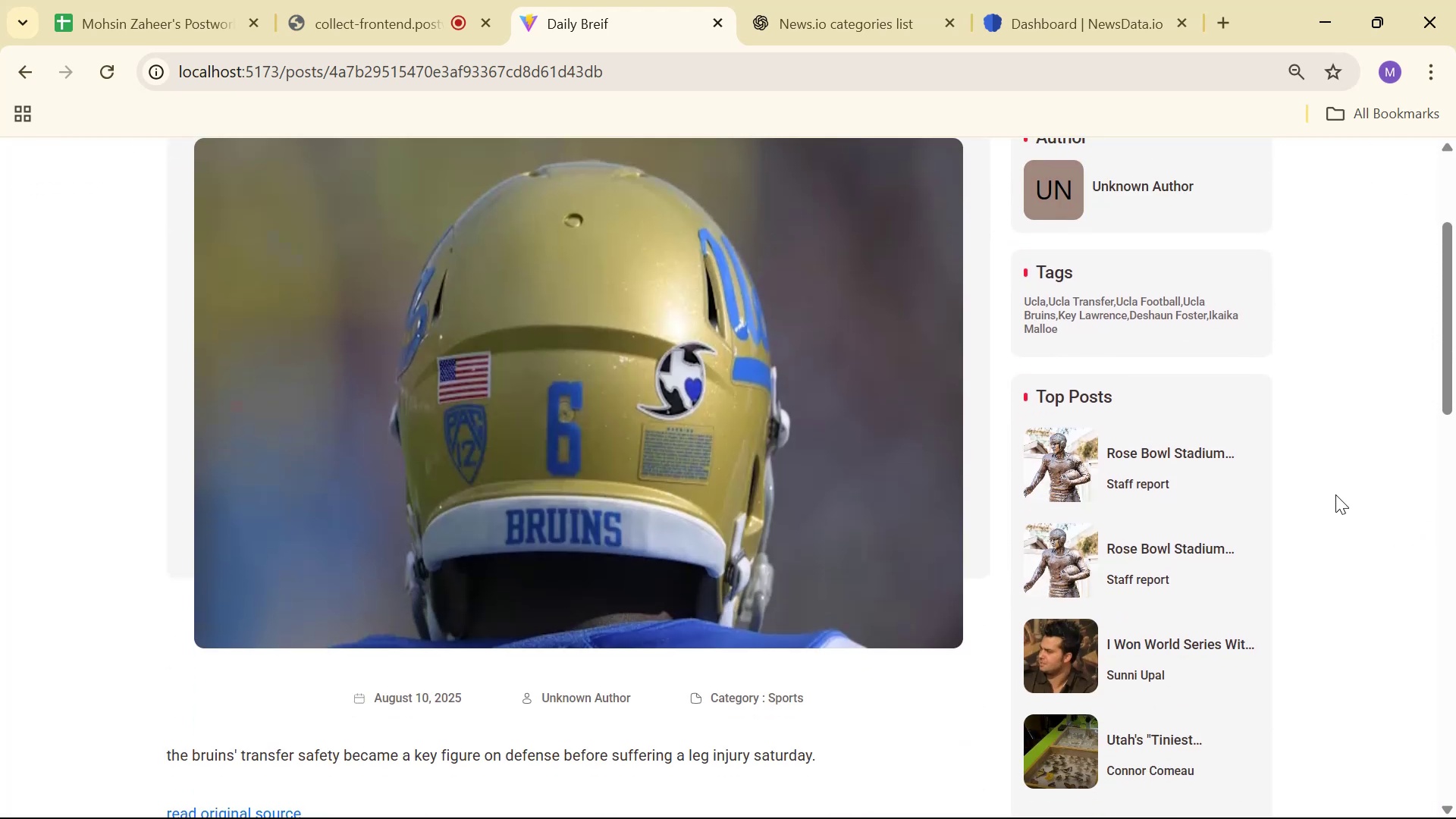 
key(Alt+Tab)
 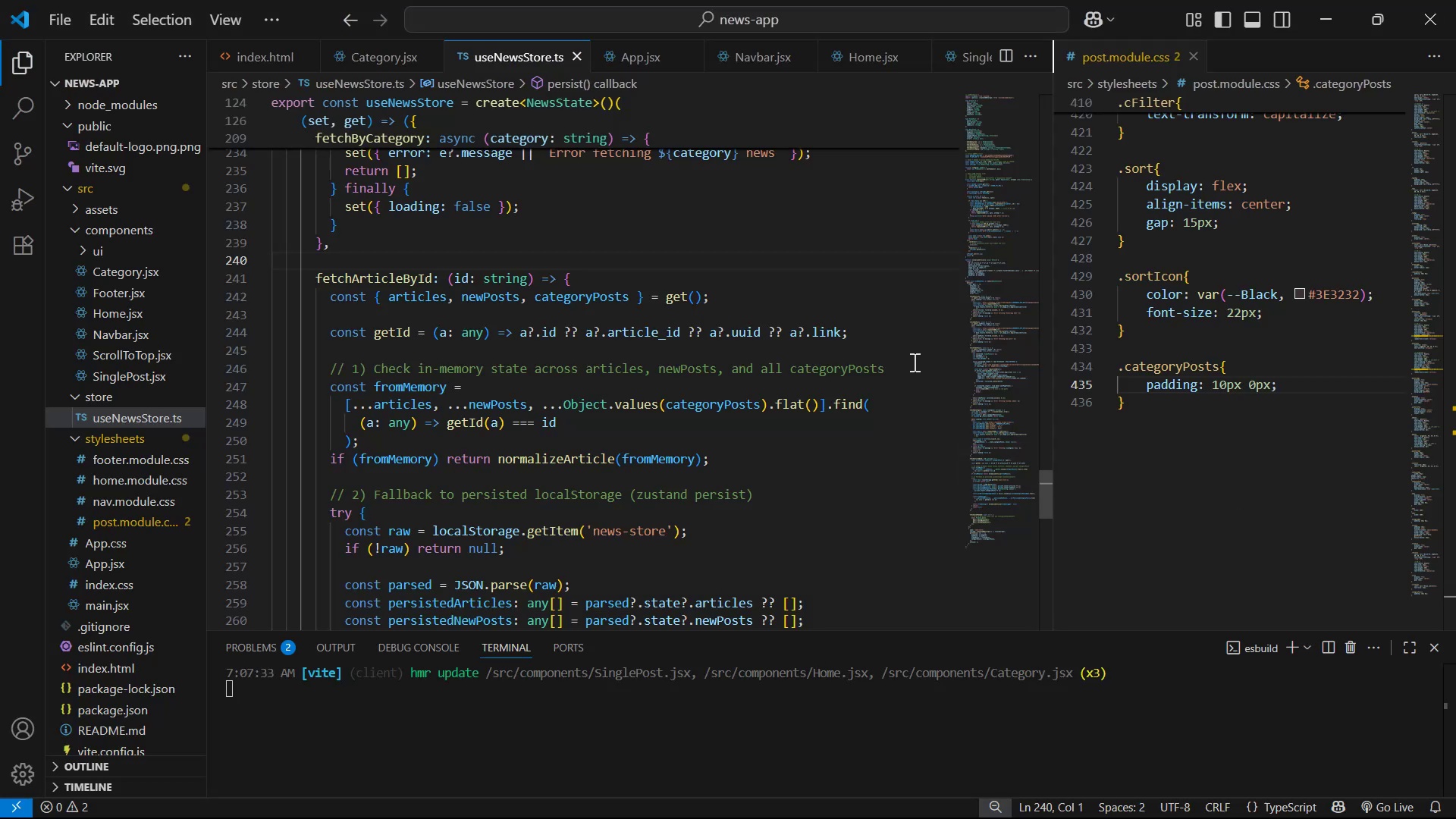 
scroll: coordinate [1341, 435], scroll_direction: up, amount: 6.0
 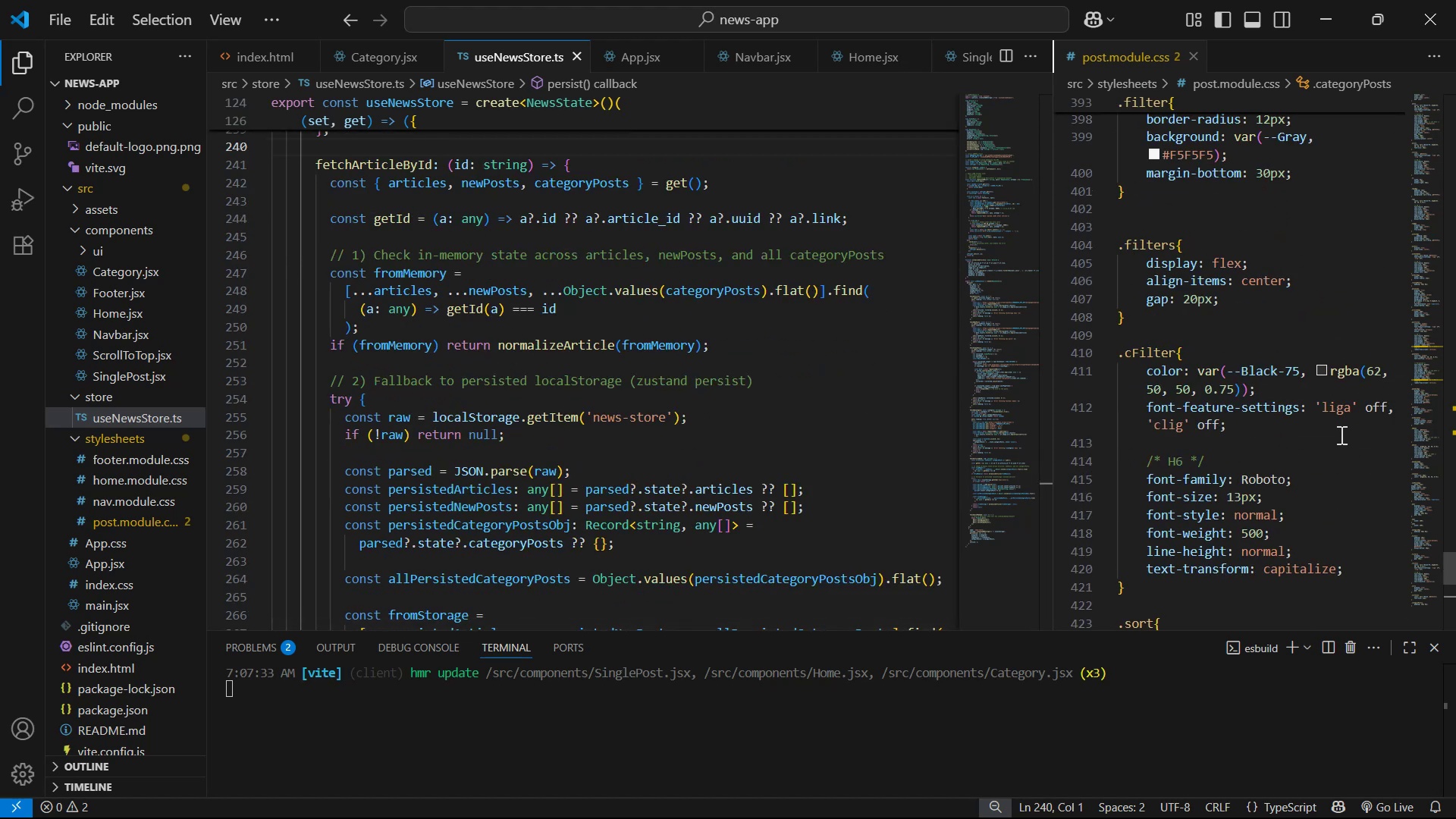 
left_click([1342, 466])
 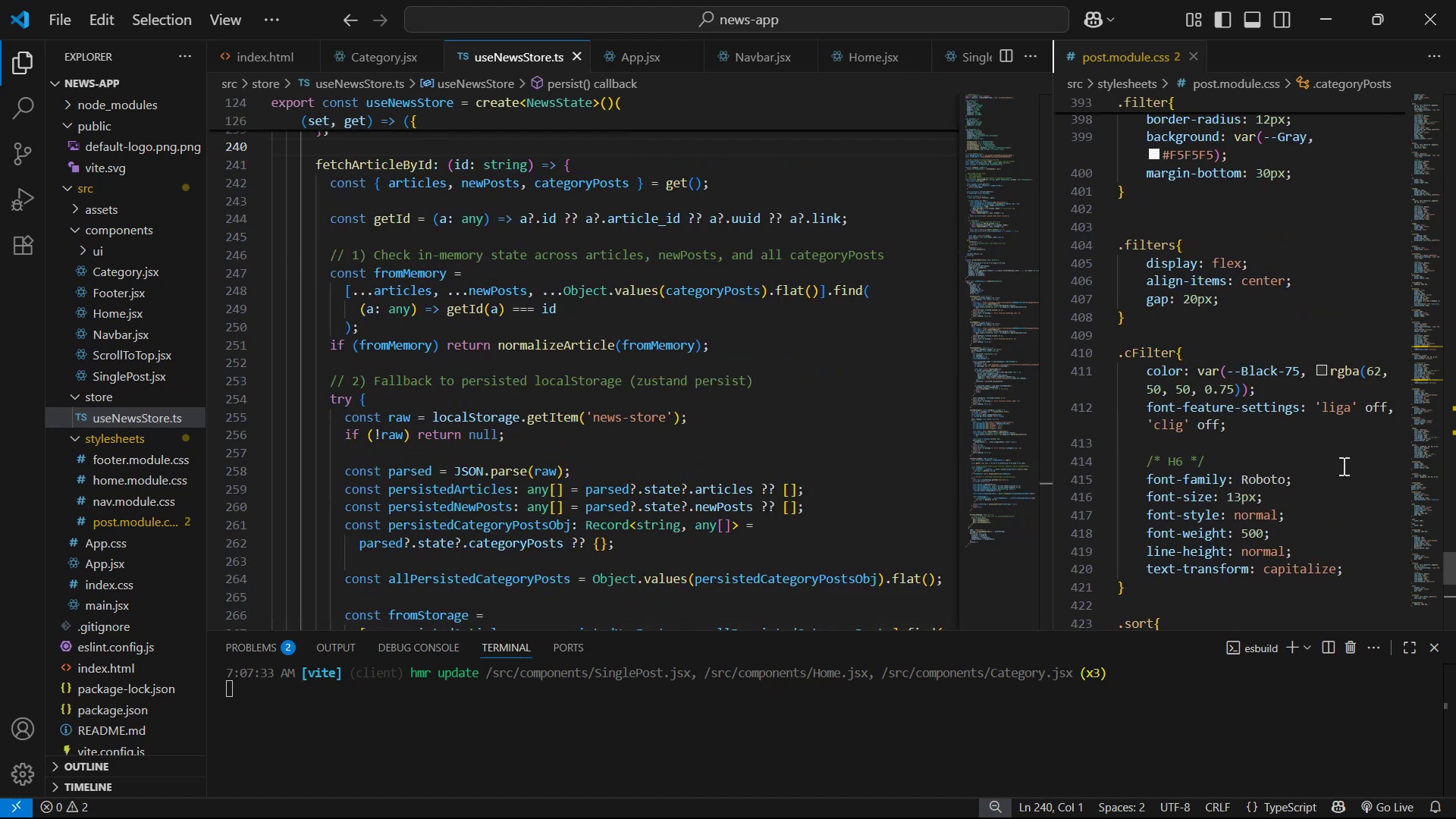 
key(Control+F)
 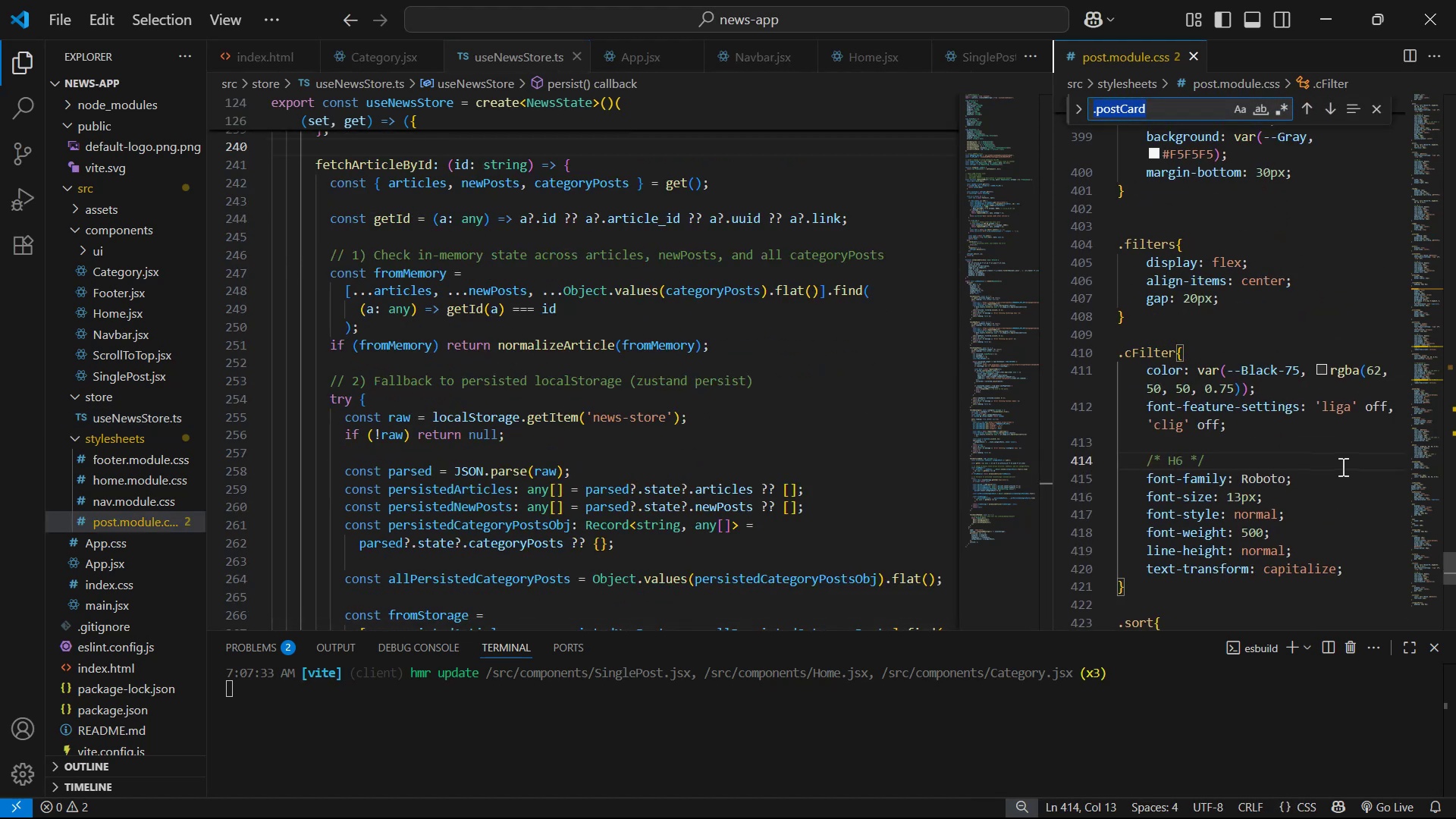 
type(tag)
 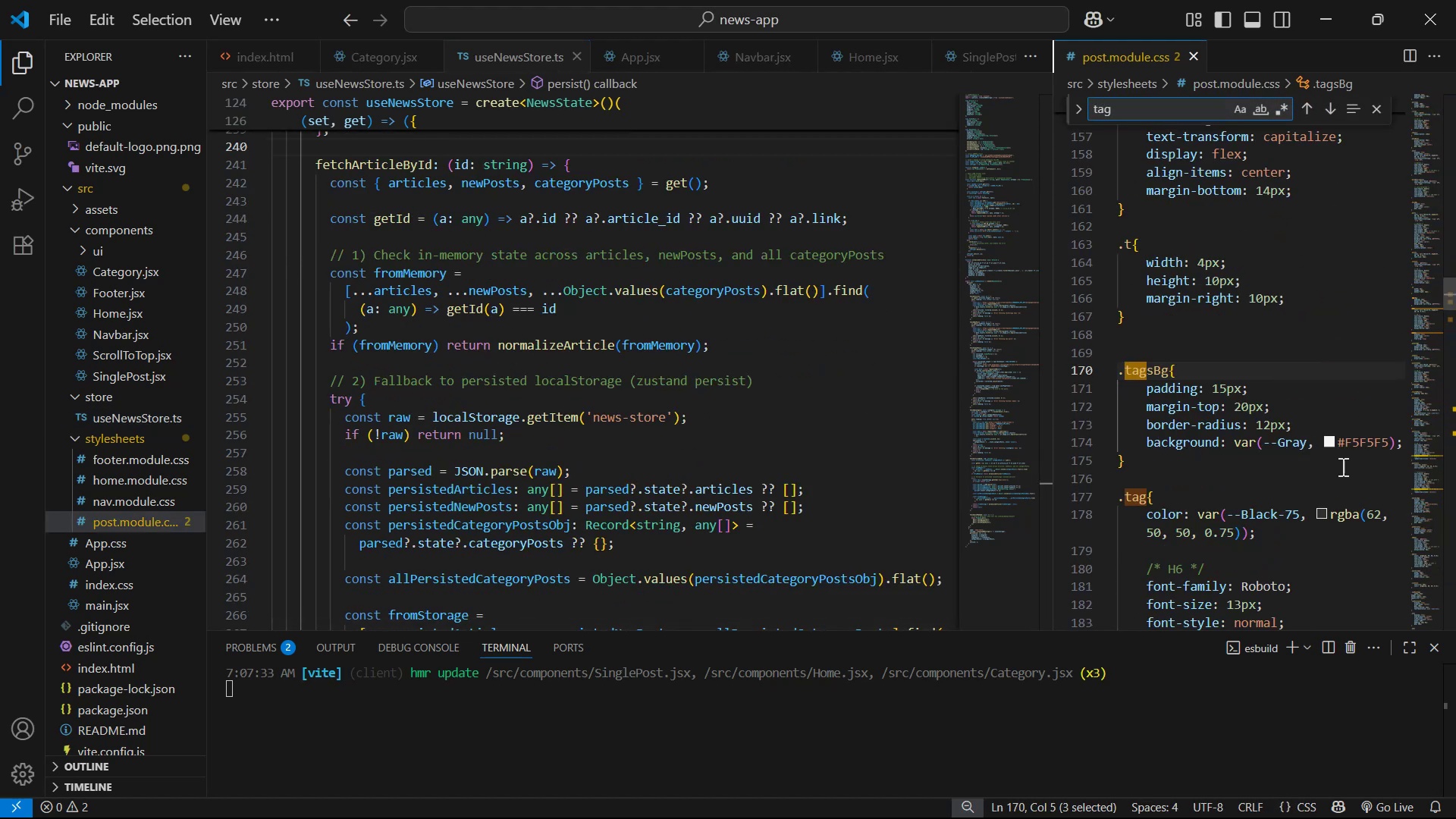 
scroll: coordinate [1292, 447], scroll_direction: down, amount: 4.0
 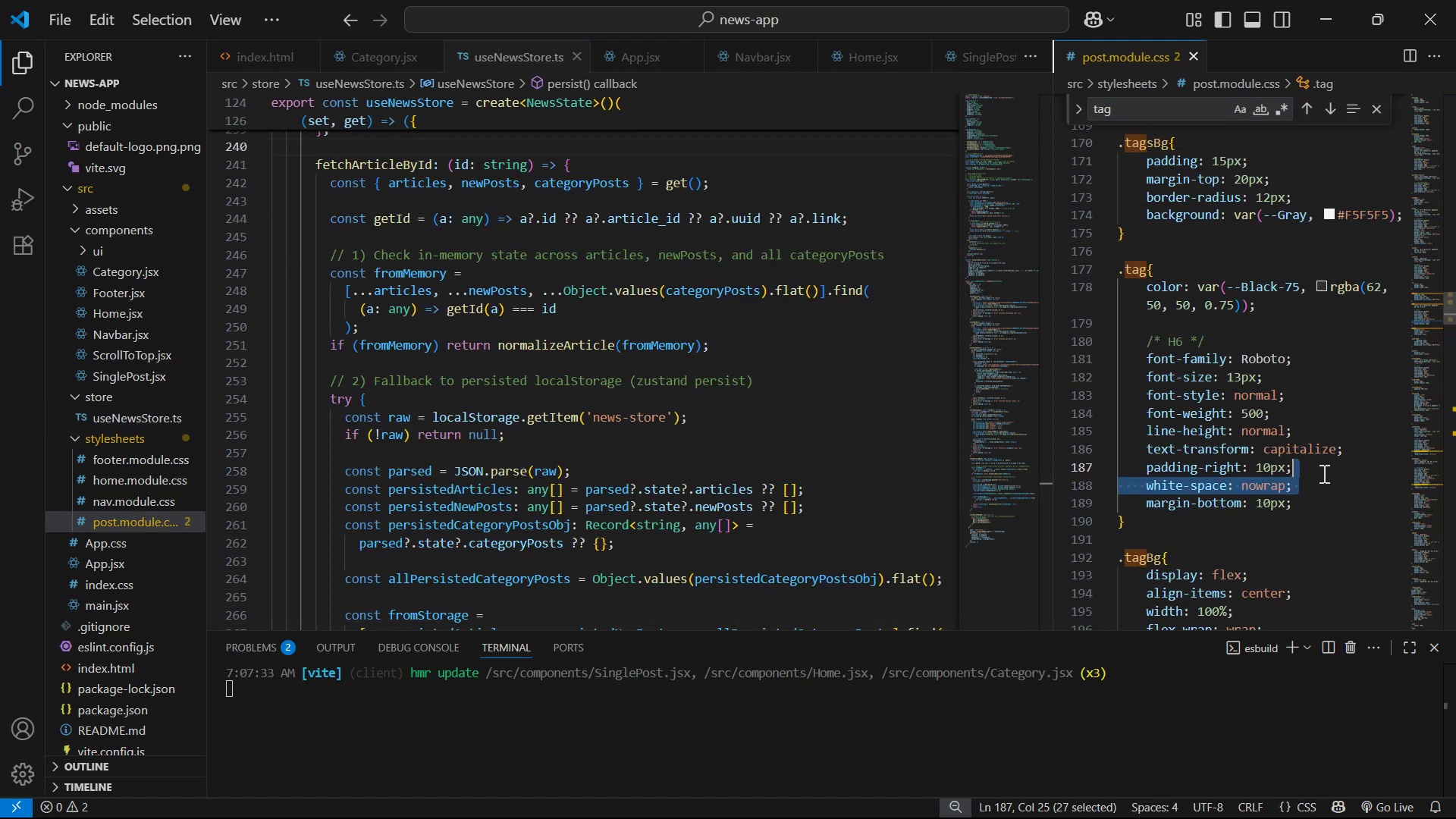 
key(Backspace)
 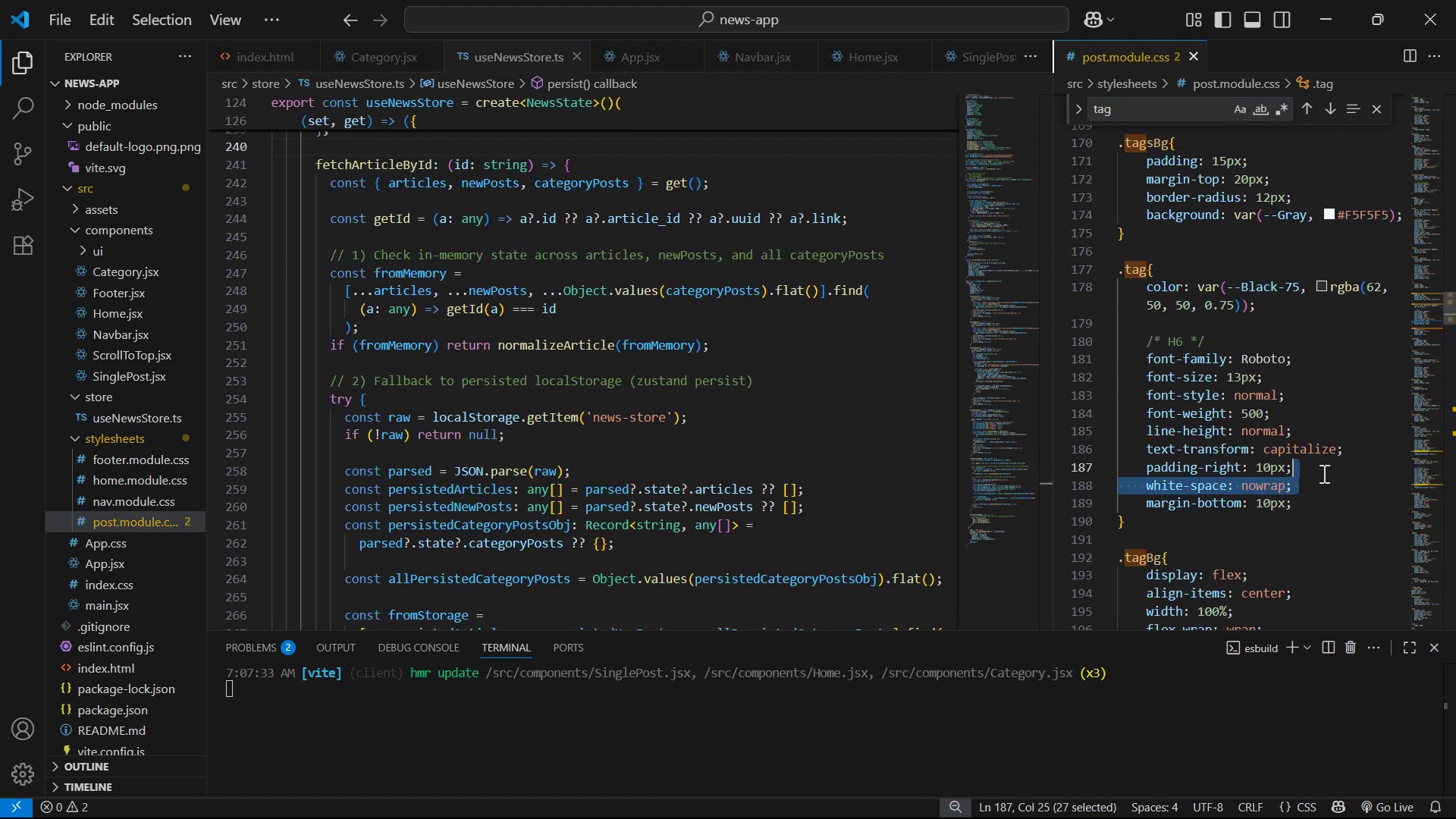 
key(Control+S)
 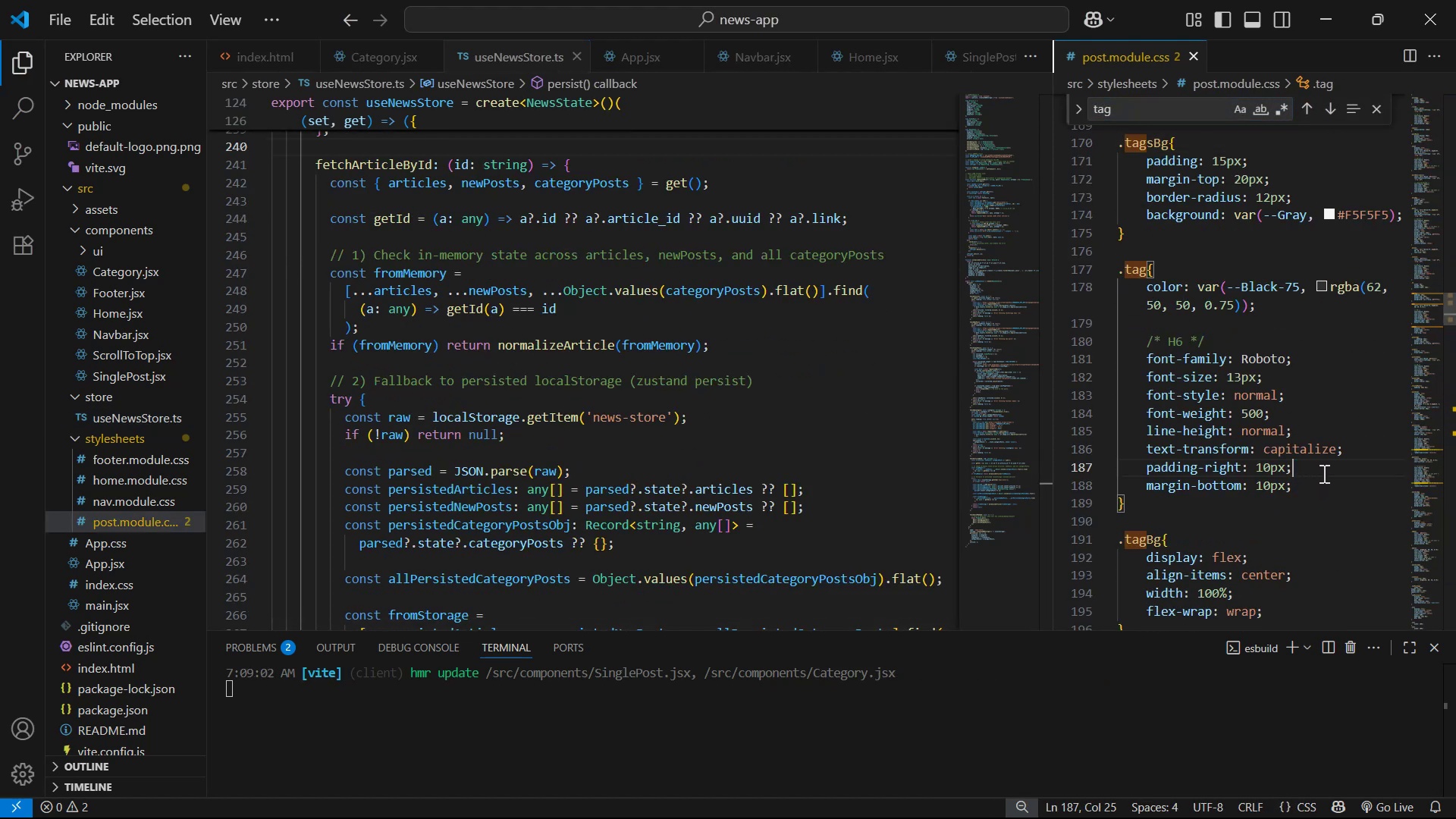 
scroll: coordinate [1323, 473], scroll_direction: down, amount: 1.0
 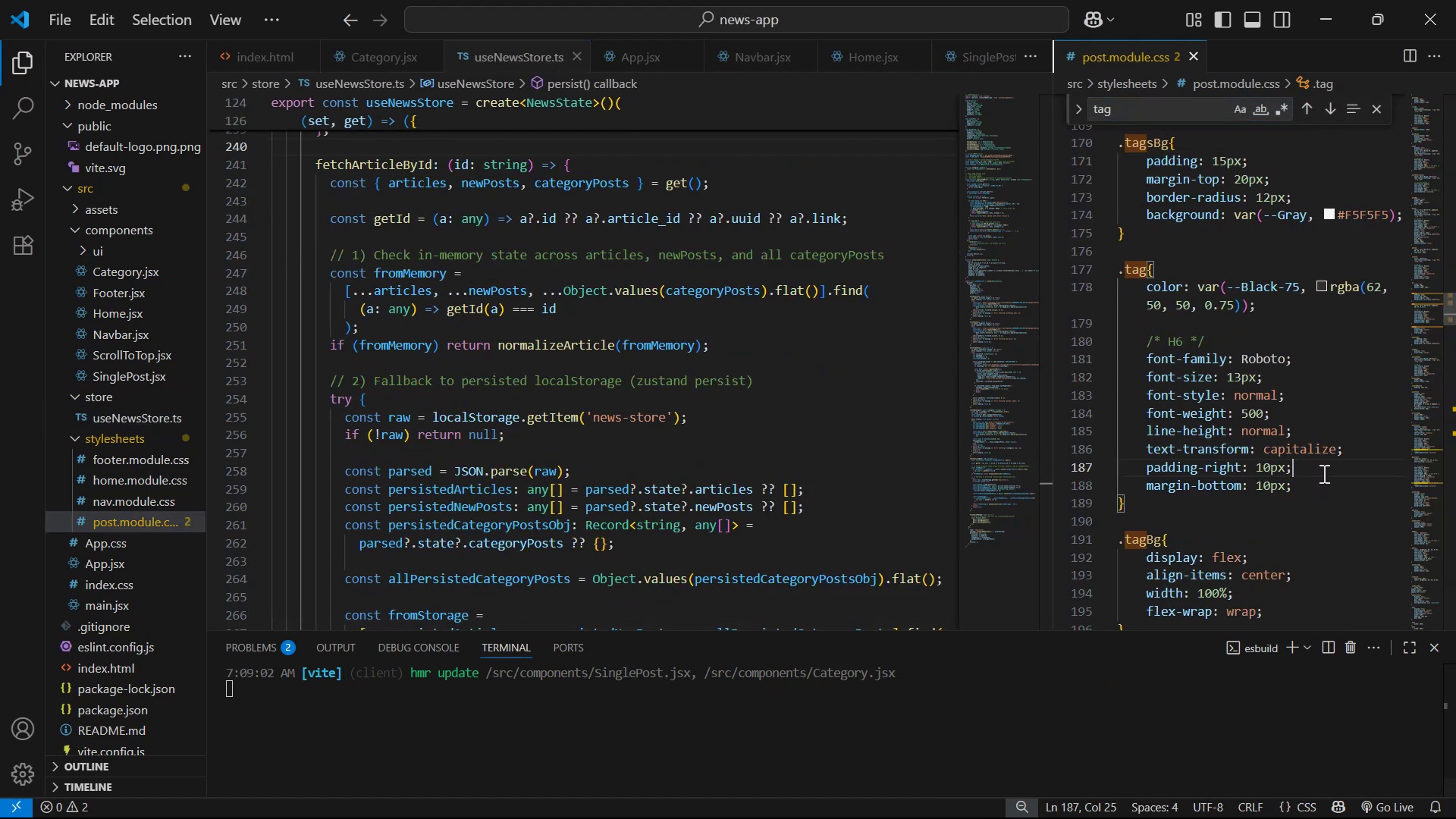 
right_click([1323, 473])
 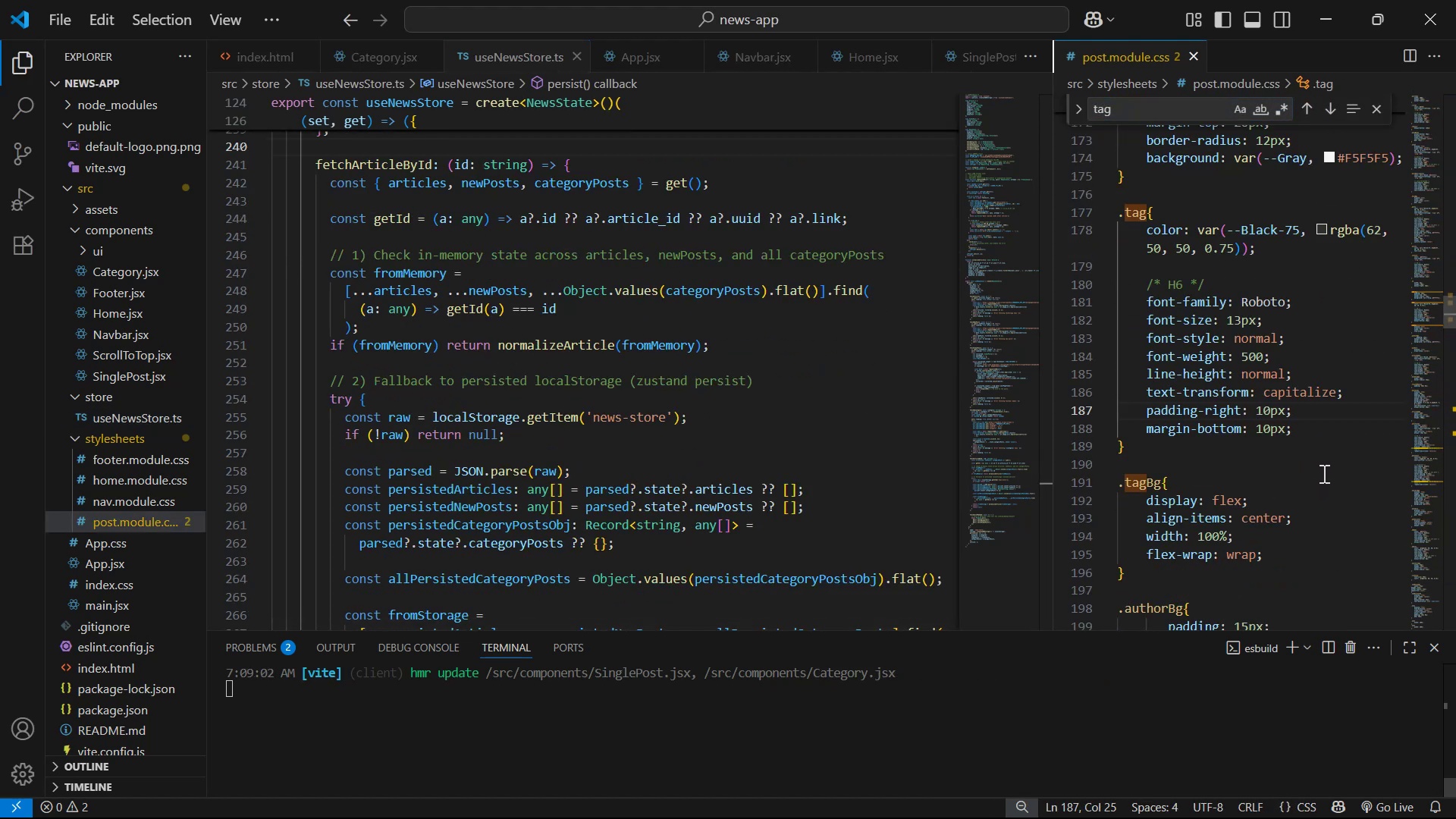 
key(Alt+AltLeft)
 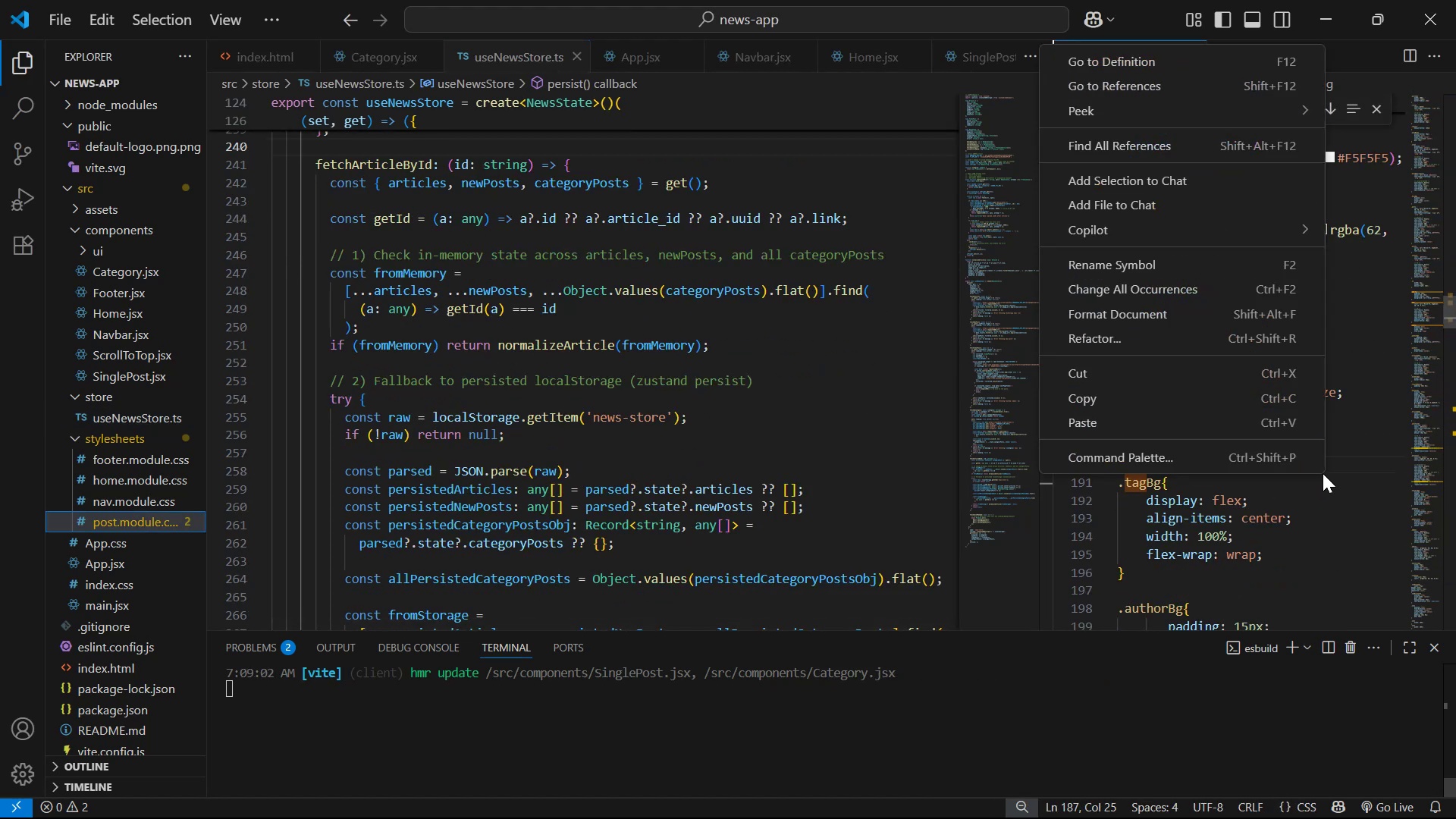 
key(Alt+Tab)
 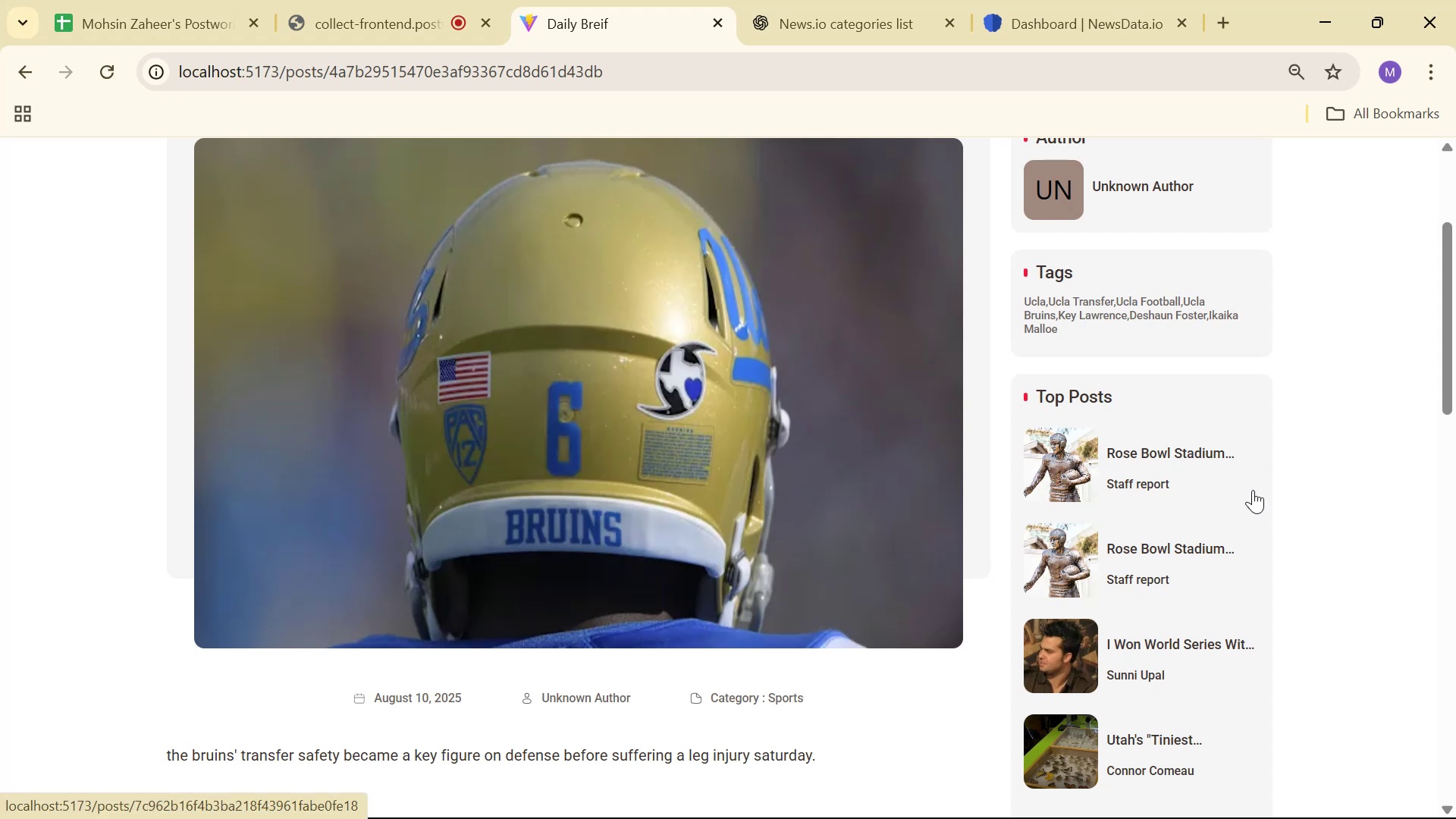 
key(Alt+AltLeft)
 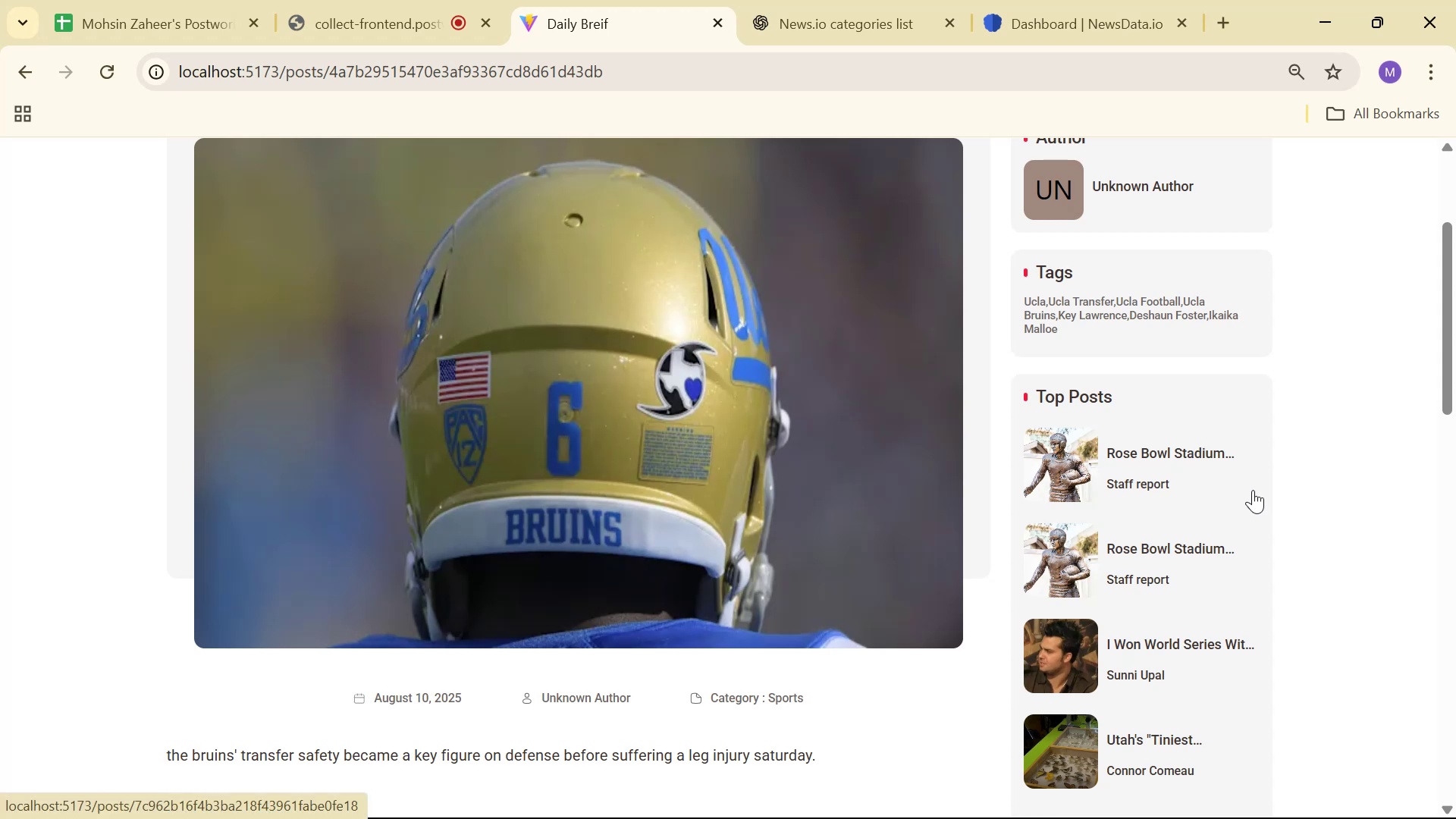 
key(Alt+Tab)
 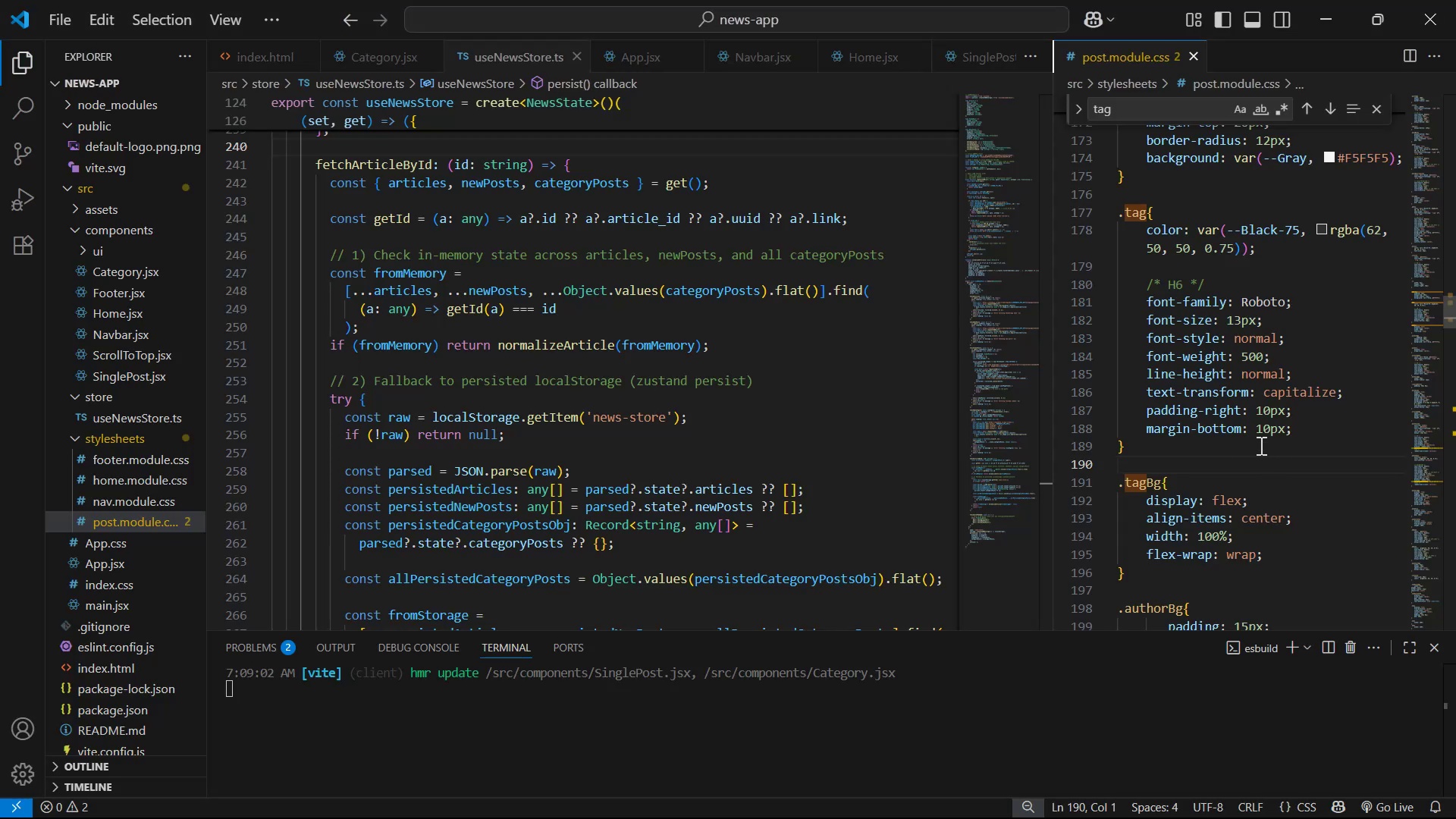 
left_click([1262, 435])
 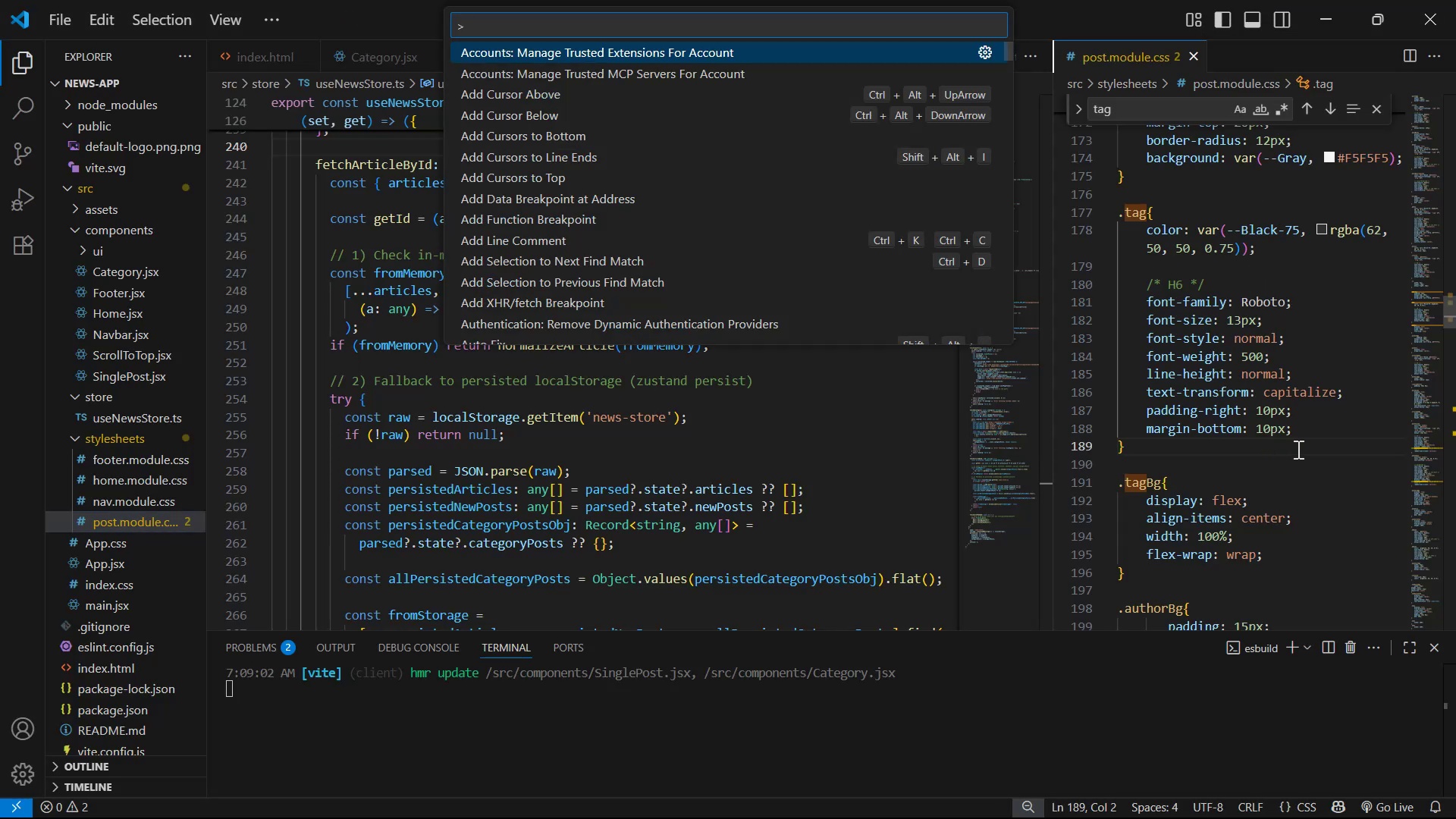 
left_click([1320, 456])
 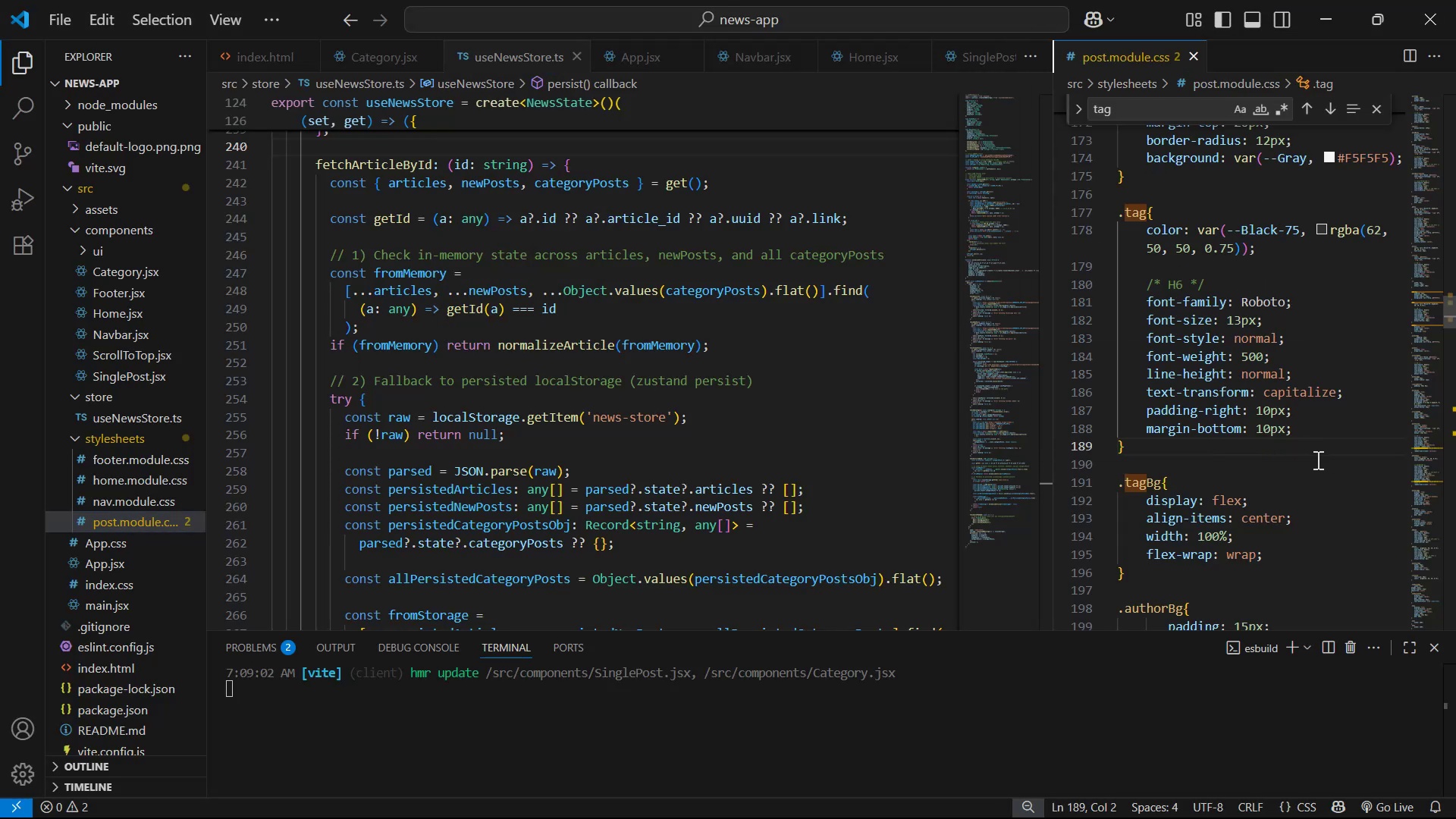 
left_click([1322, 477])
 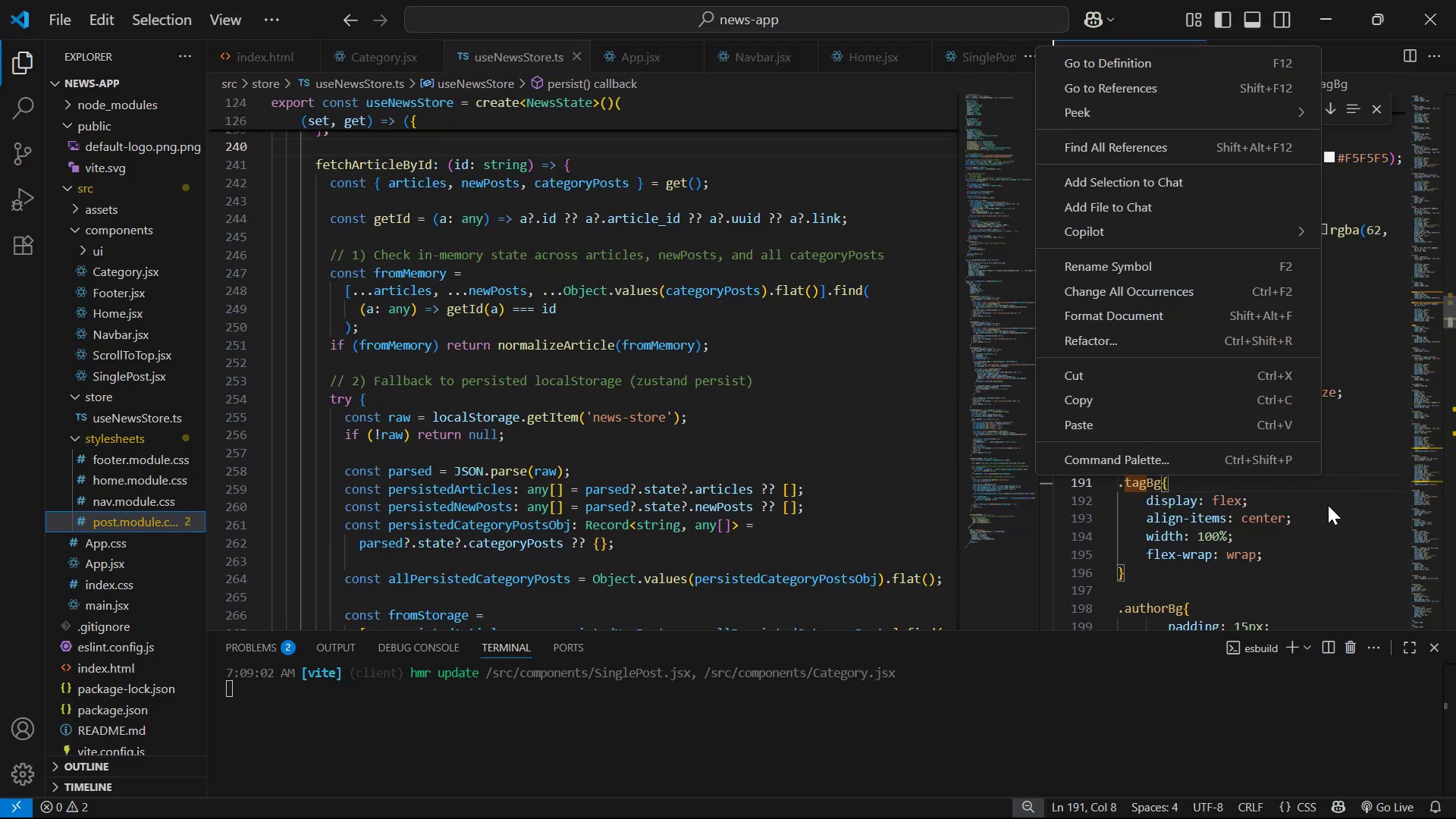 
left_click([1327, 508])
 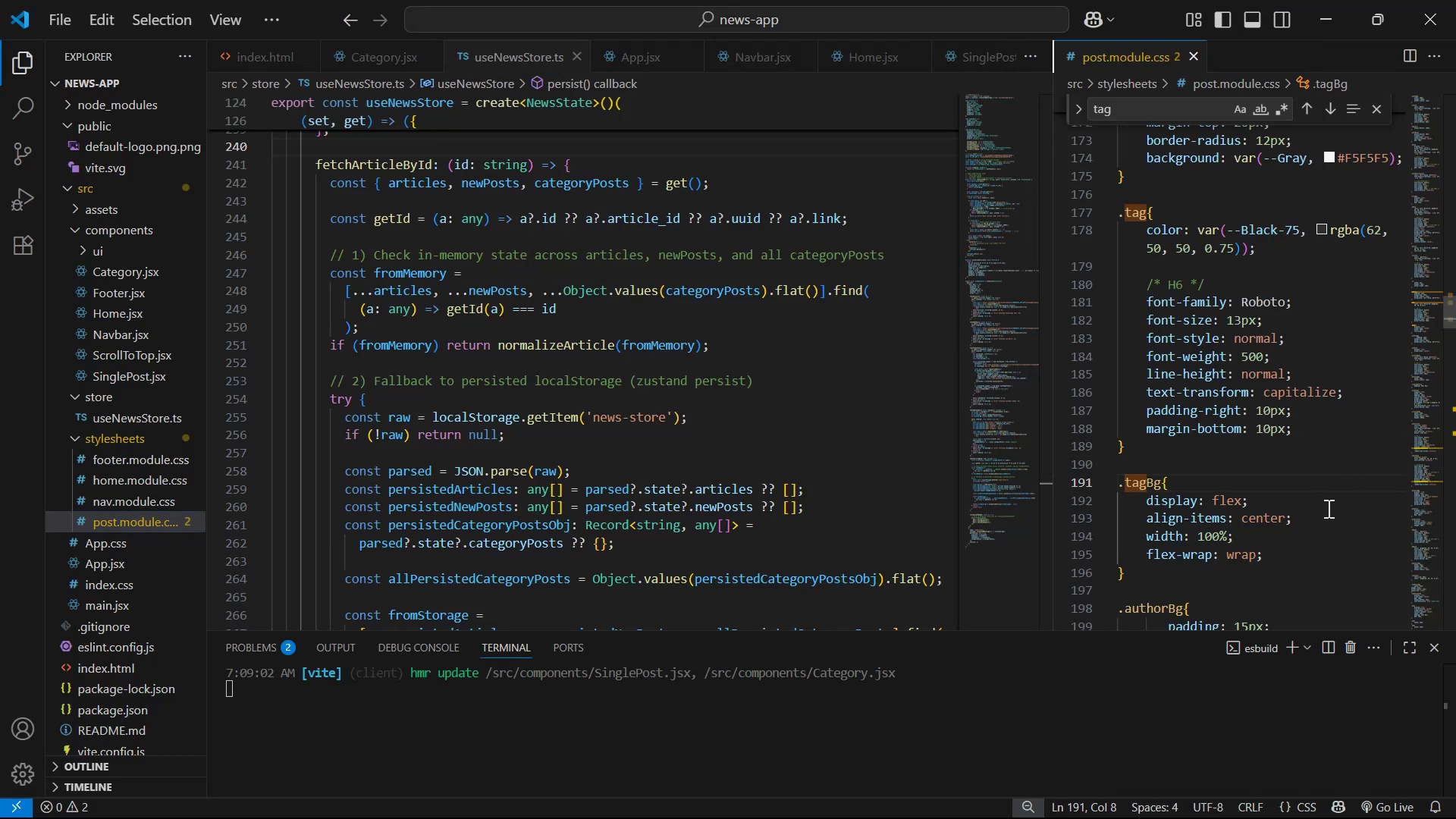 
left_click([1324, 467])
 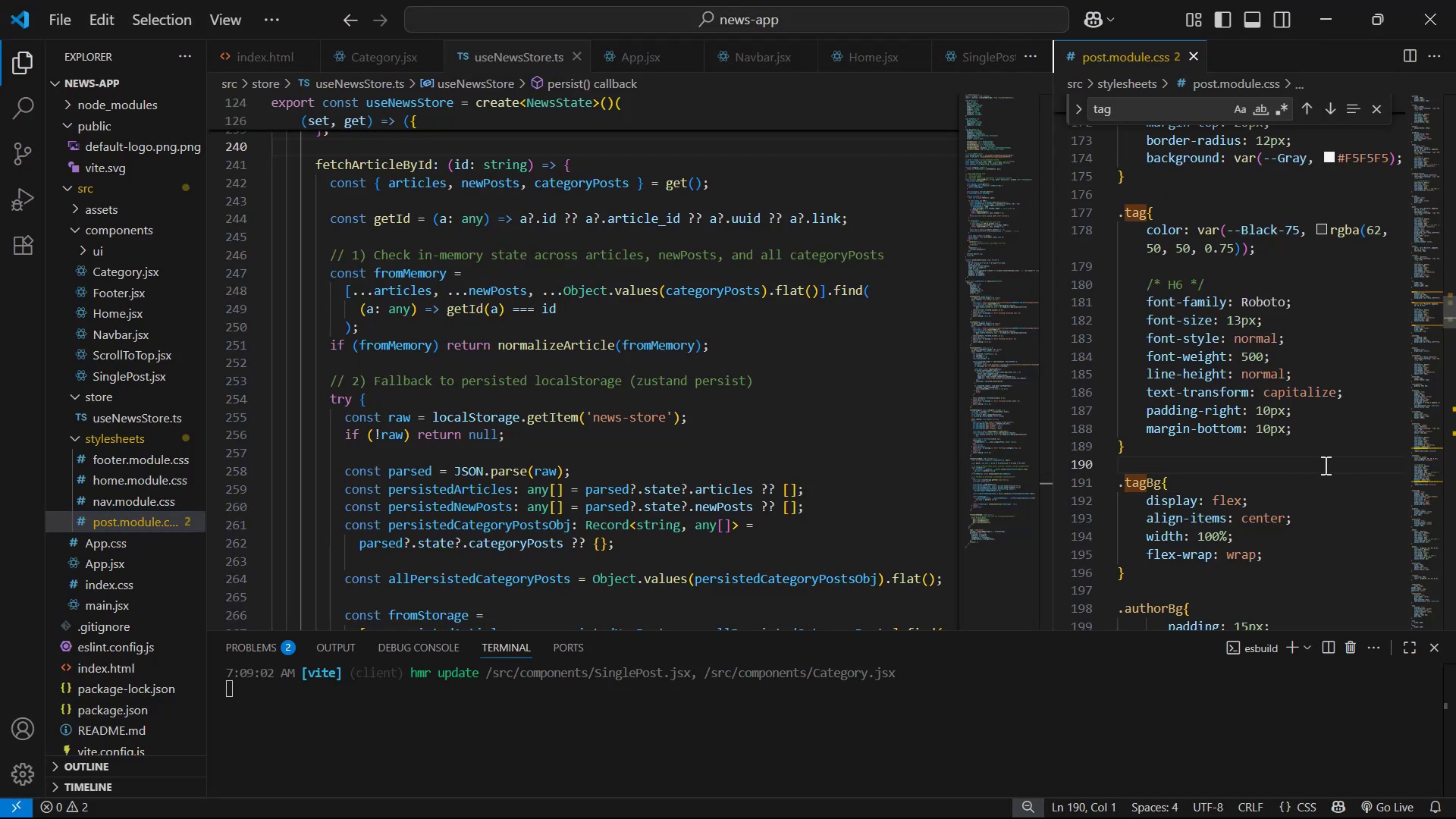 
left_click([1315, 458])
 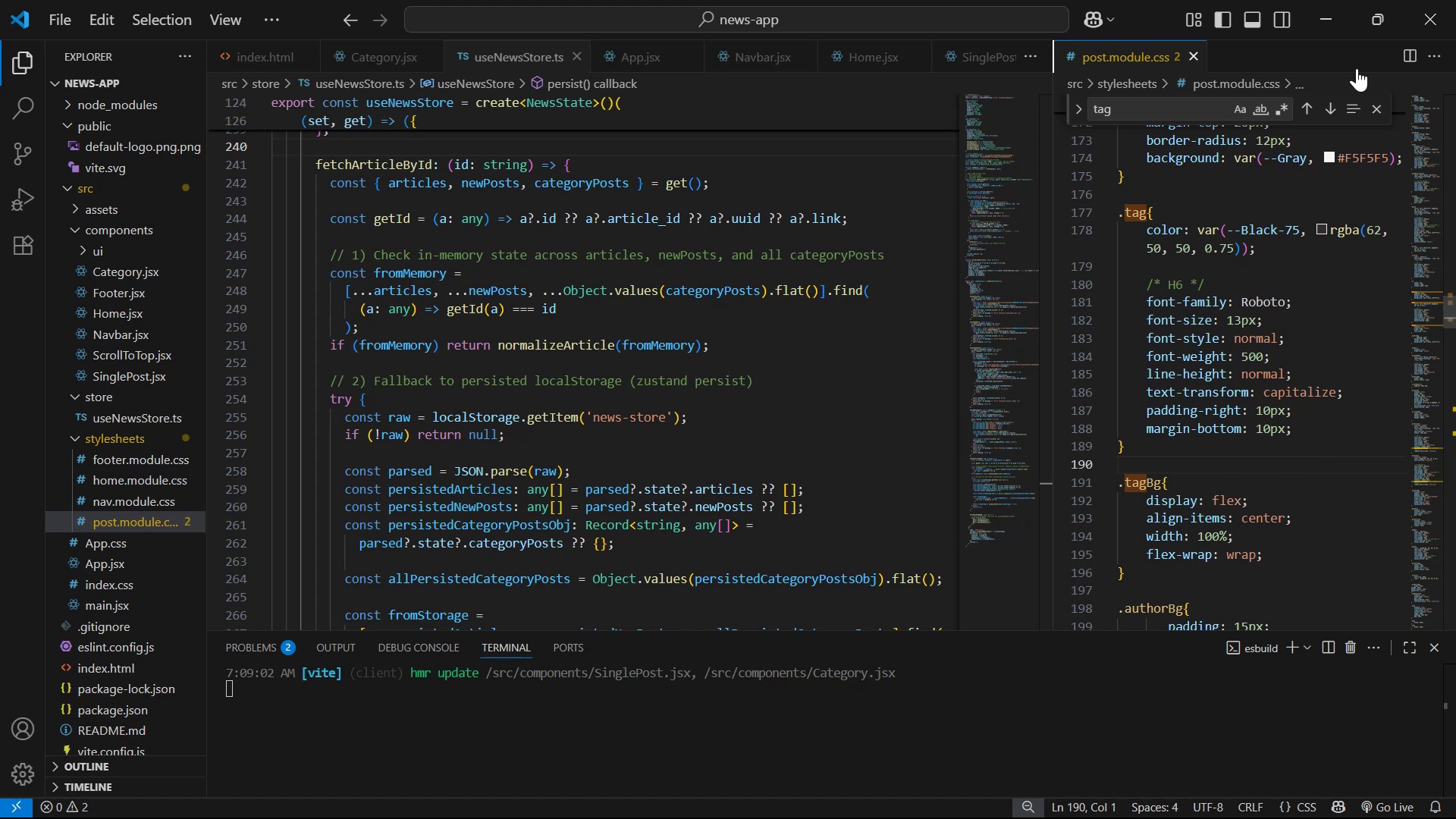 
left_click([1382, 102])
 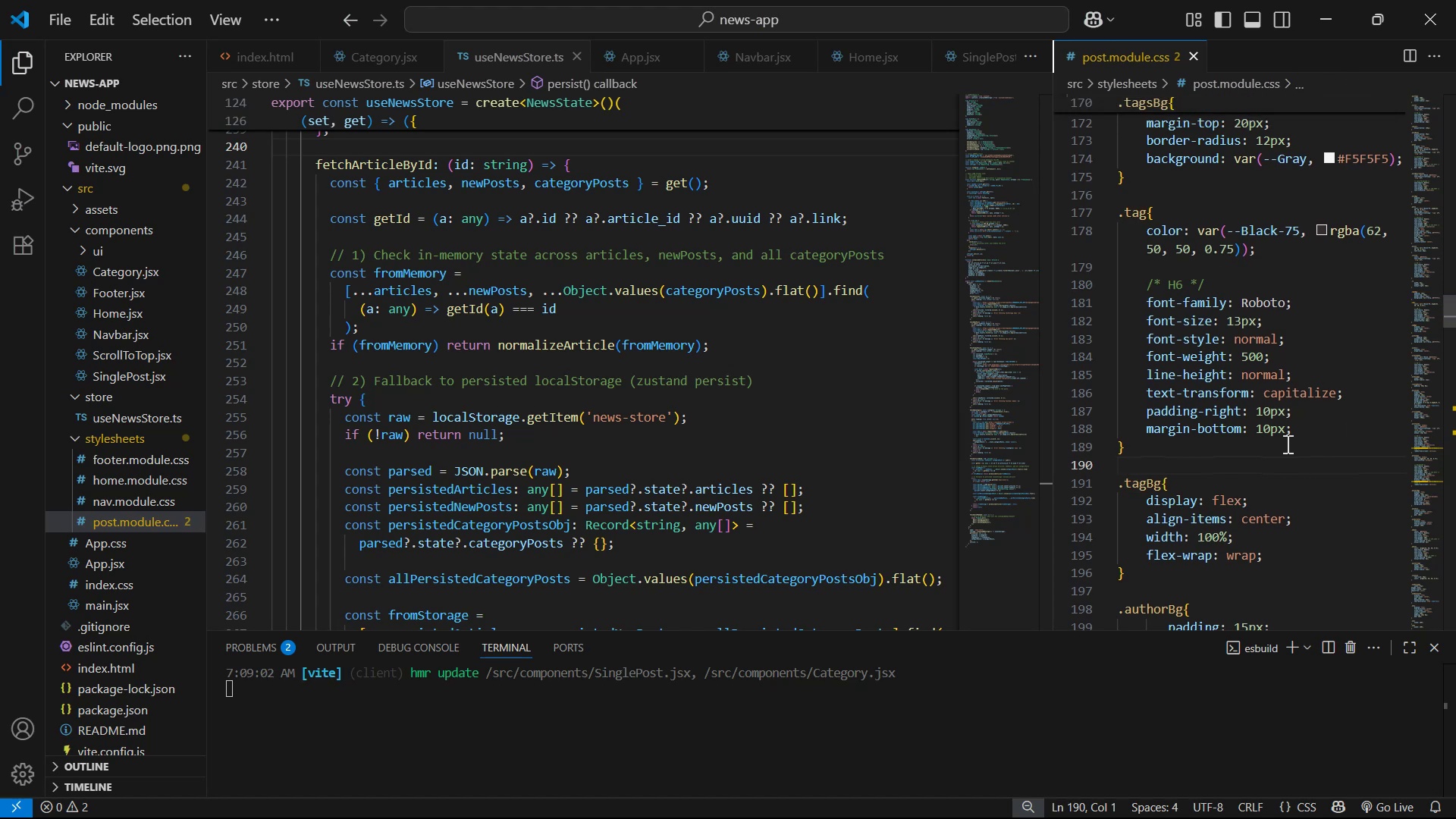 
left_click([1270, 431])
 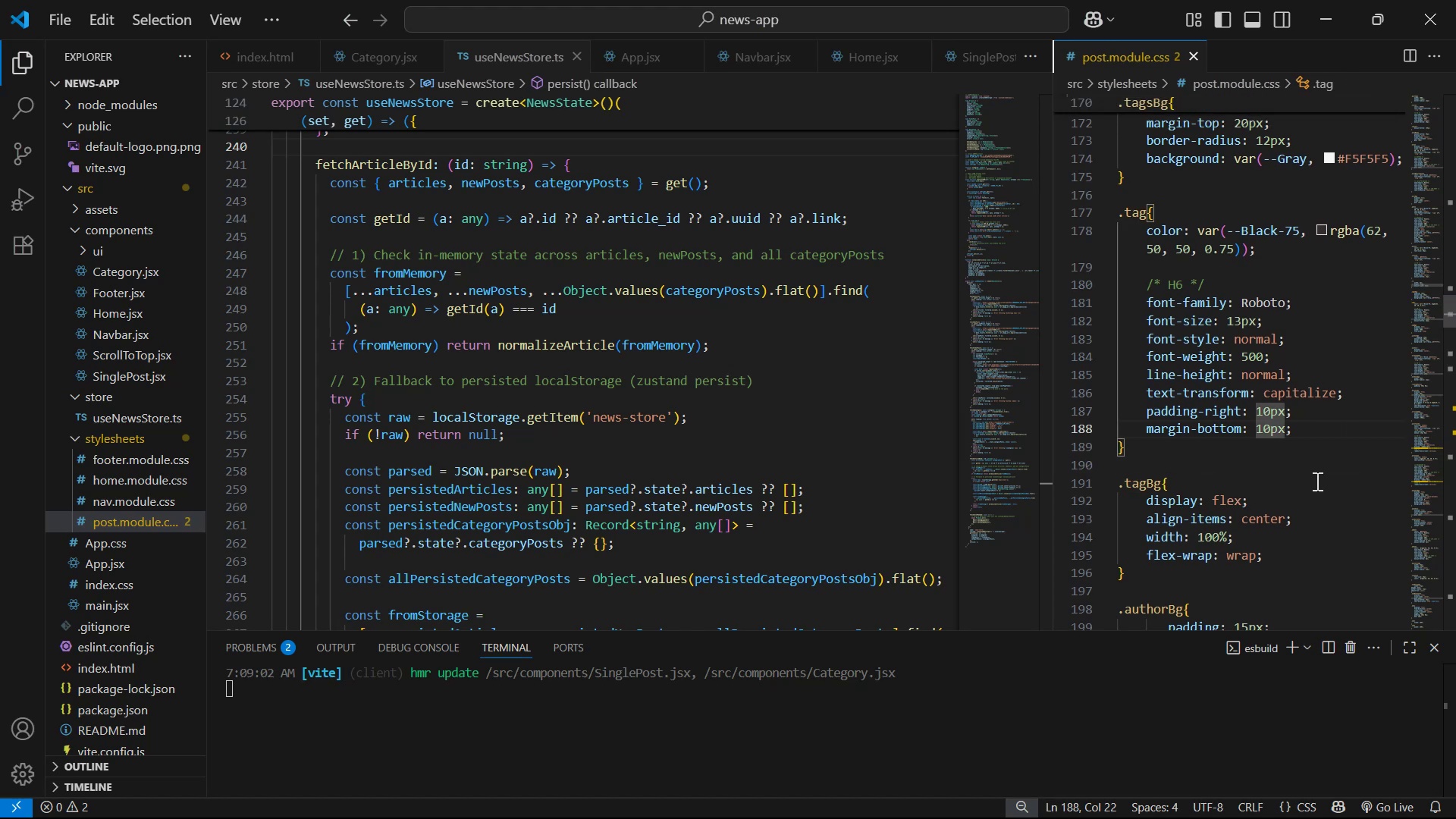 
key(ArrowLeft)
 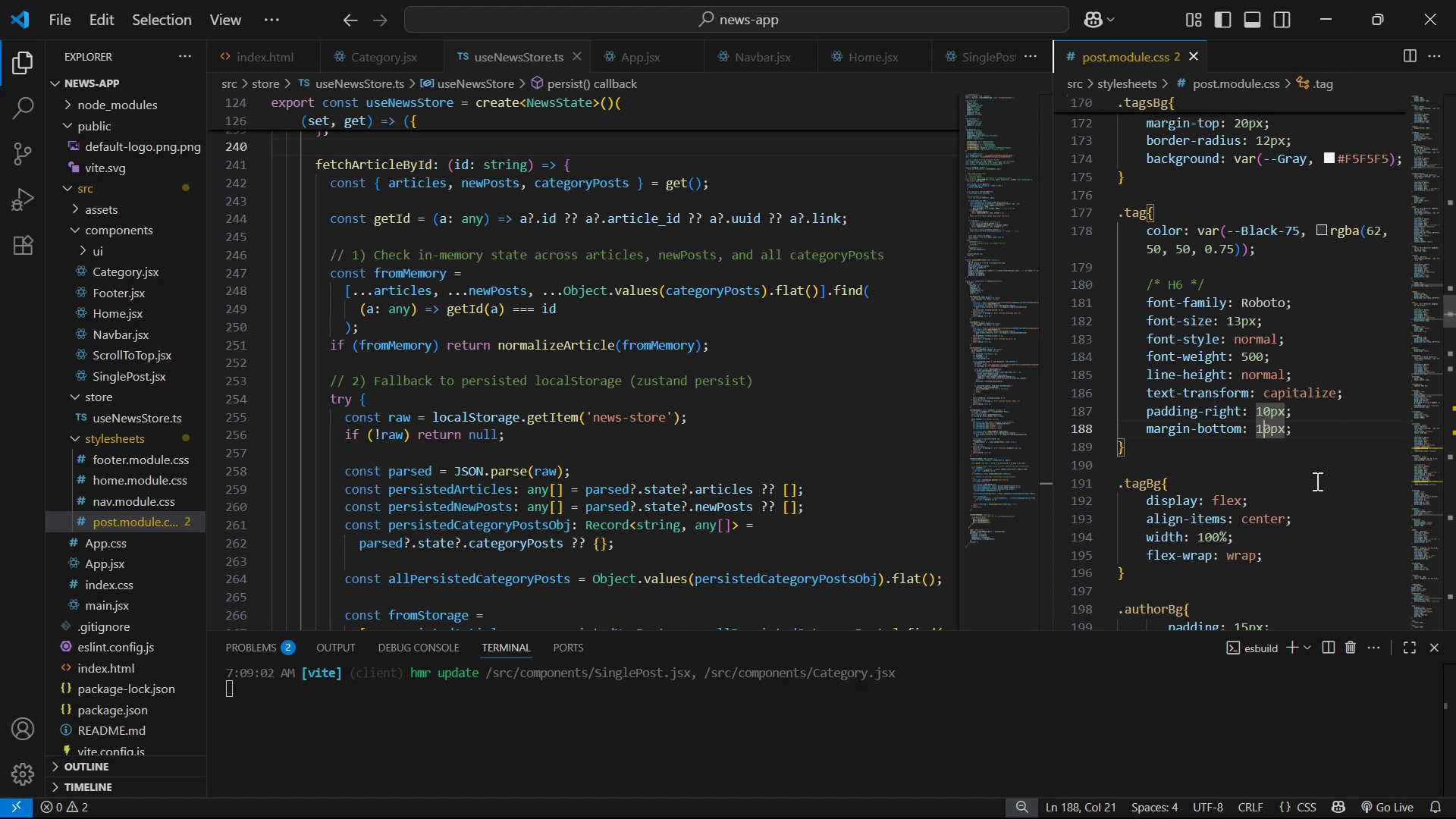 
key(ArrowRight)
 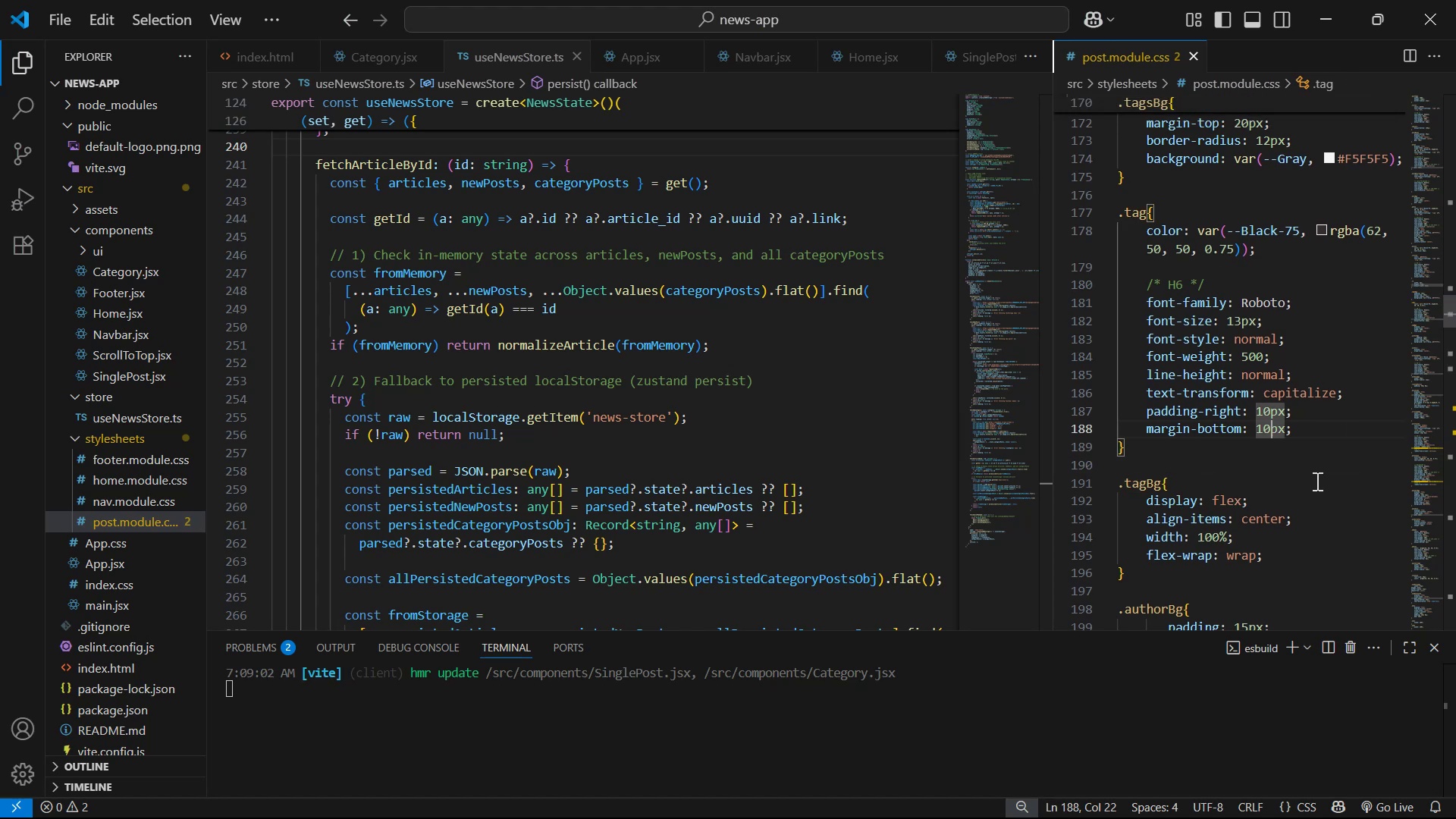 
key(Backspace)
 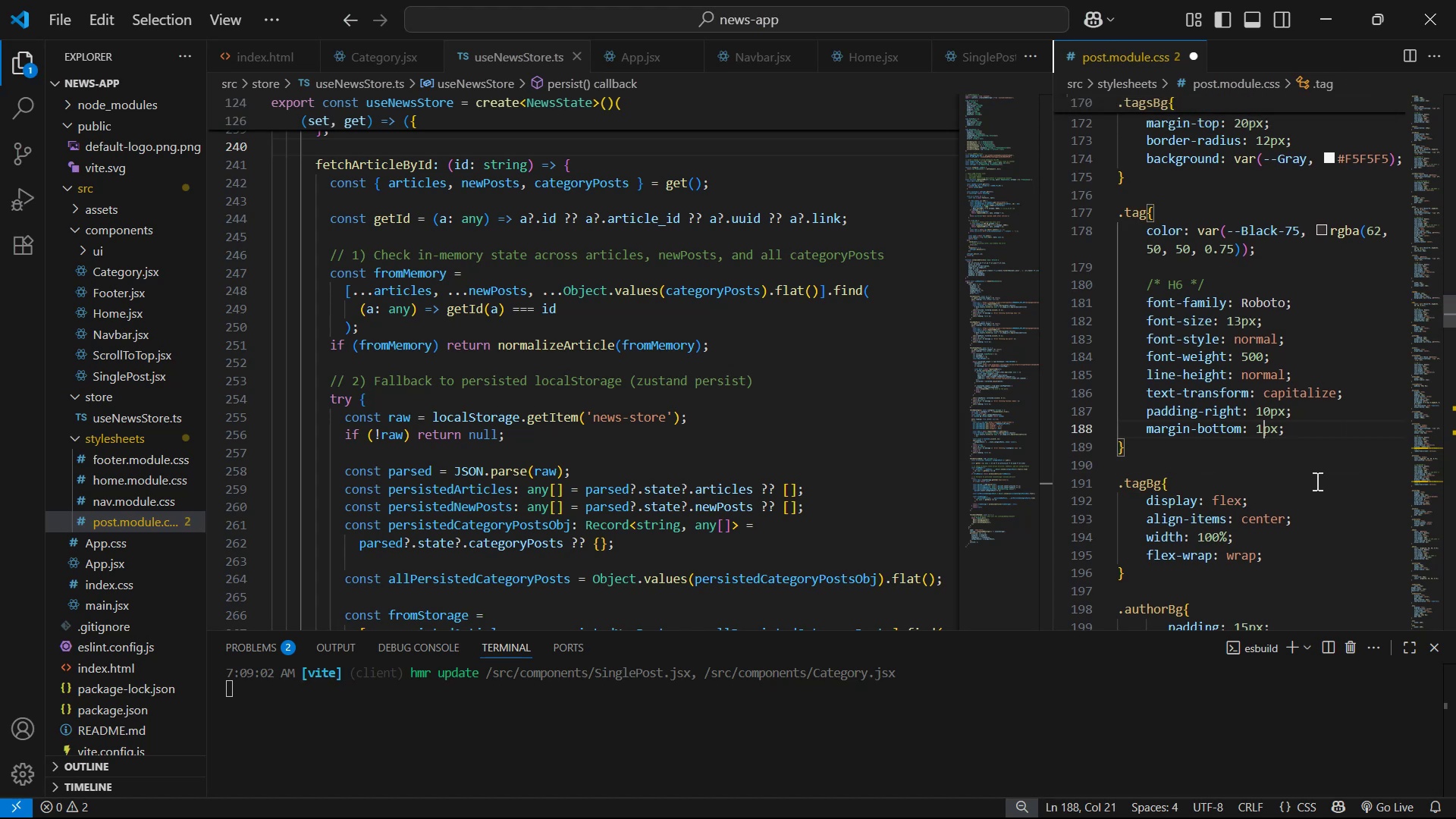 
key(5)
 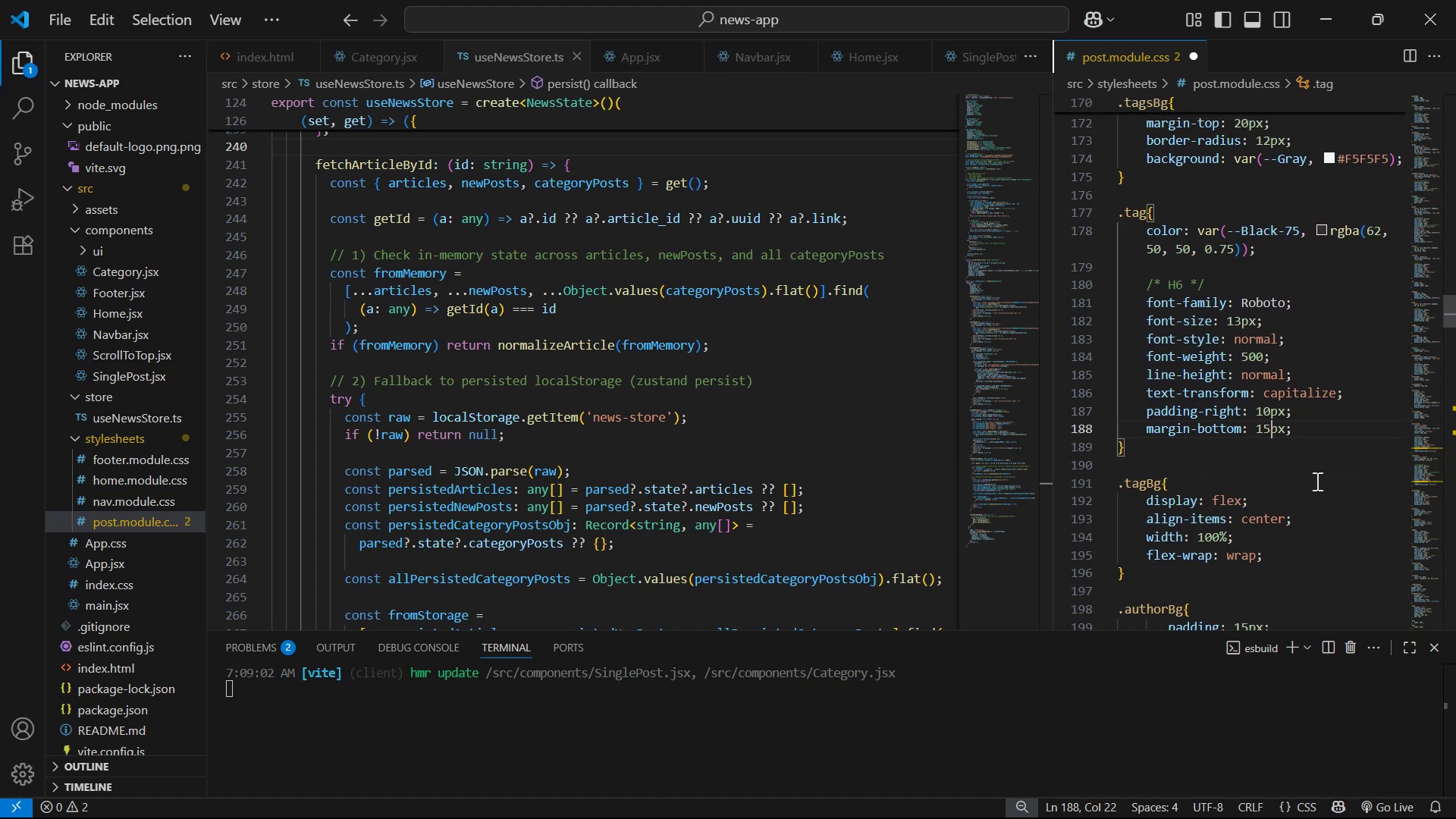 
key(Control+S)
 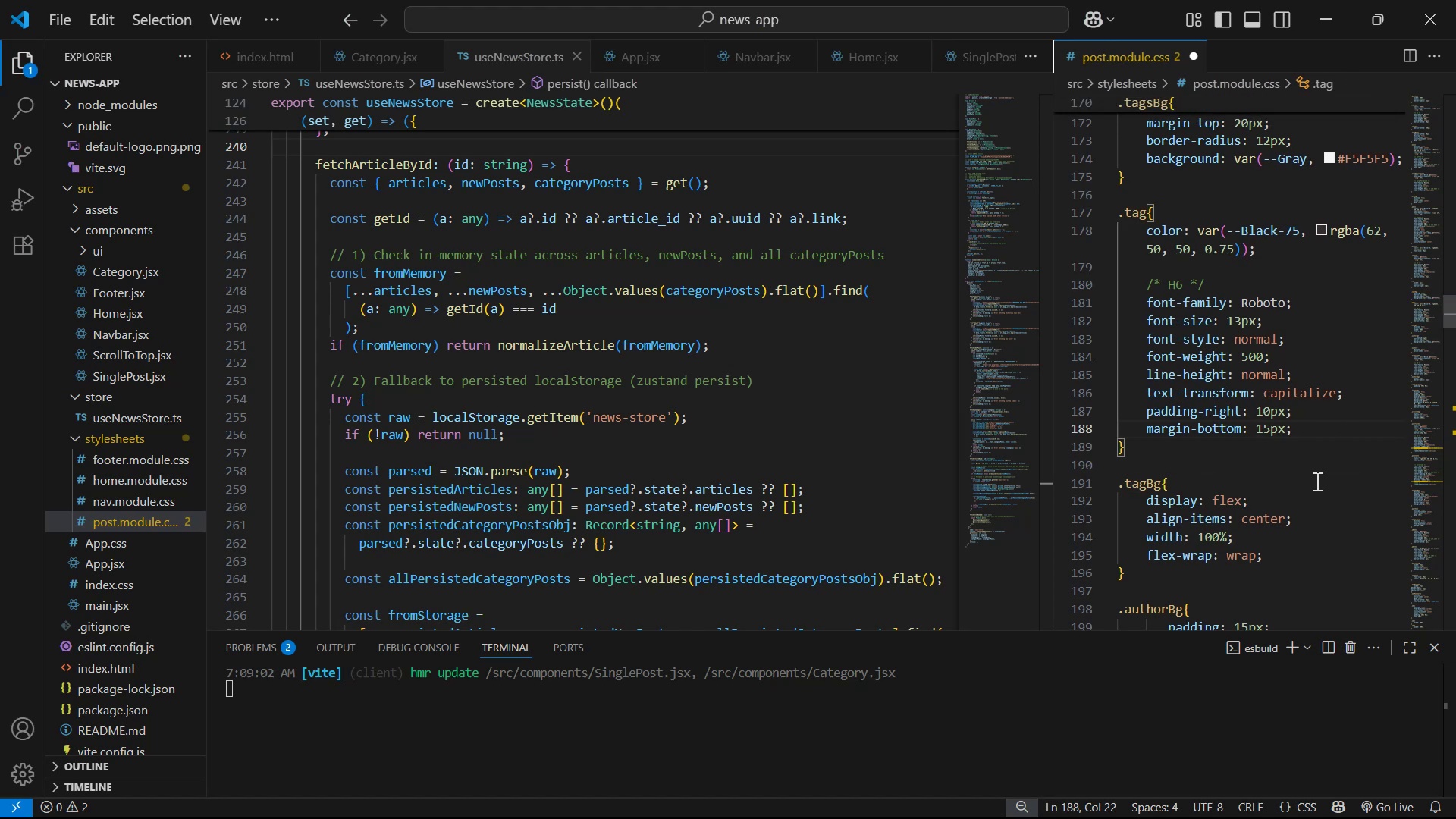 
key(Alt+AltLeft)
 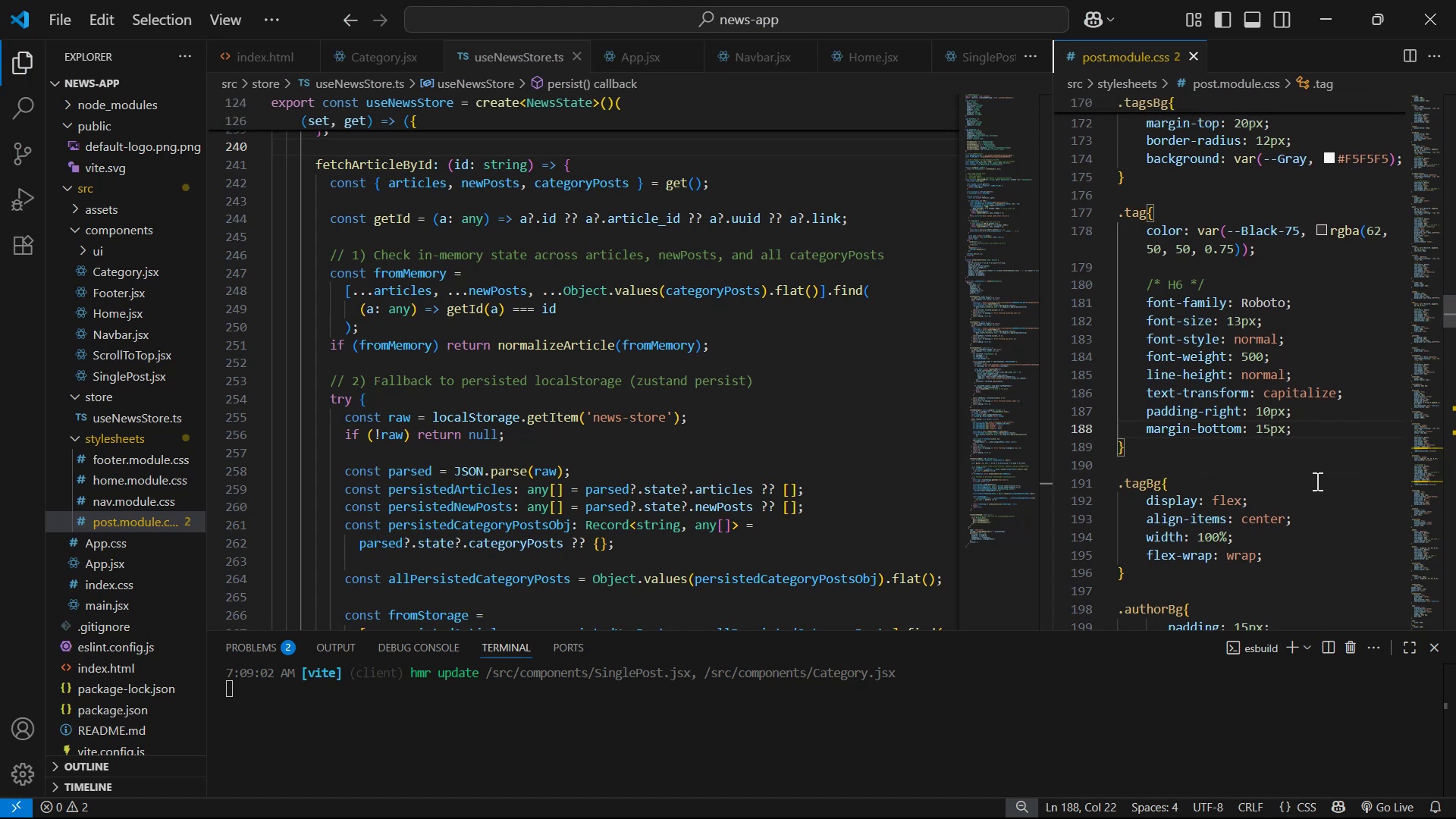 
key(Alt+Tab)
 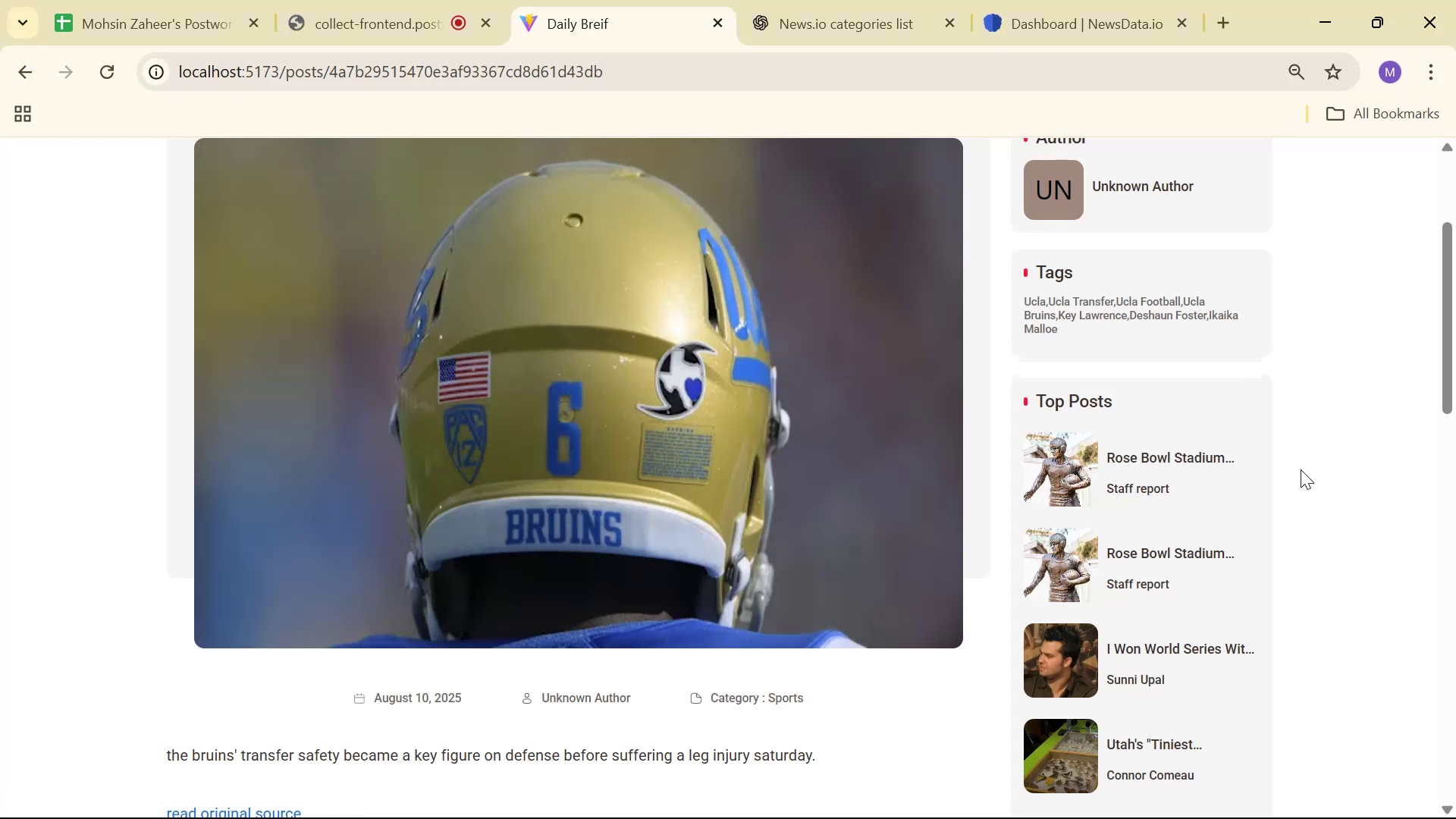 
key(Alt+AltLeft)
 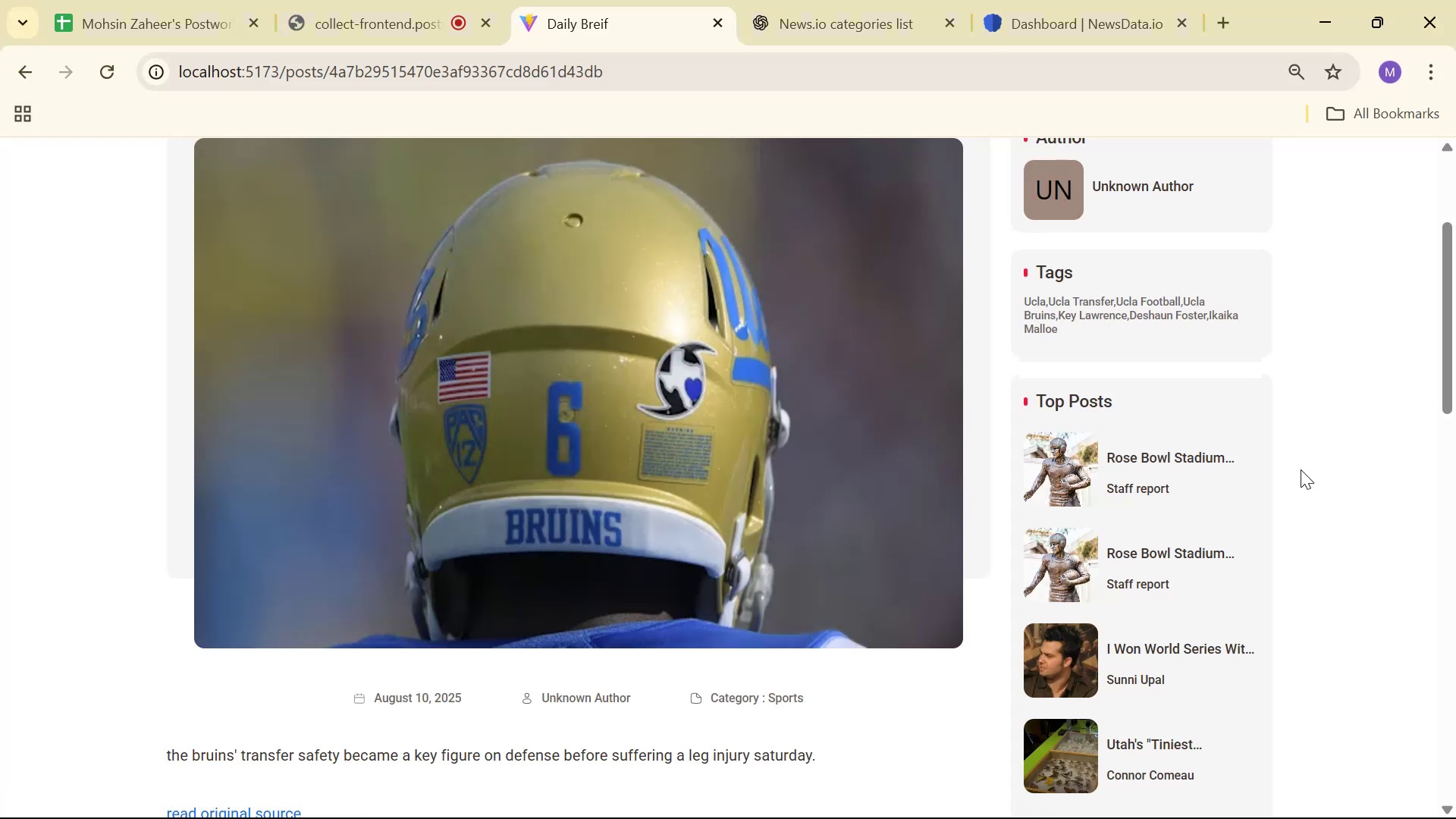 
key(Alt+Tab)
 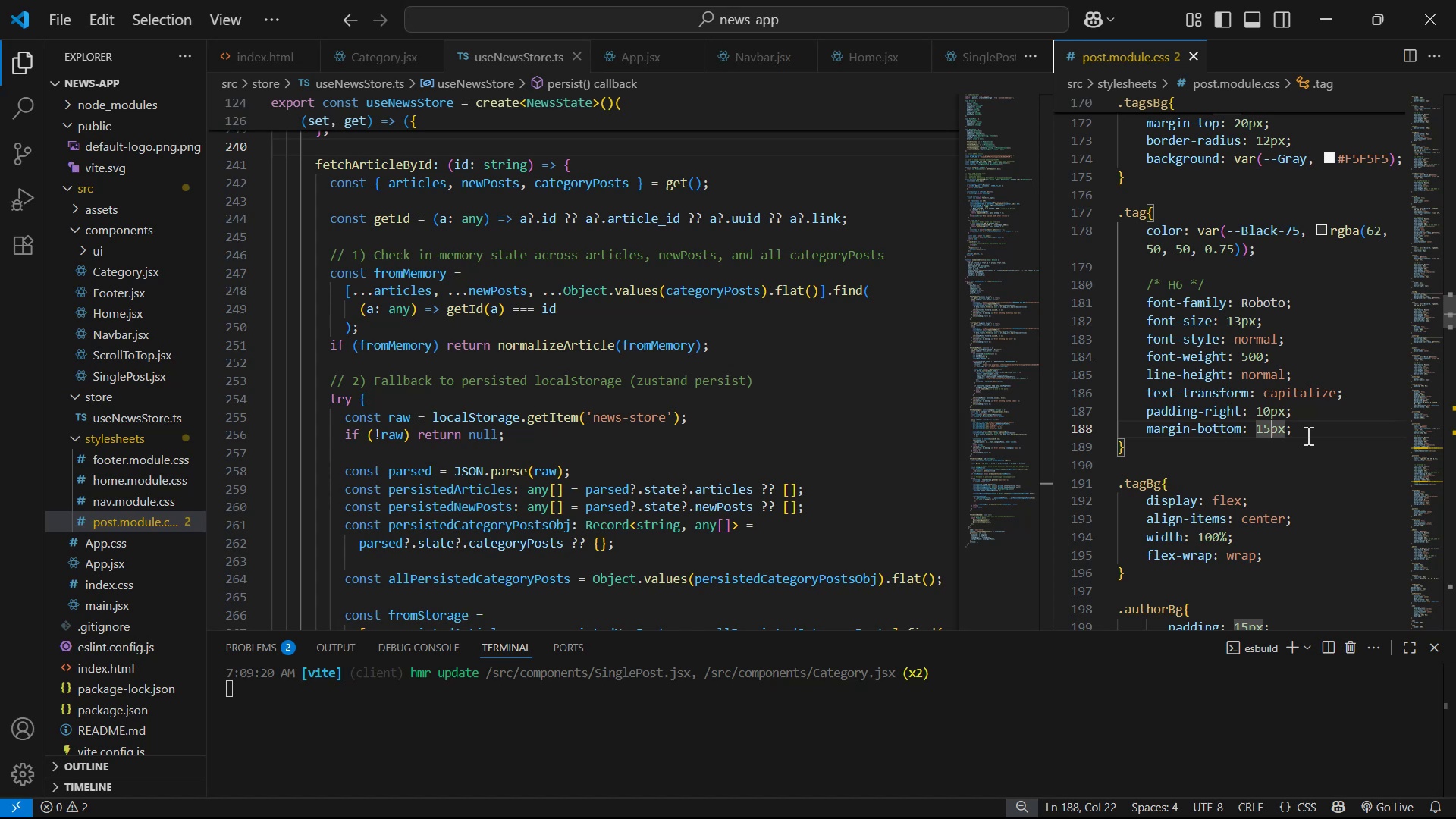 
key(Backspace)
 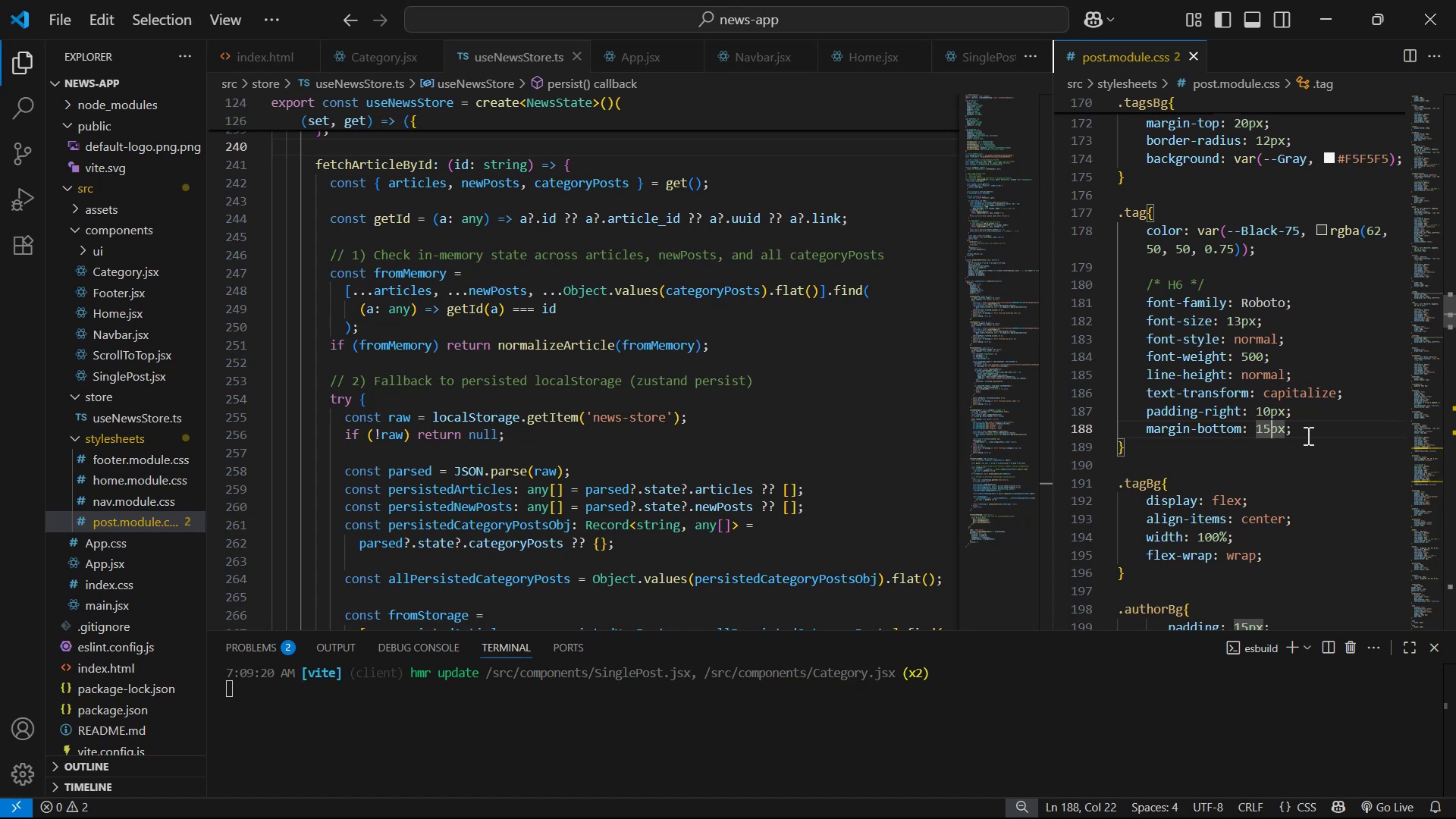 
key(0)
 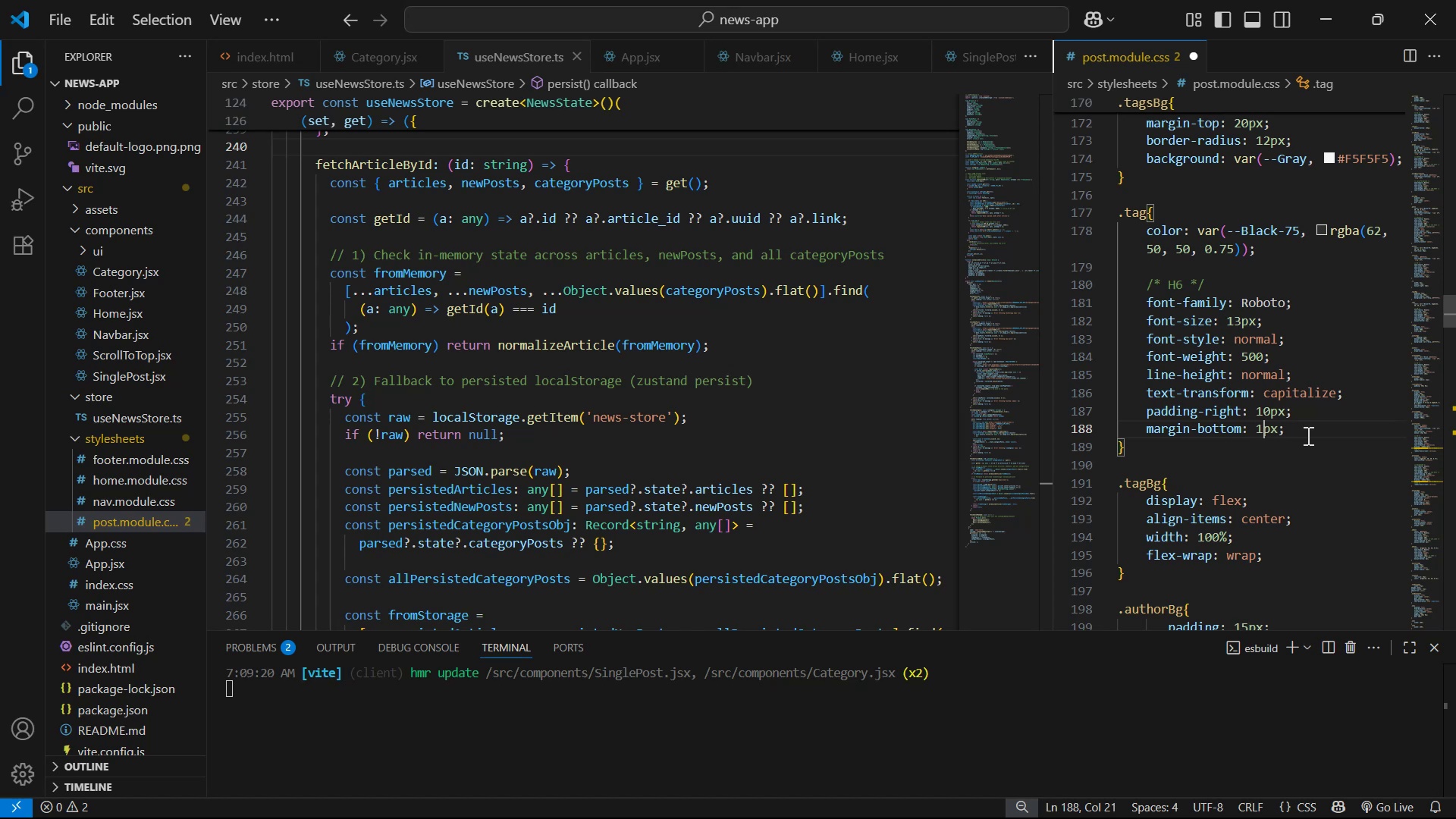 
key(Control+S)
 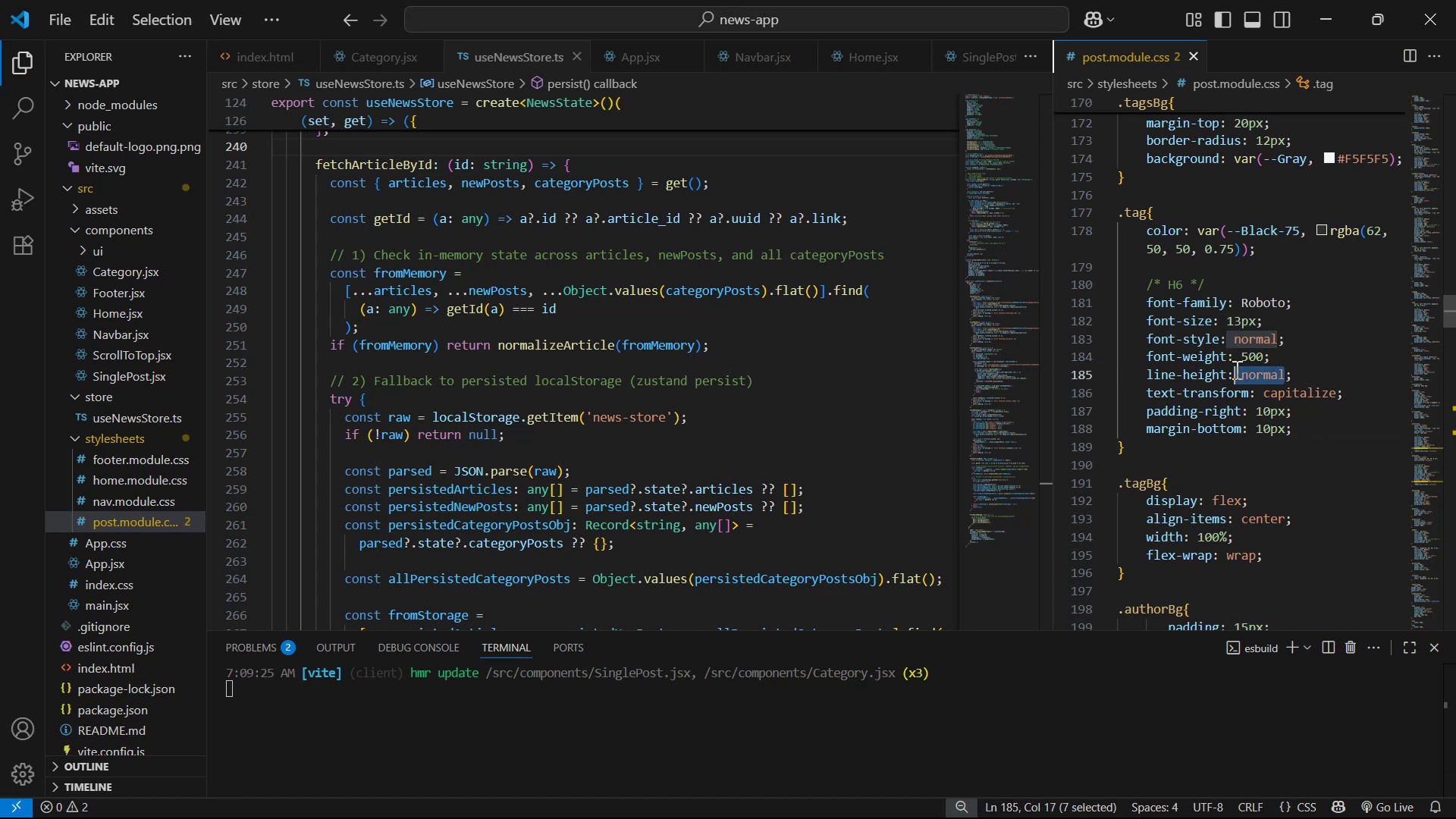 
type(20px)
 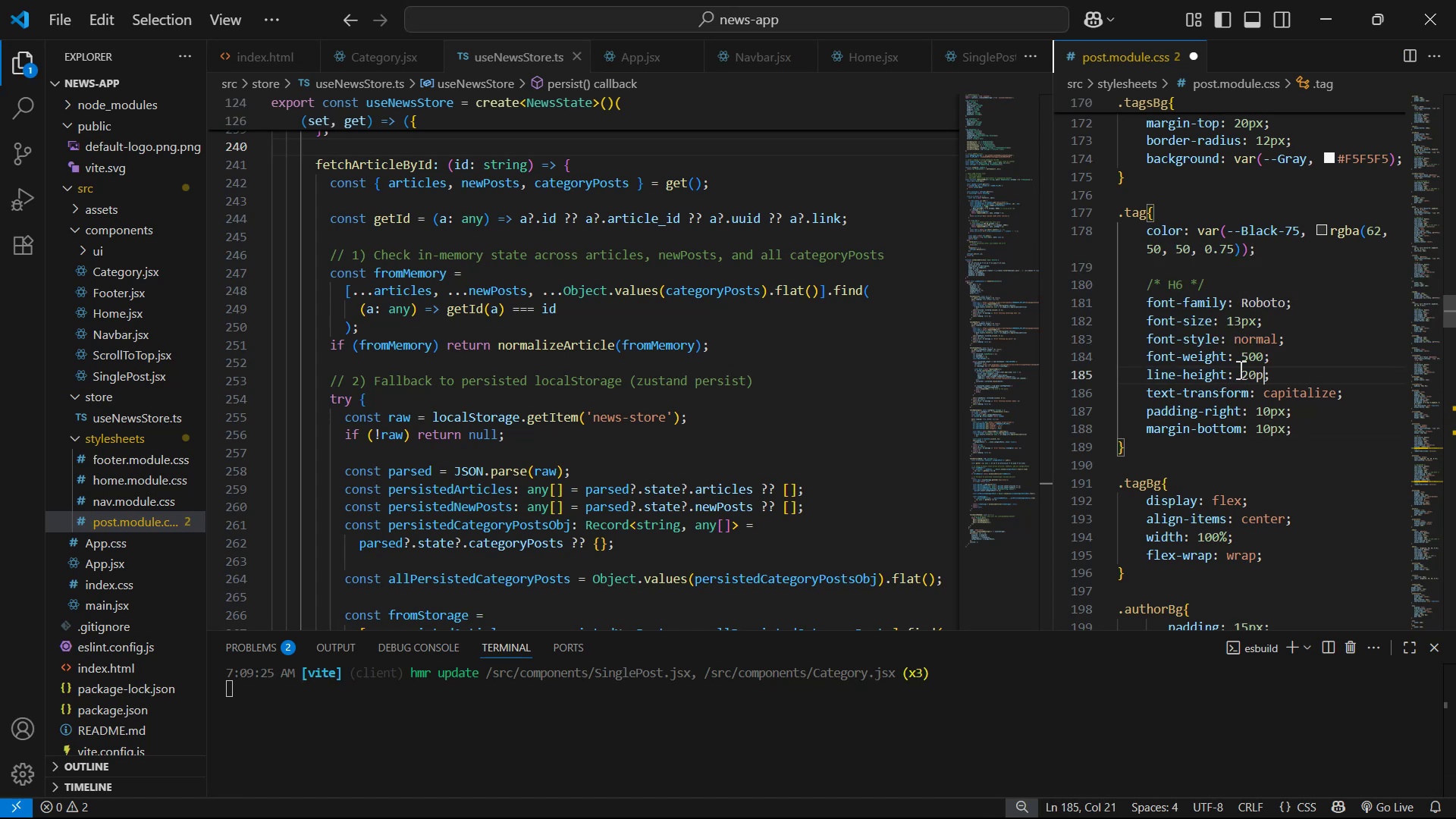 
key(Control+ControlLeft)
 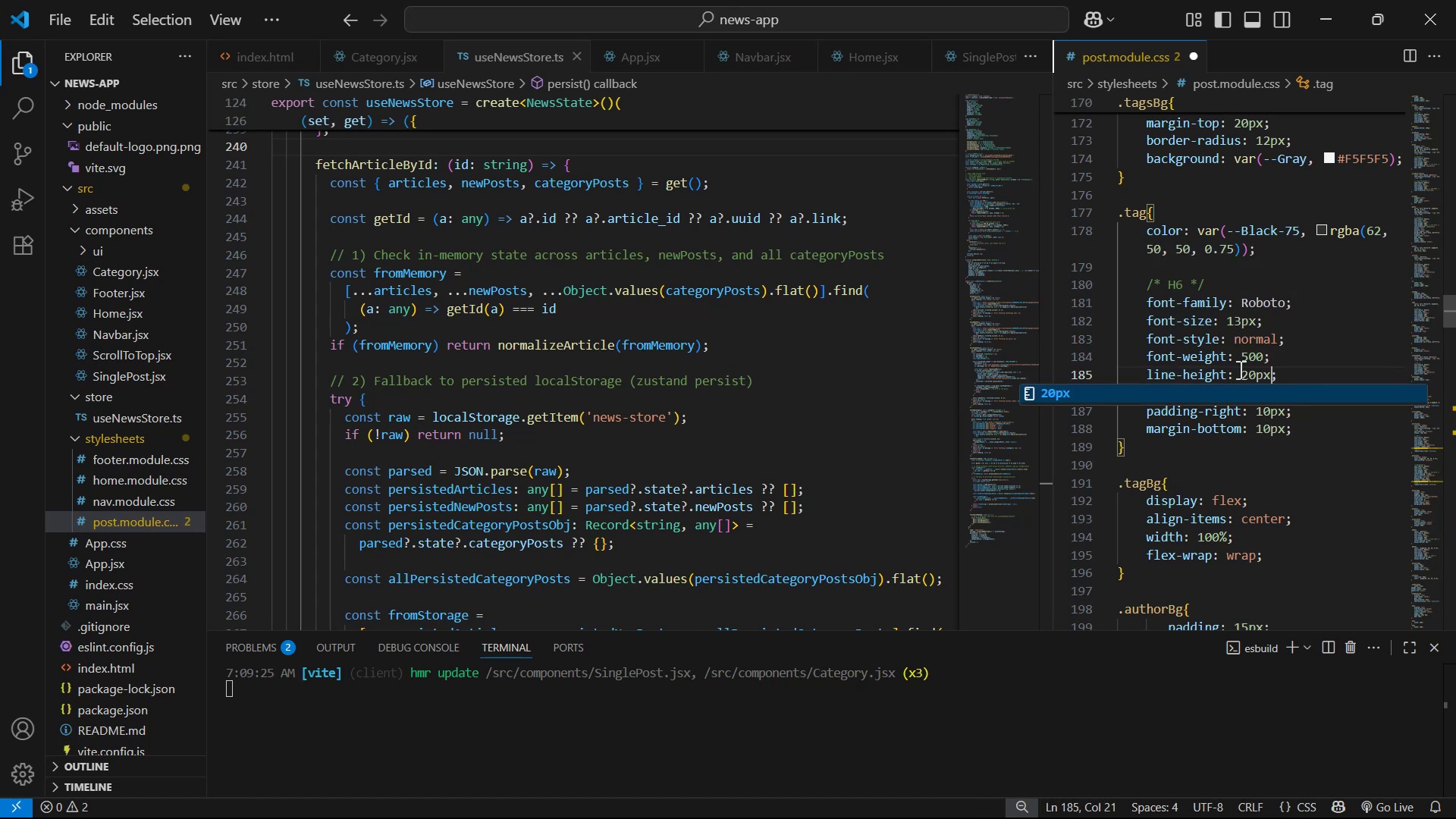 
key(Control+S)
 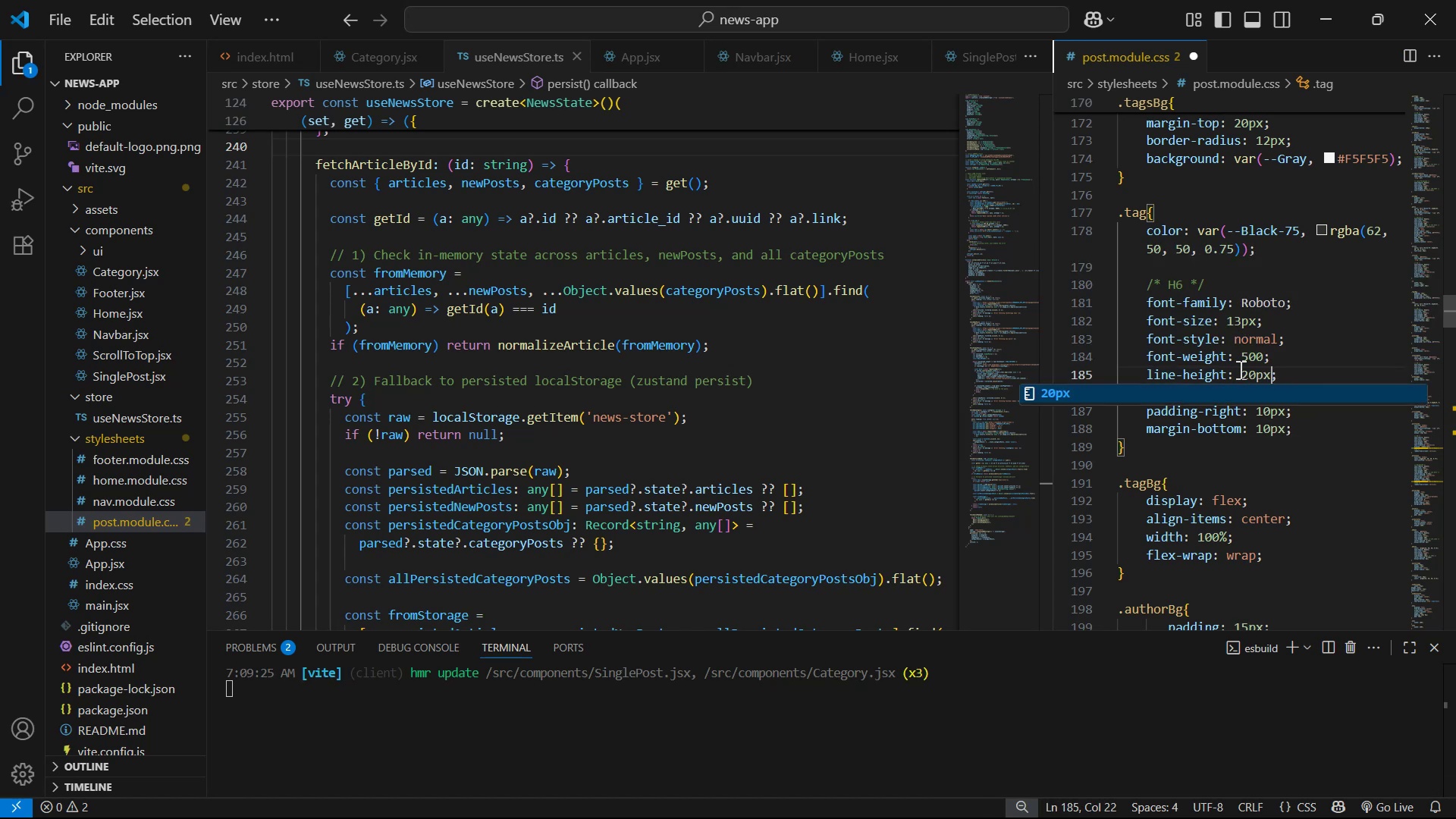 
key(Alt+AltLeft)
 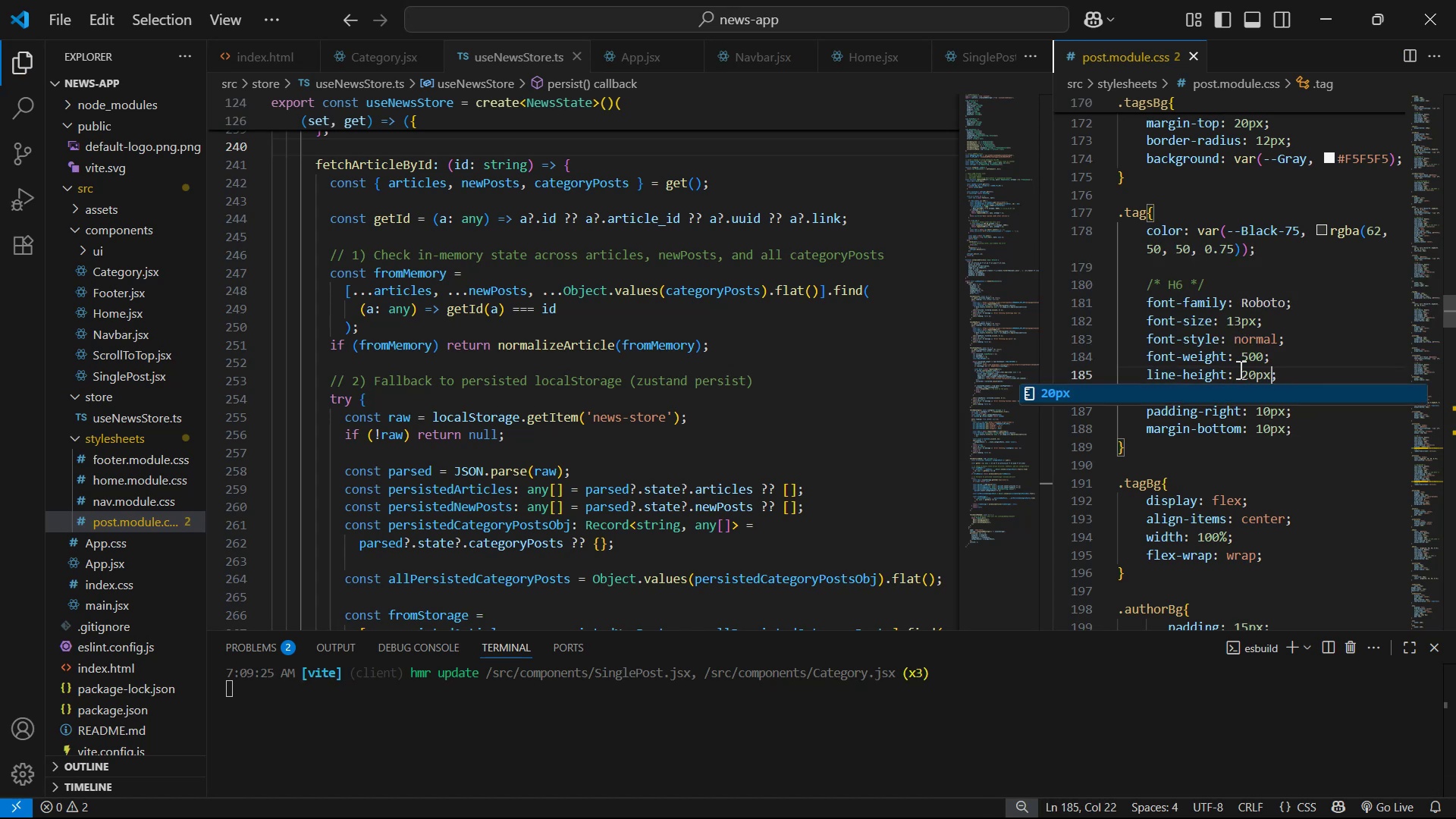 
key(Alt+Tab)
 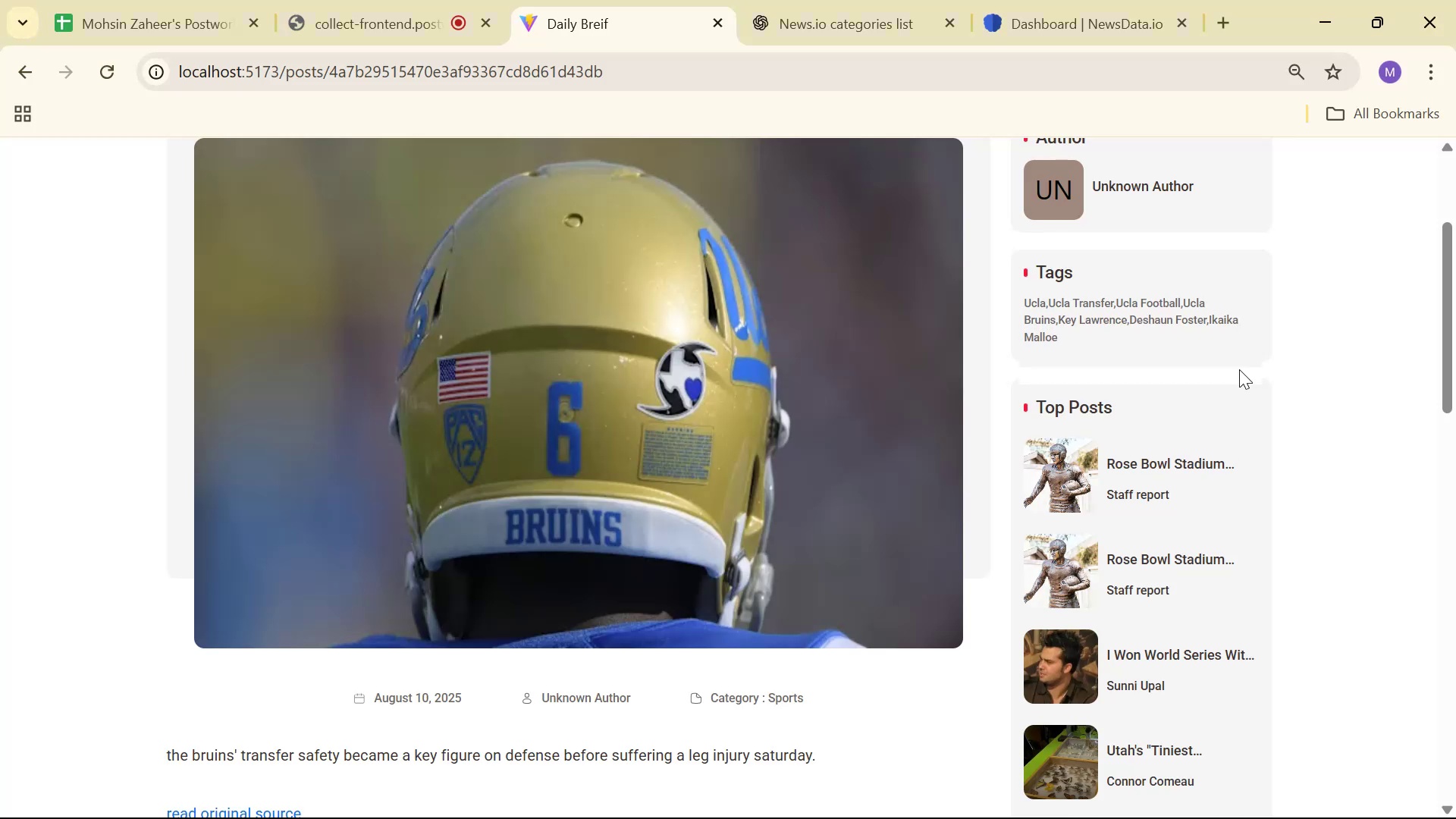 
key(Alt+AltLeft)
 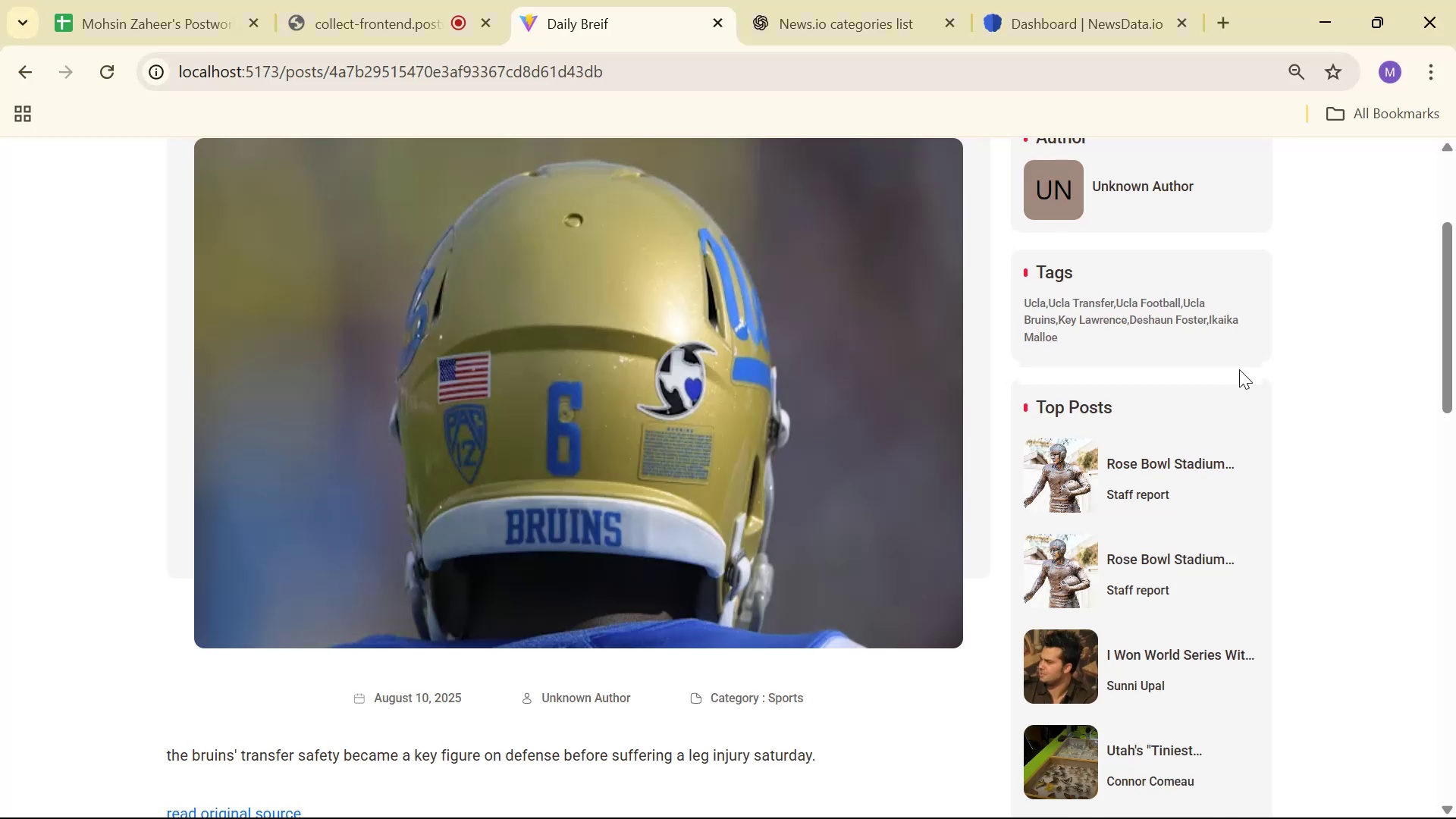 
key(Alt+Tab)
 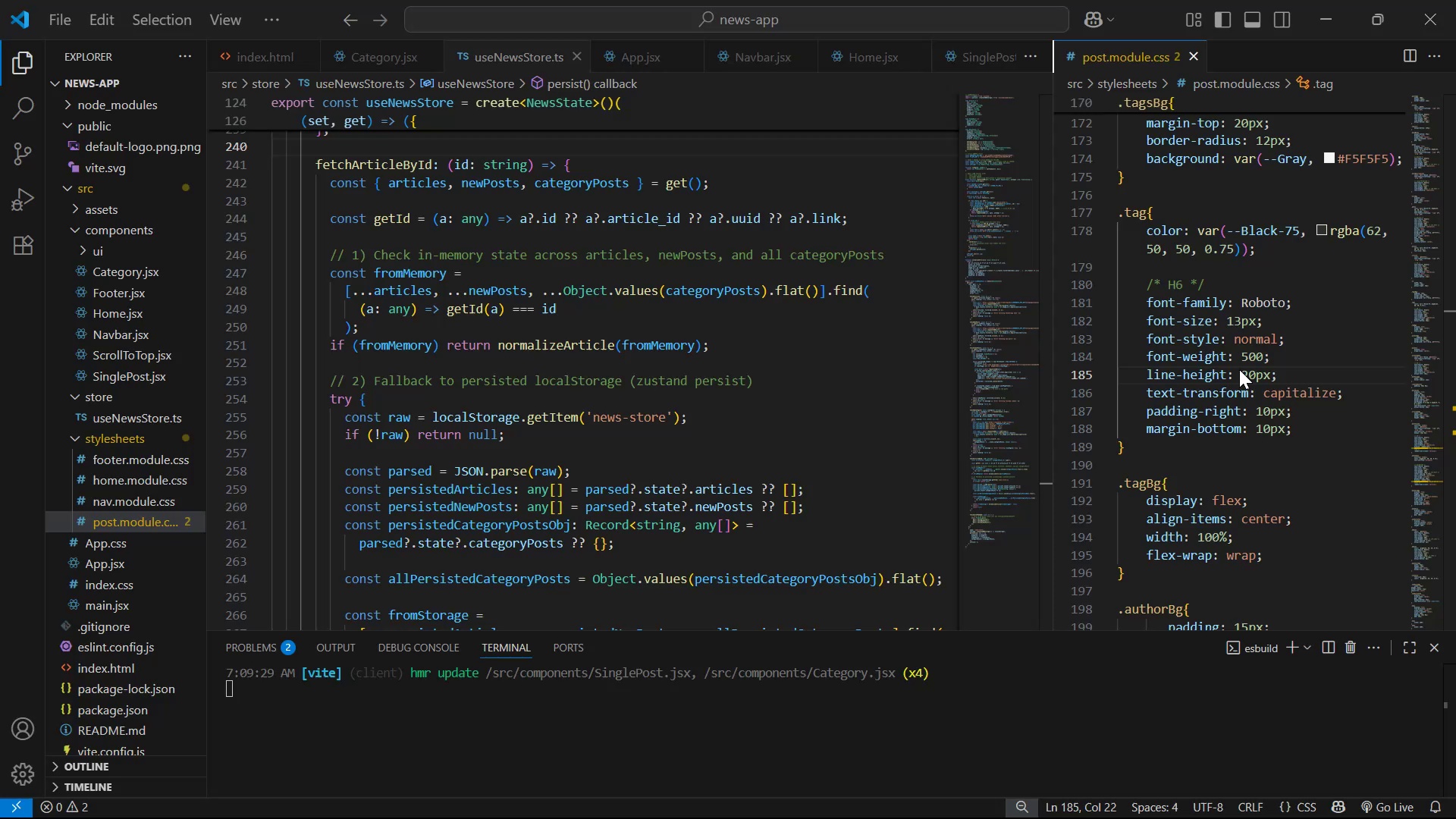 
key(ArrowLeft)
 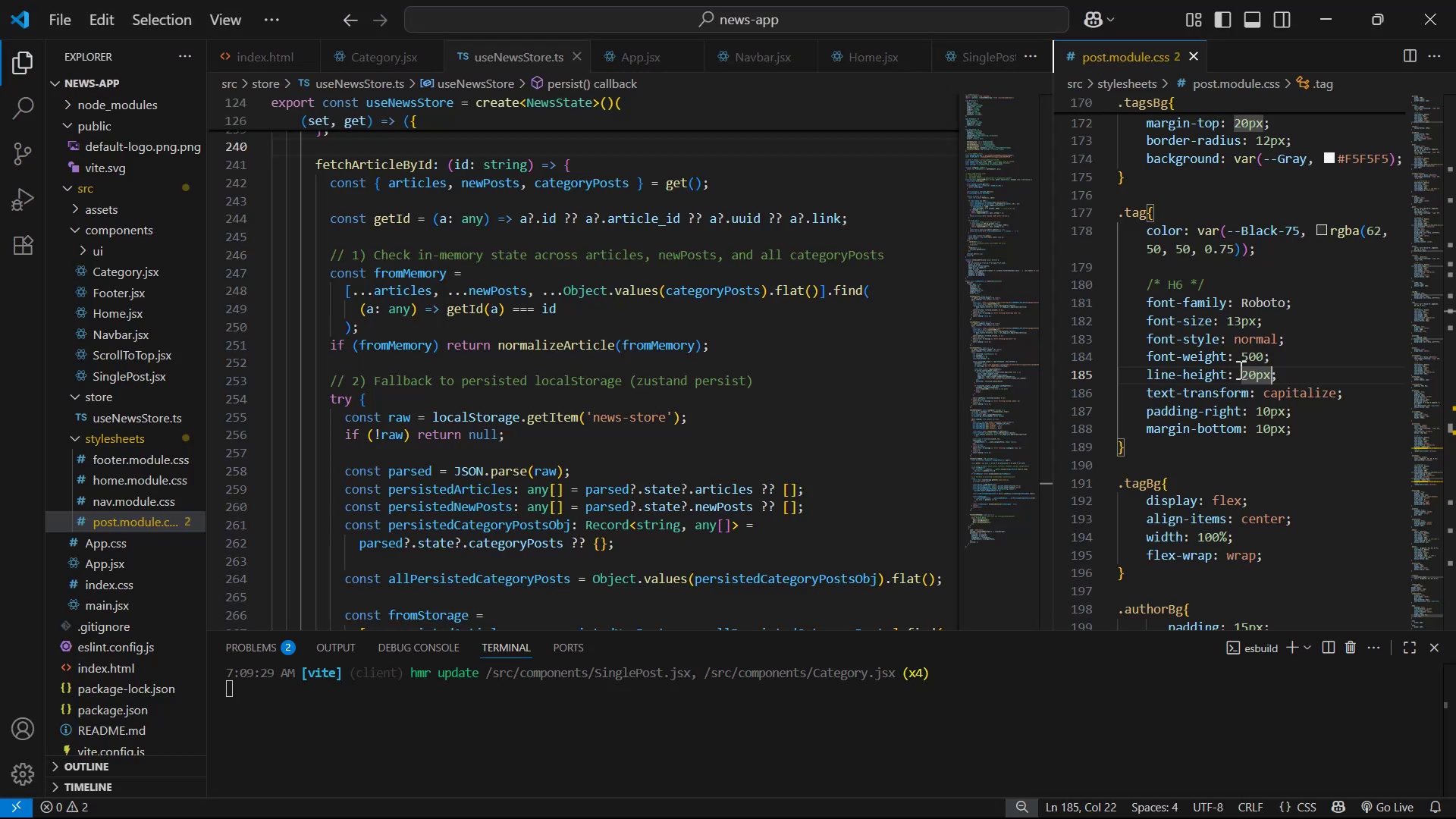 
key(ArrowLeft)
 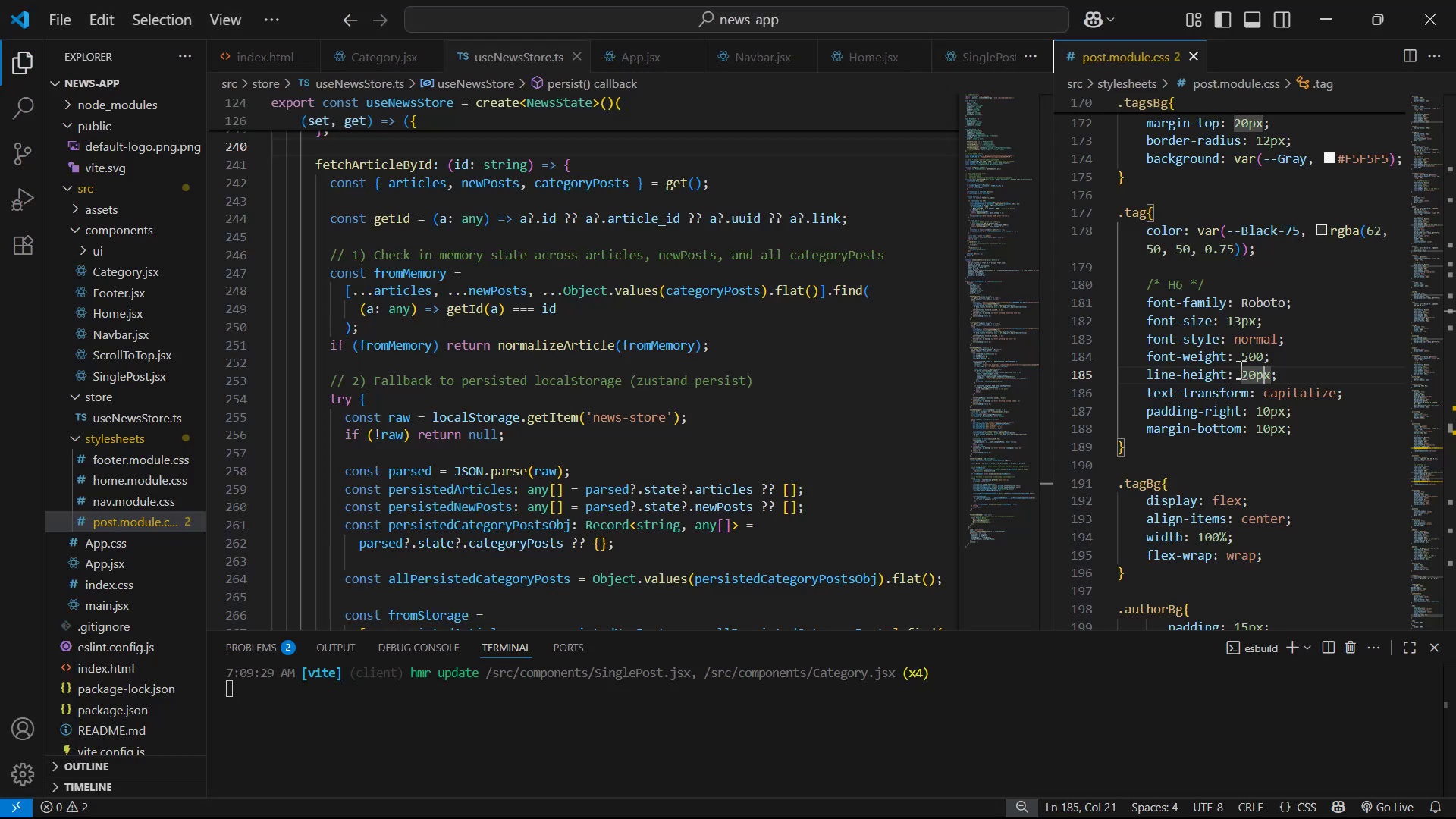 
key(ArrowLeft)
 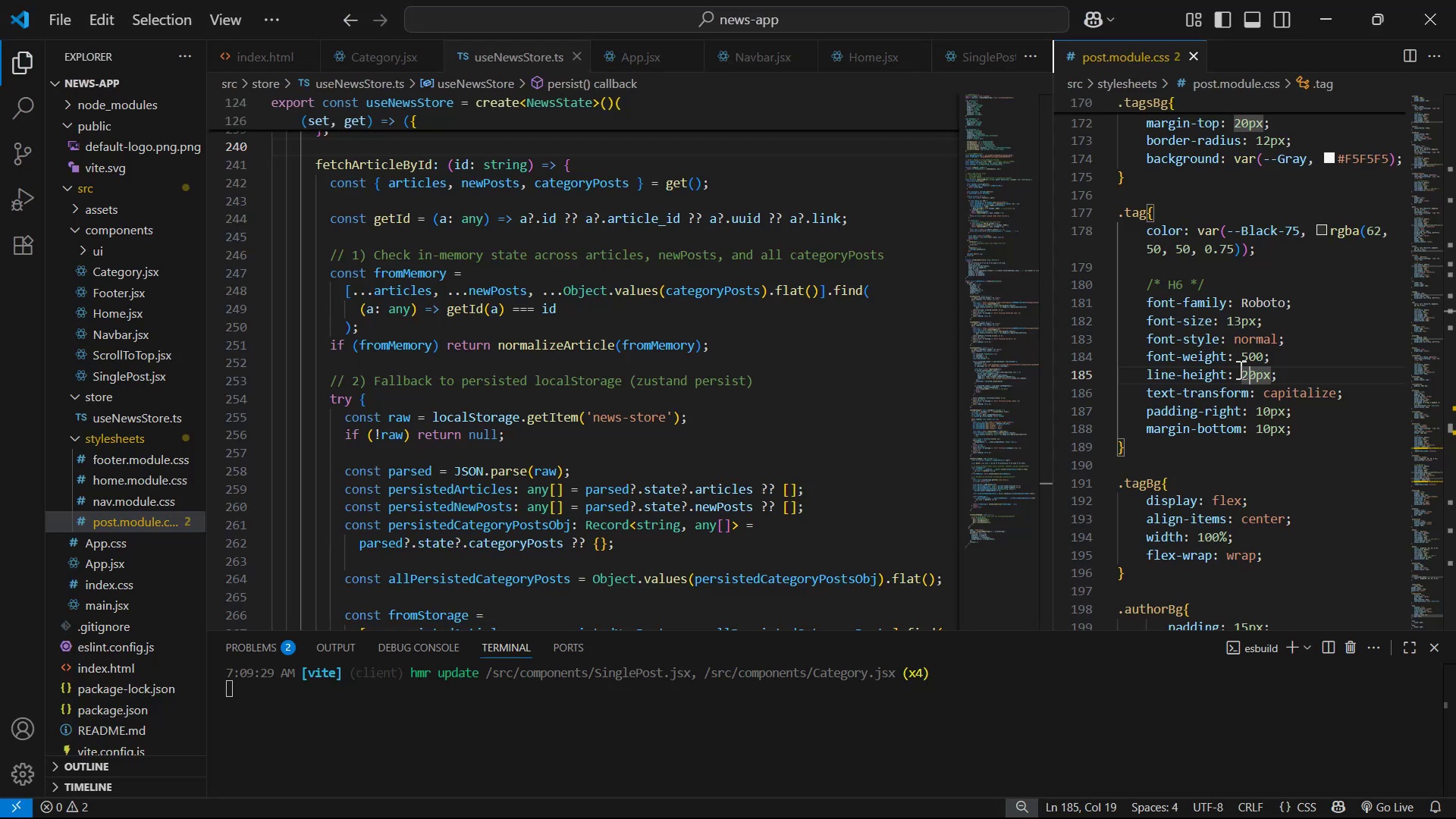 
key(Backspace)
 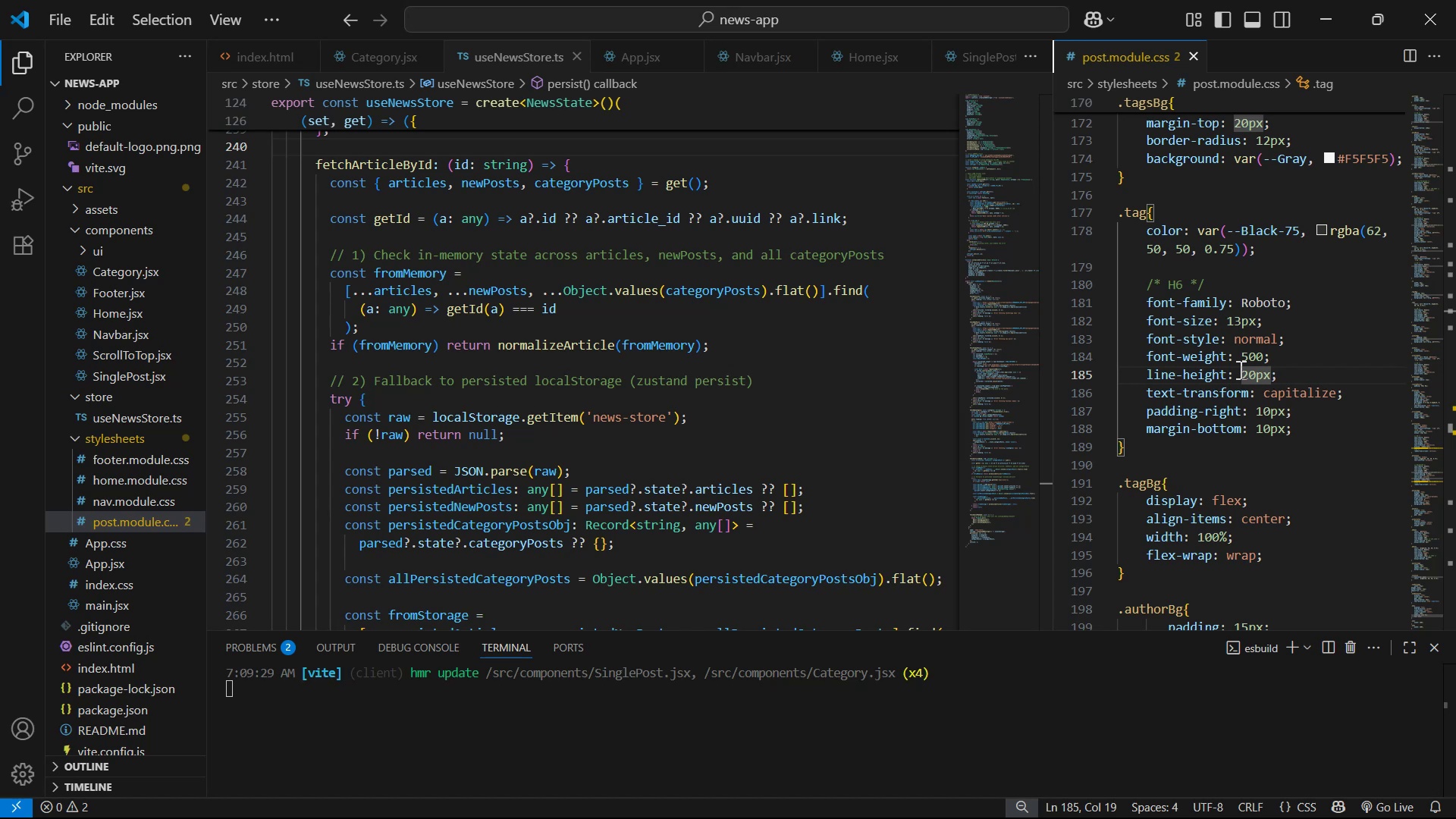 
key(3)
 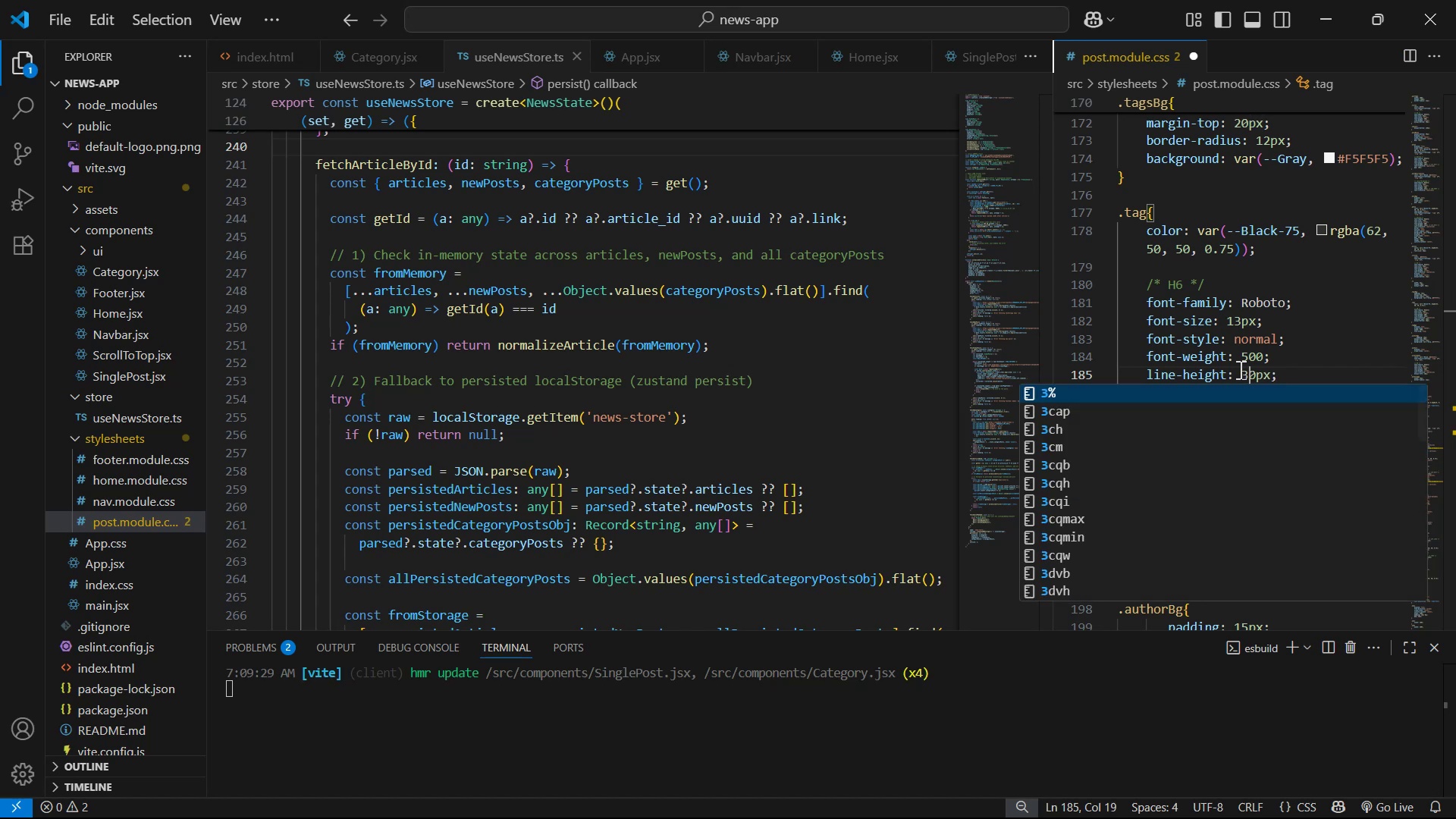 
key(Control+S)
 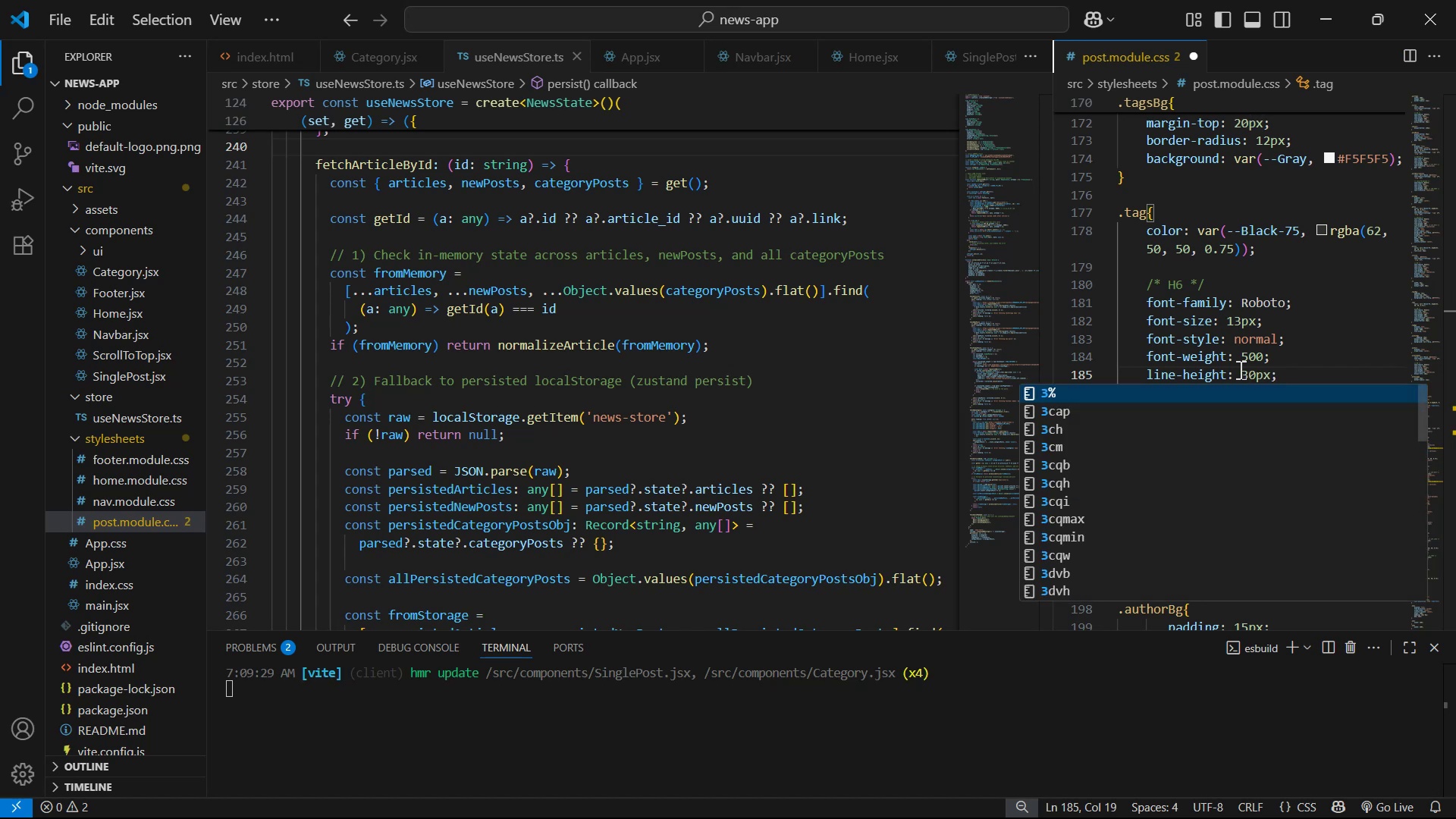 
key(Alt+AltLeft)
 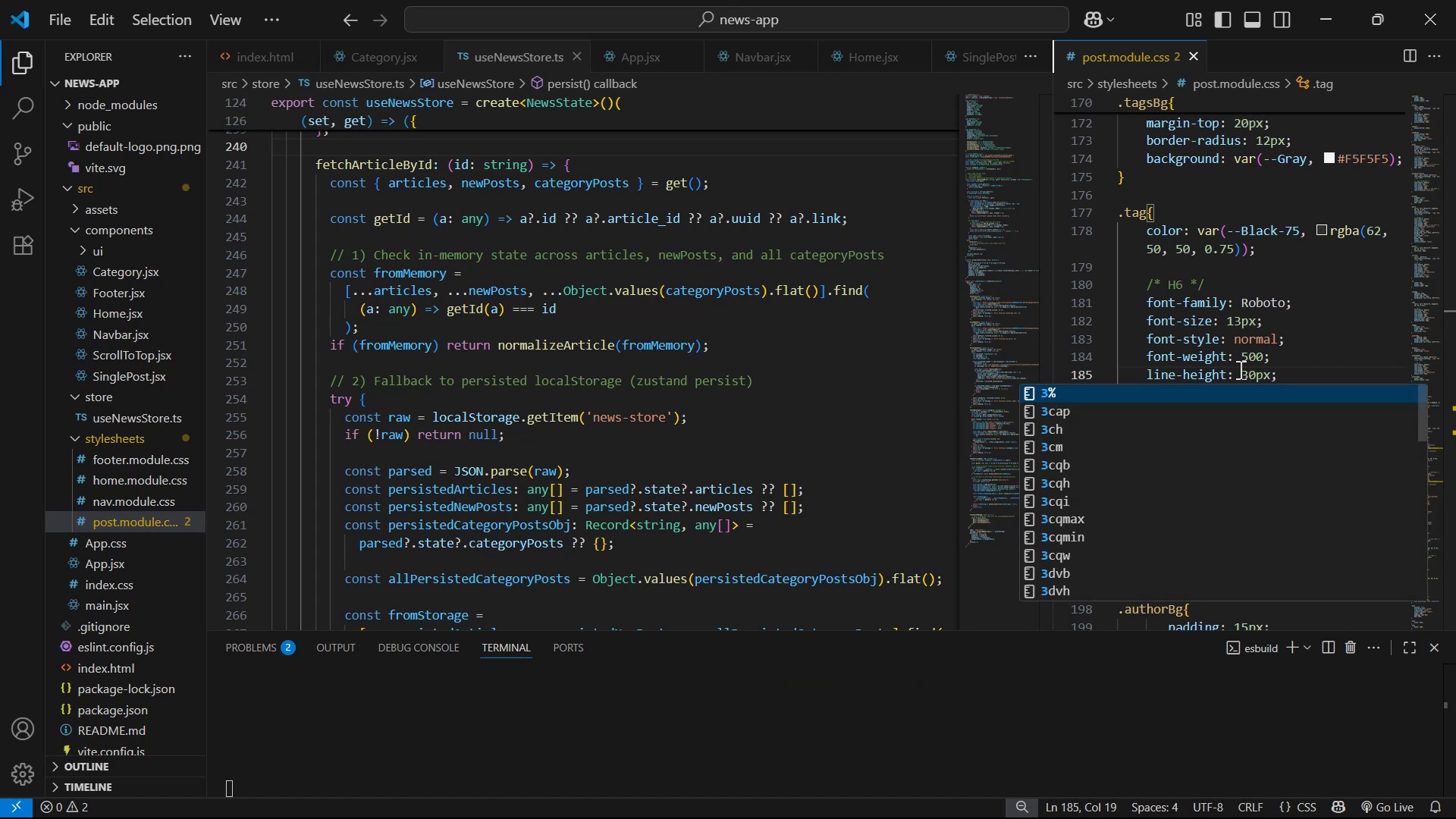 
key(Alt+Tab)
 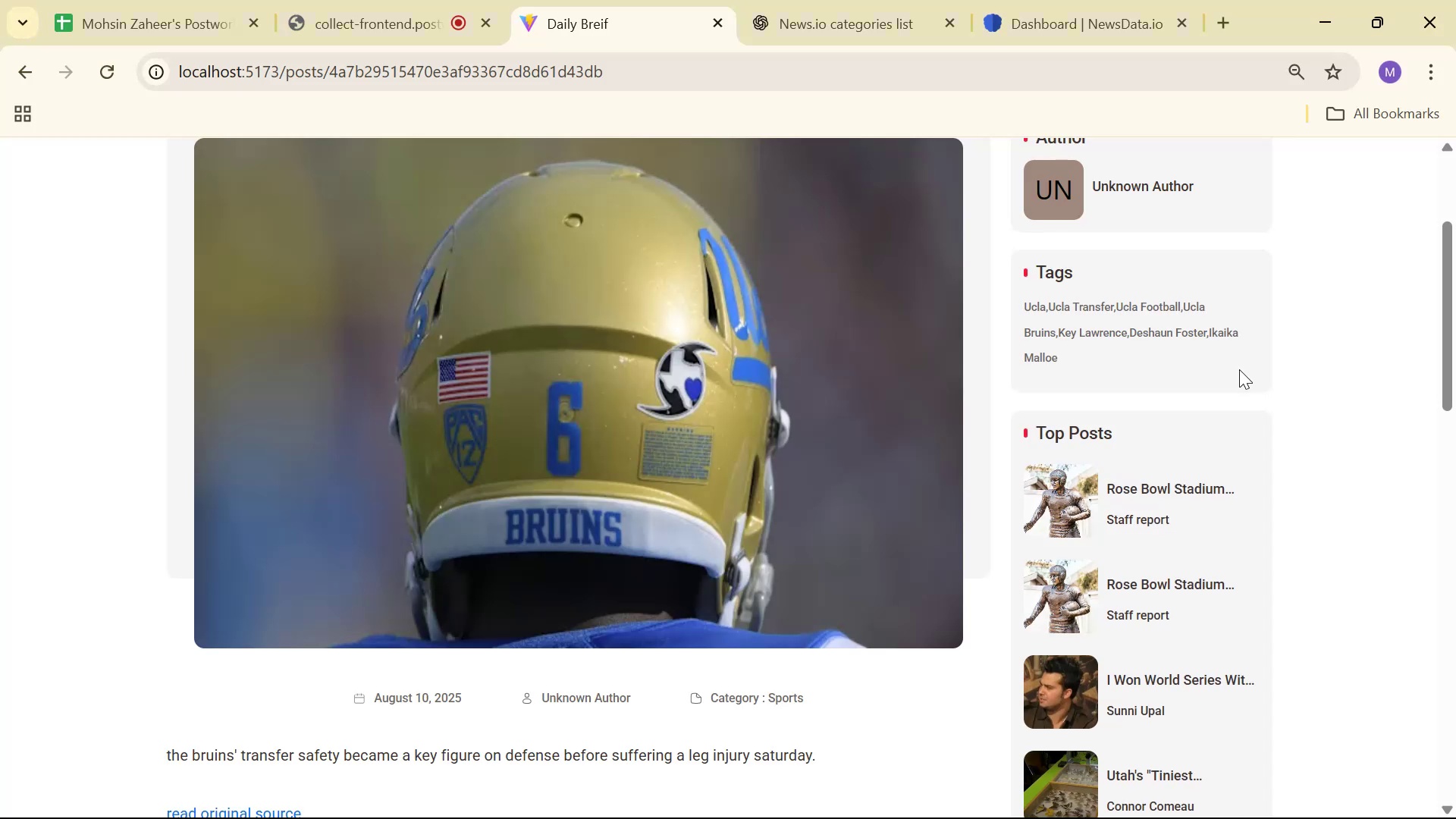 
key(Alt+AltLeft)
 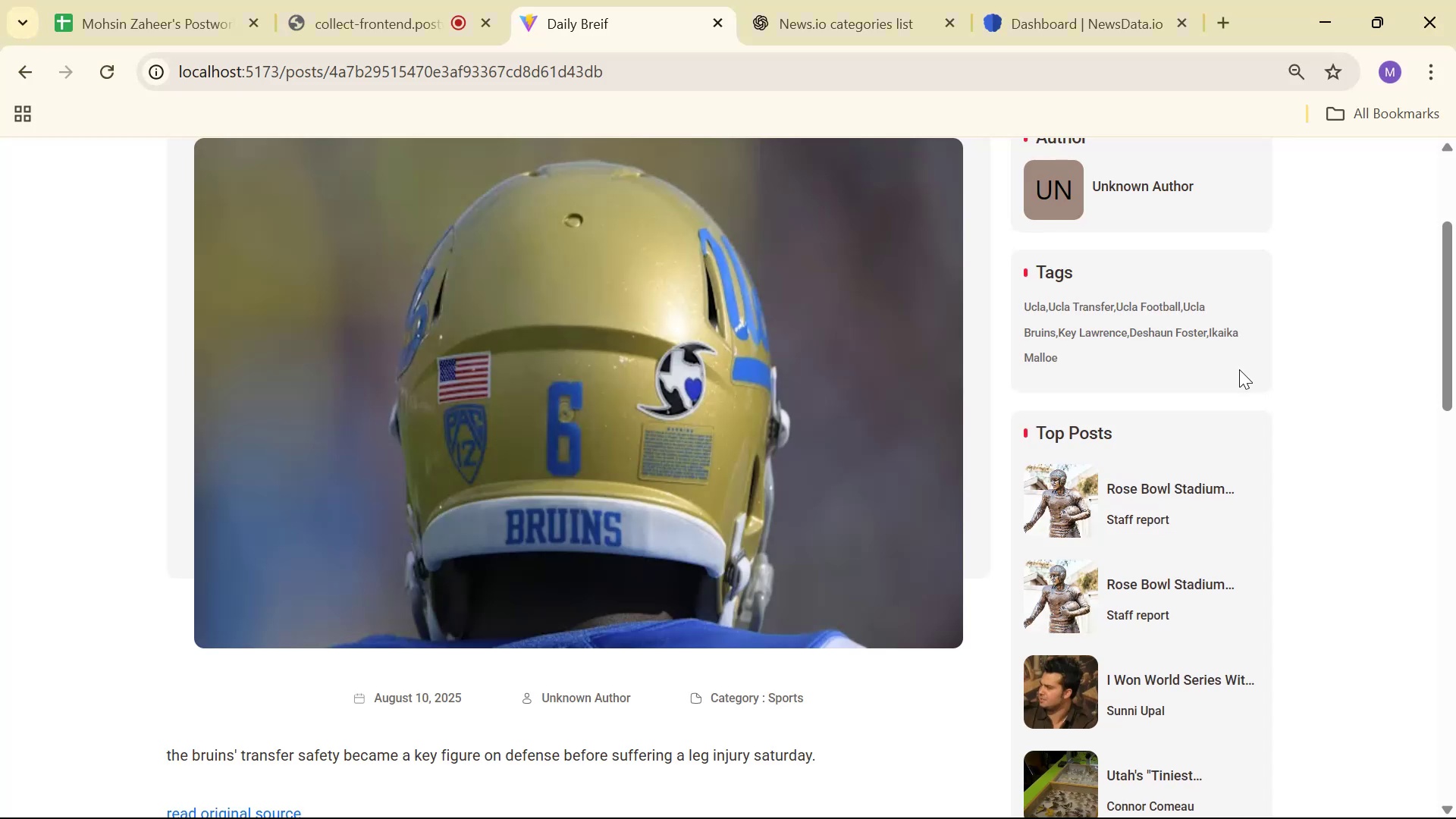 
key(Alt+Tab)
 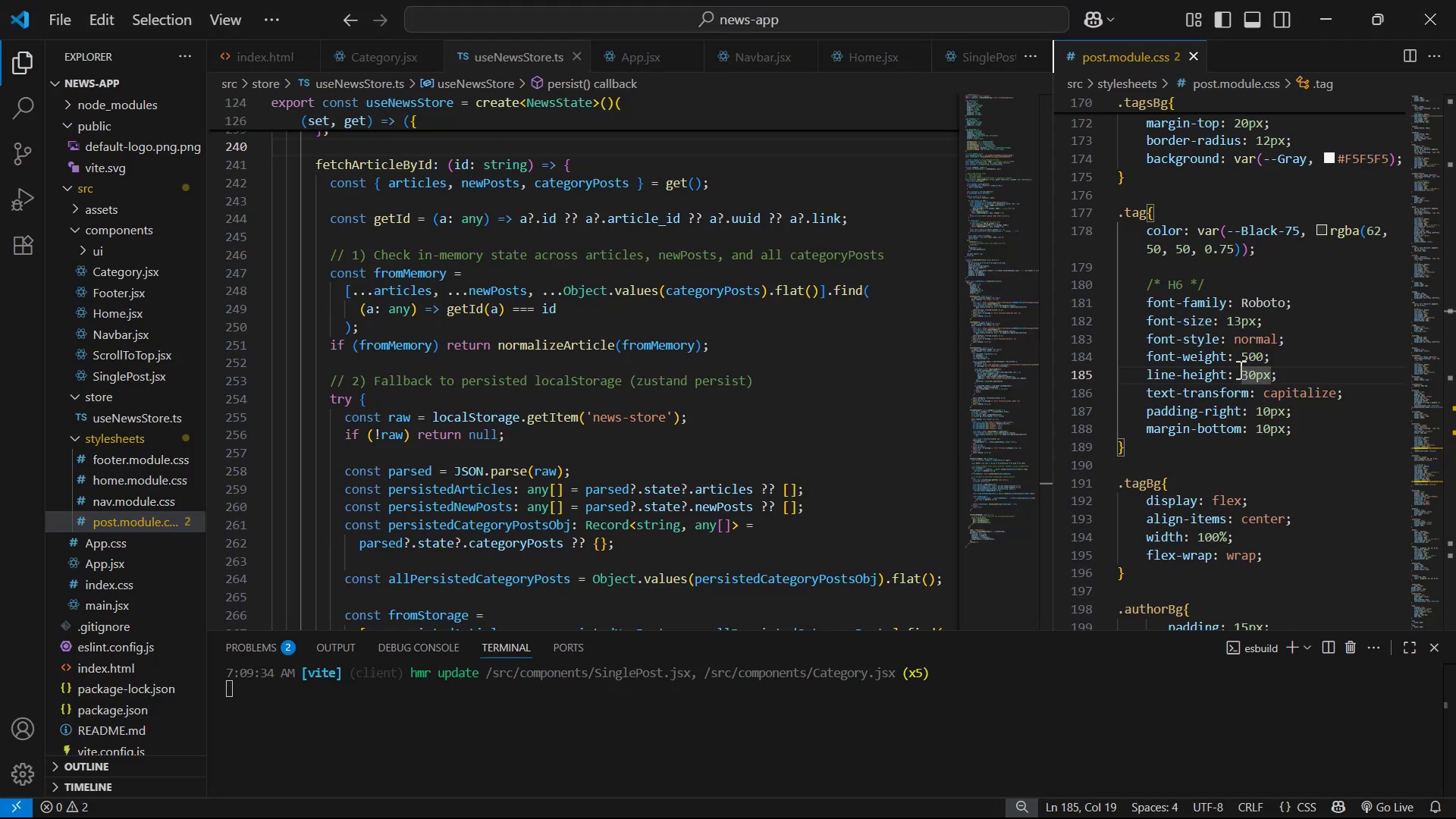 
key(Alt+AltLeft)
 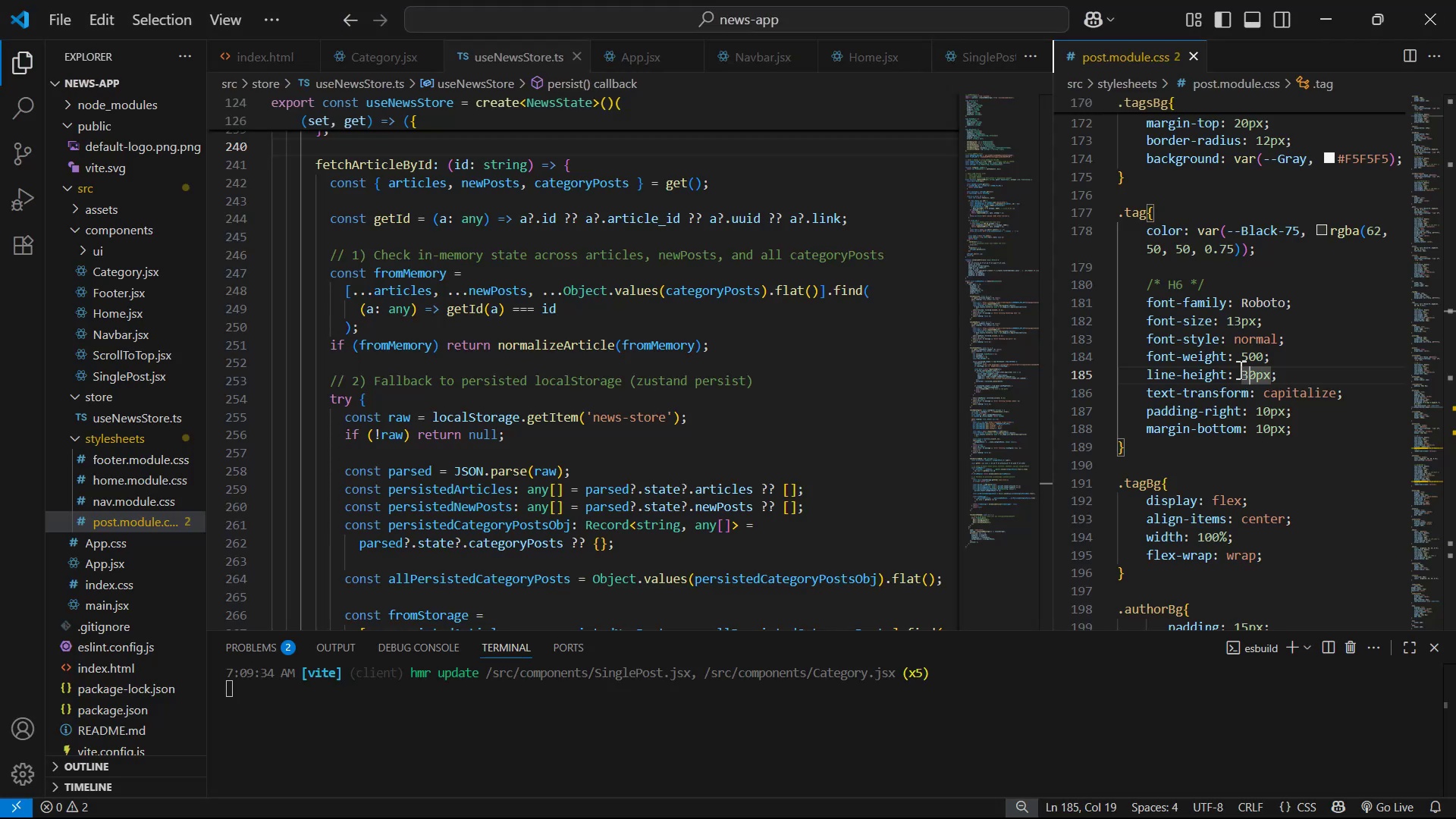 
key(Alt+Tab)
 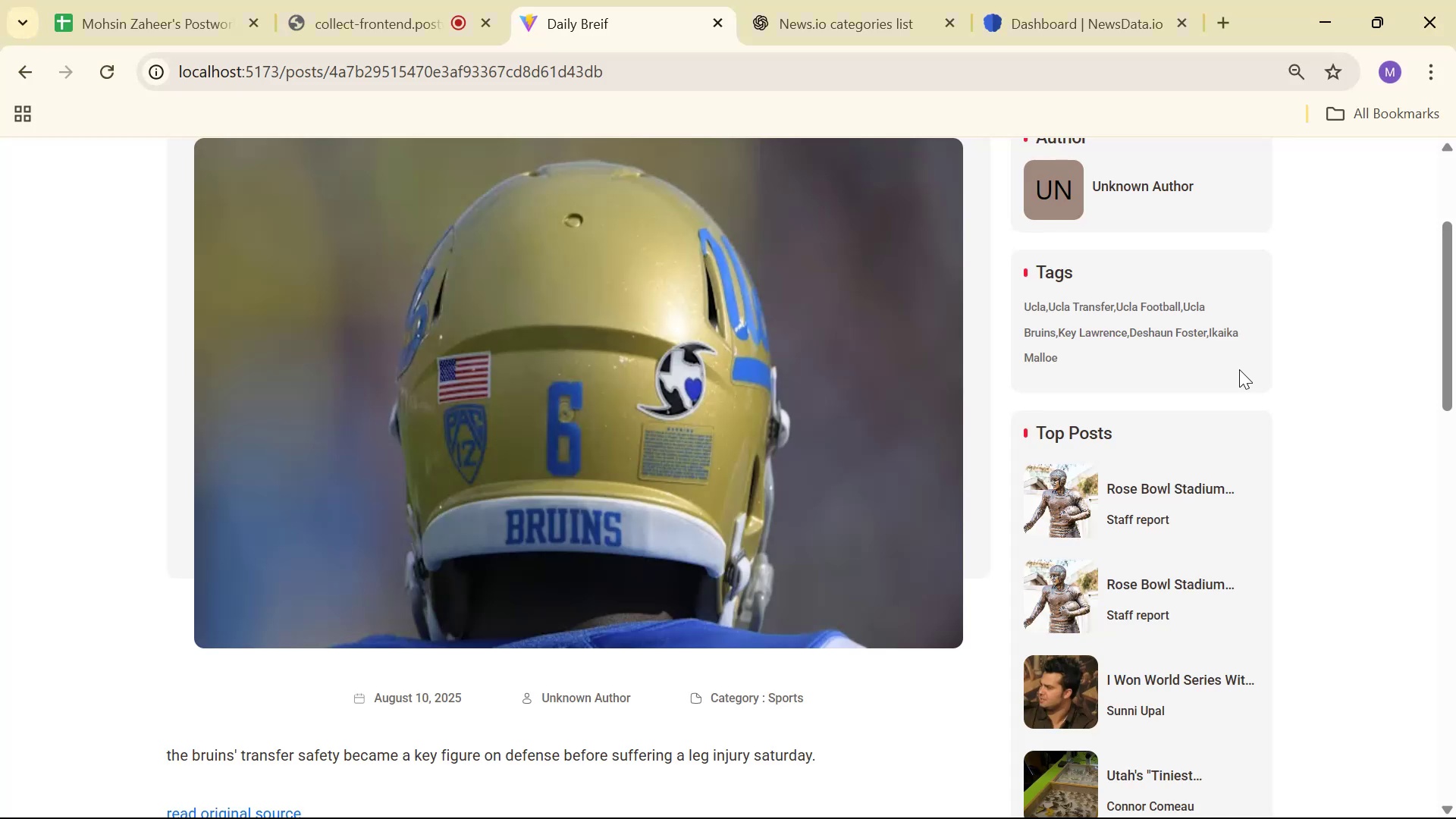 
key(Alt+AltLeft)
 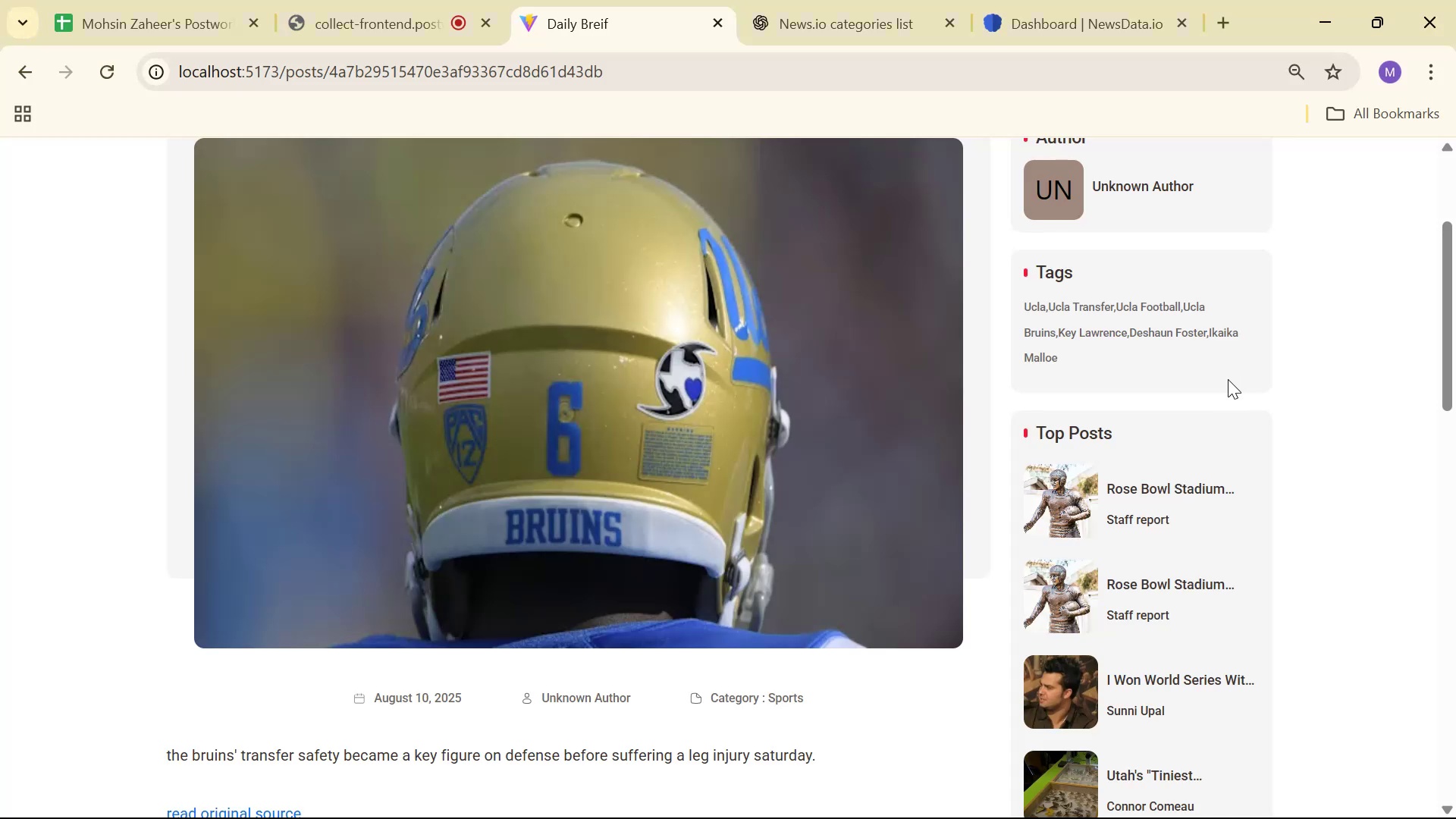 
key(Alt+Tab)
 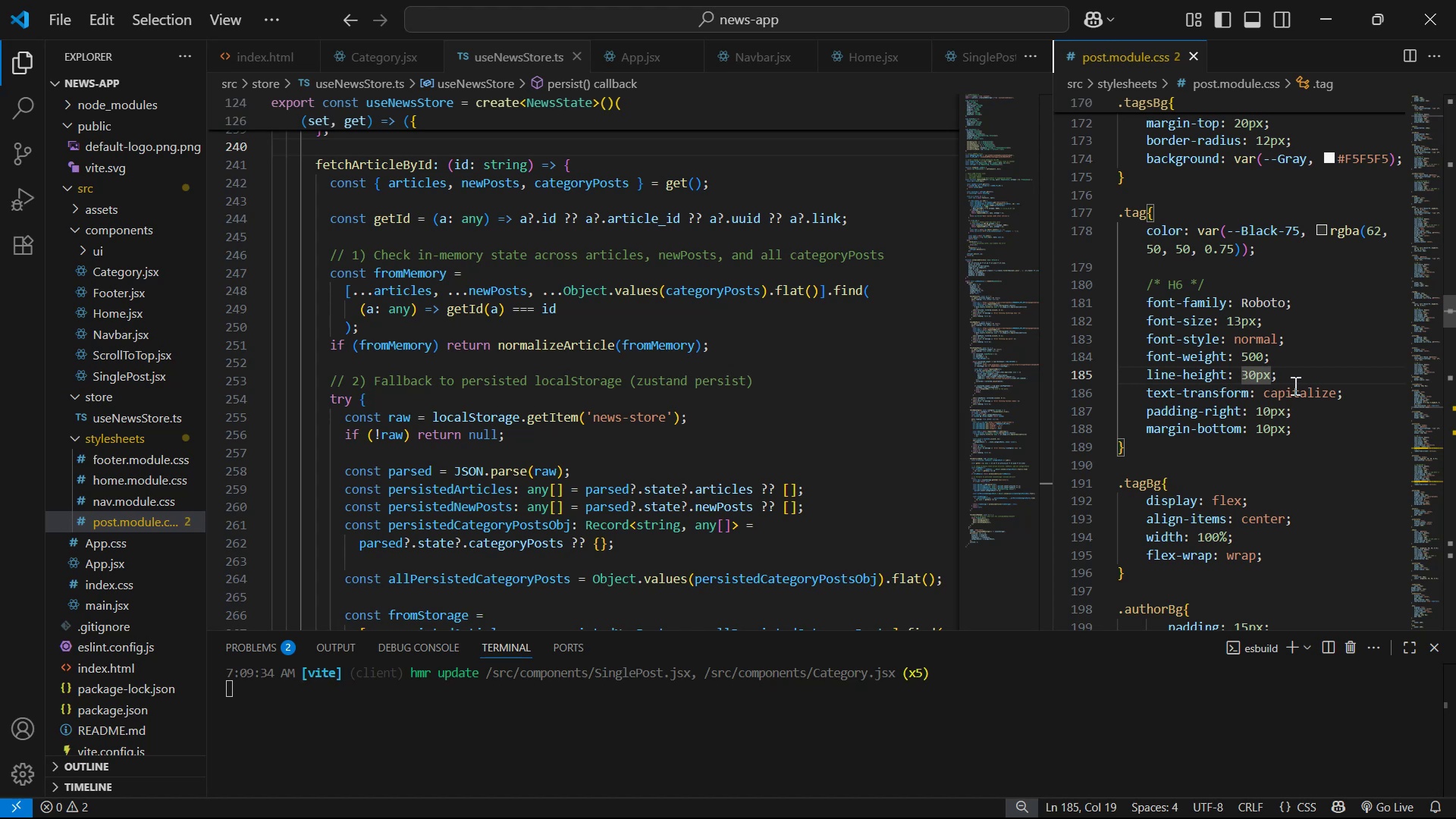 
left_click([1311, 429])
 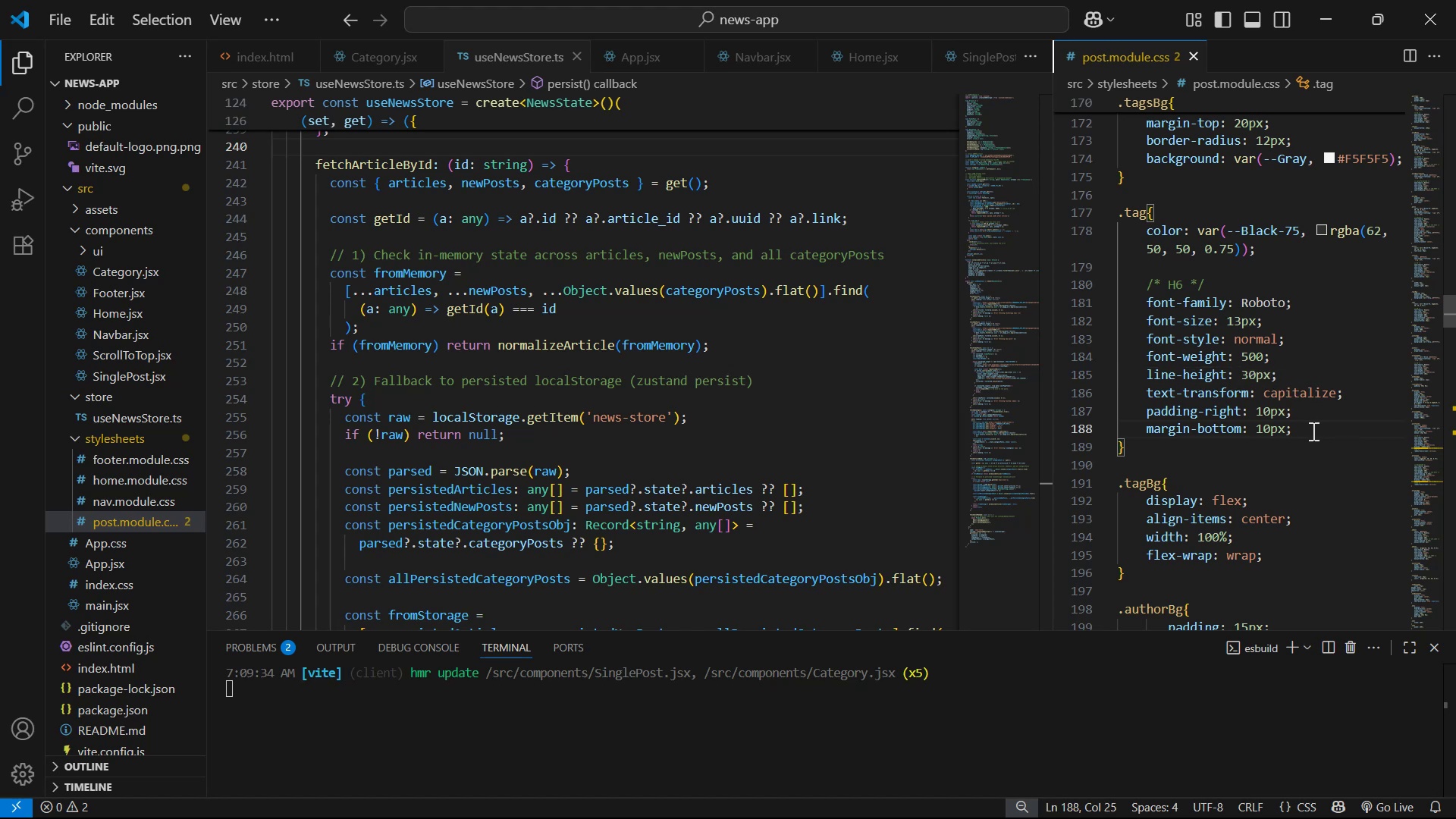 
key(Shift+ShiftRight)
 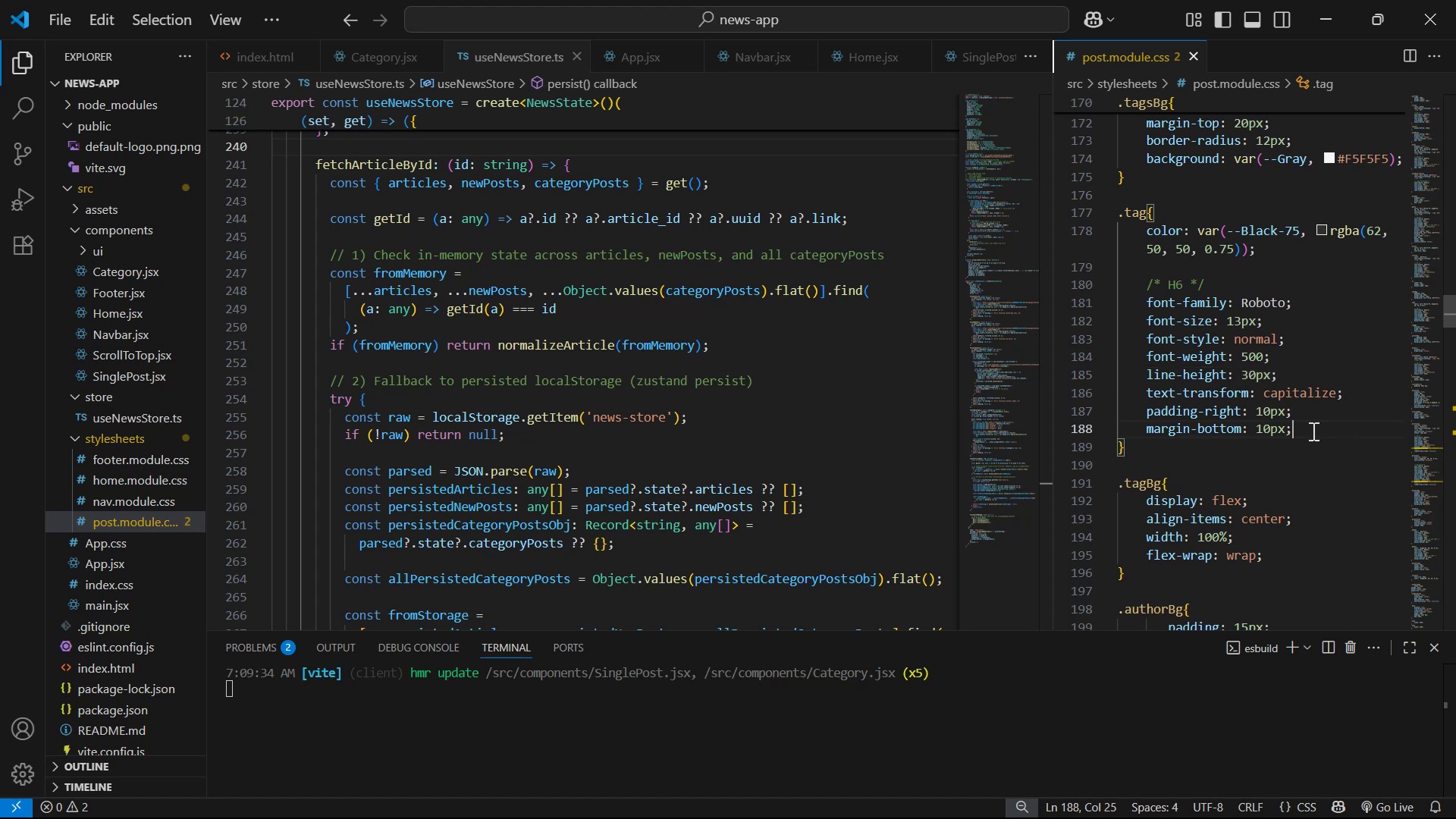 
key(Enter)
 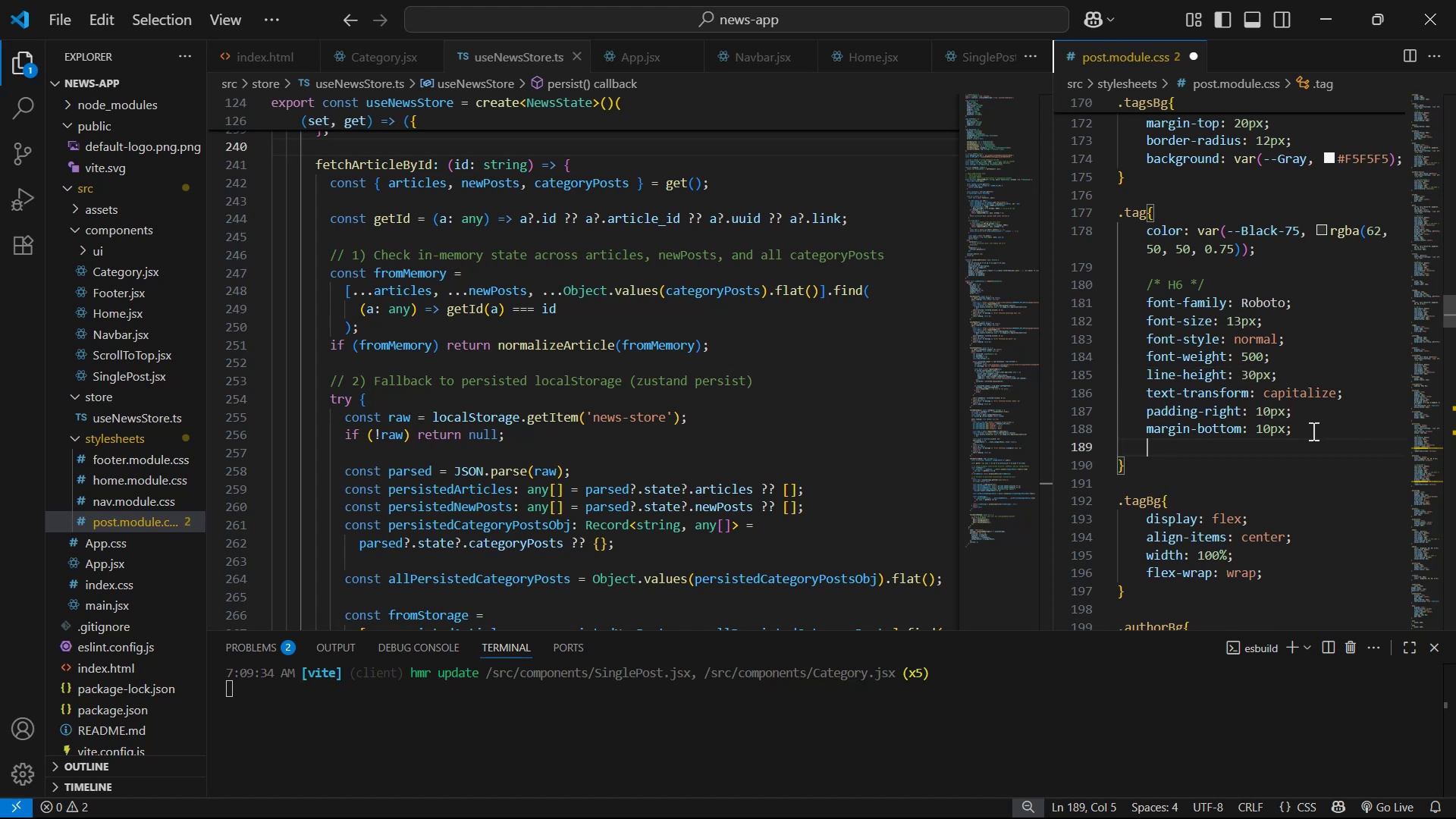 
type(pa)
 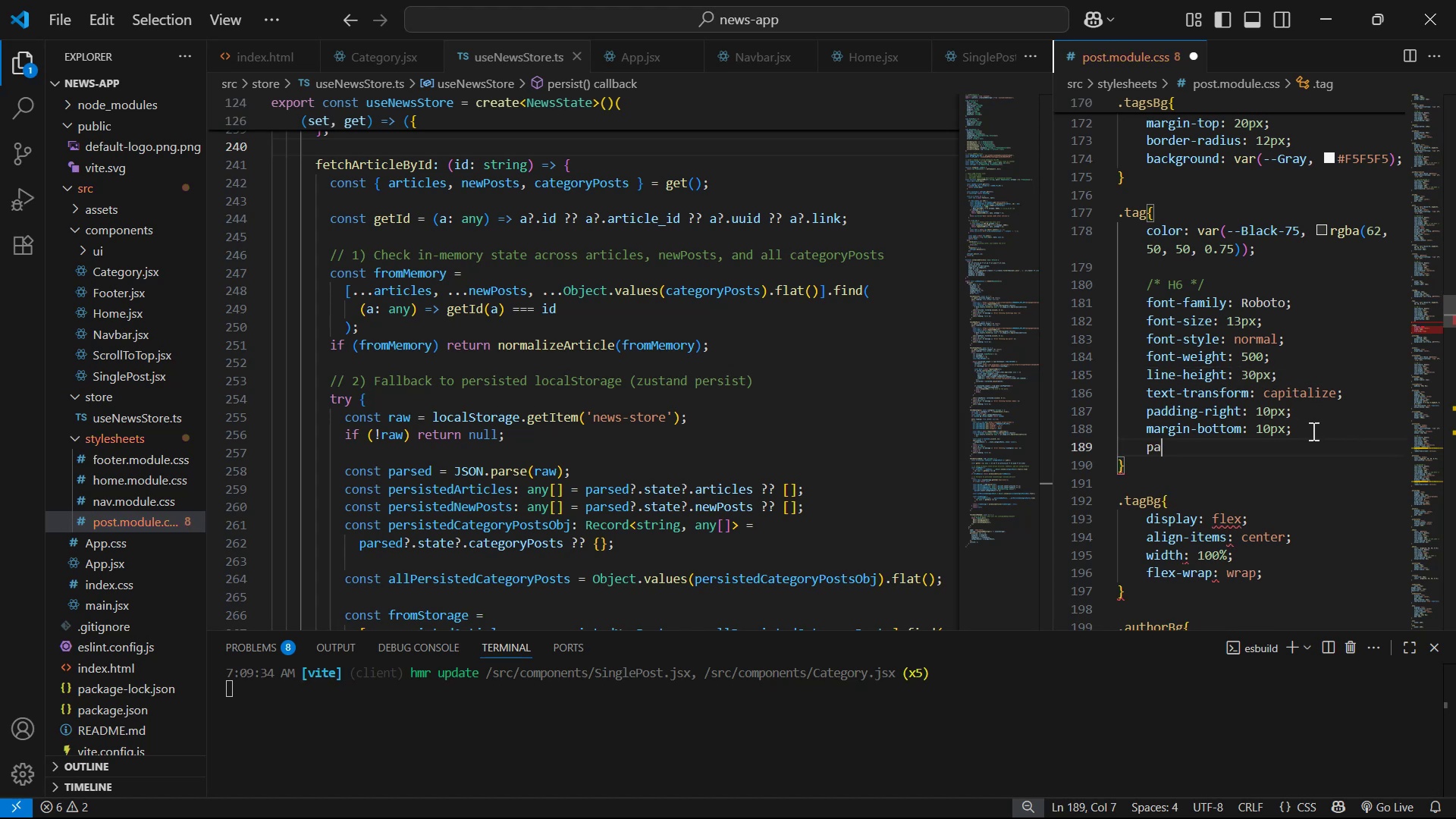 
key(ArrowDown)
 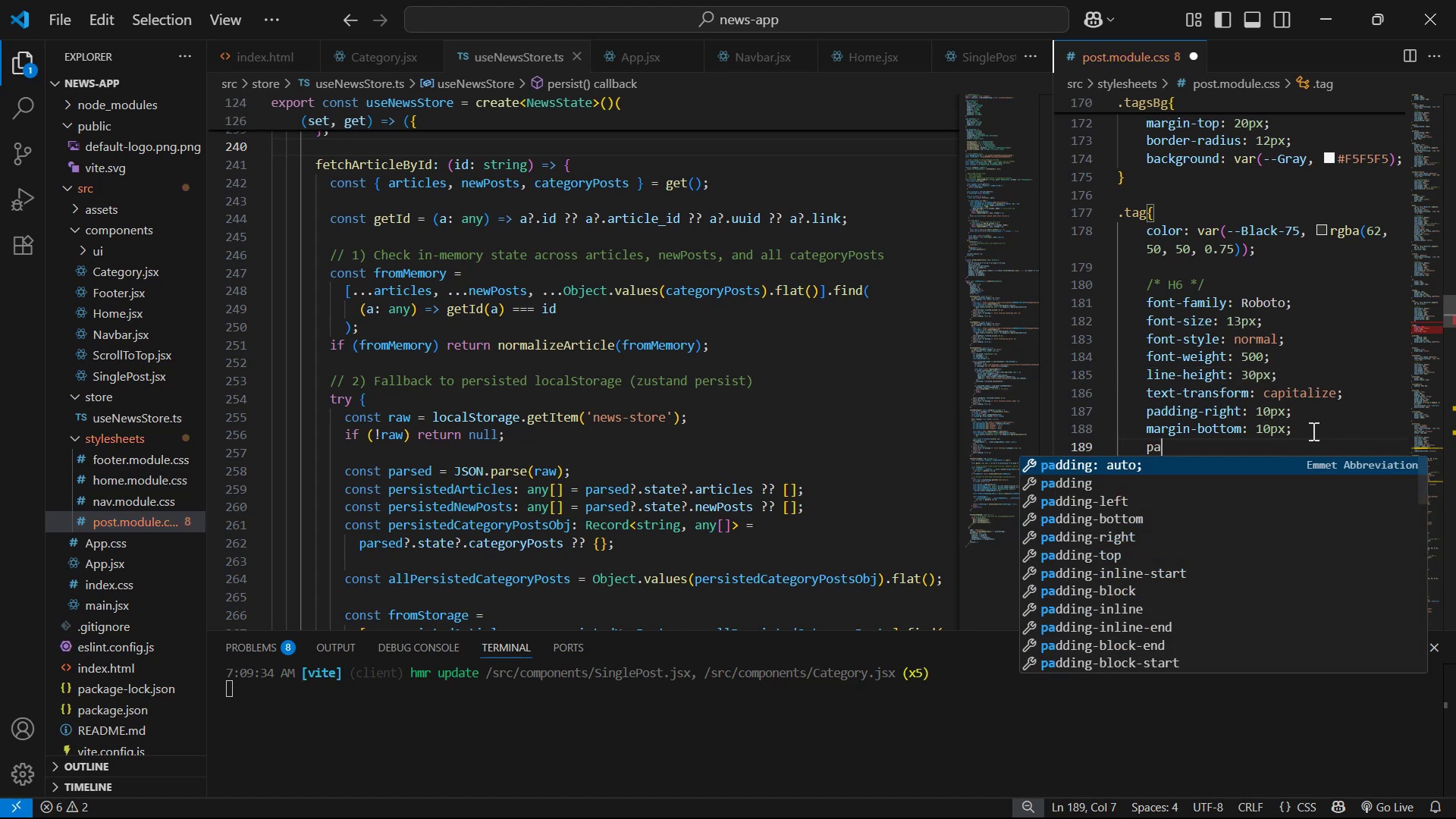 
key(ArrowDown)
 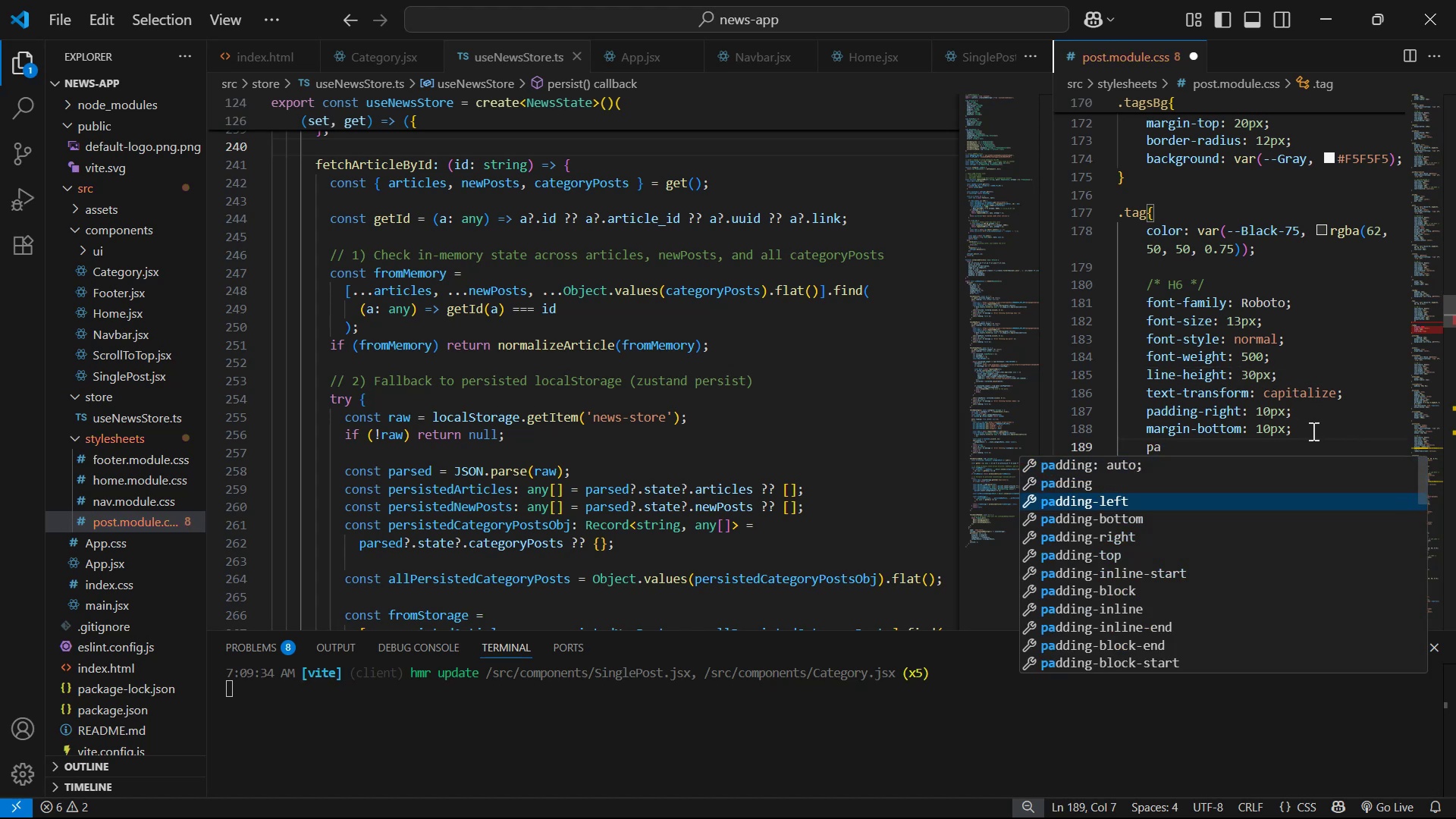 
key(ArrowDown)
 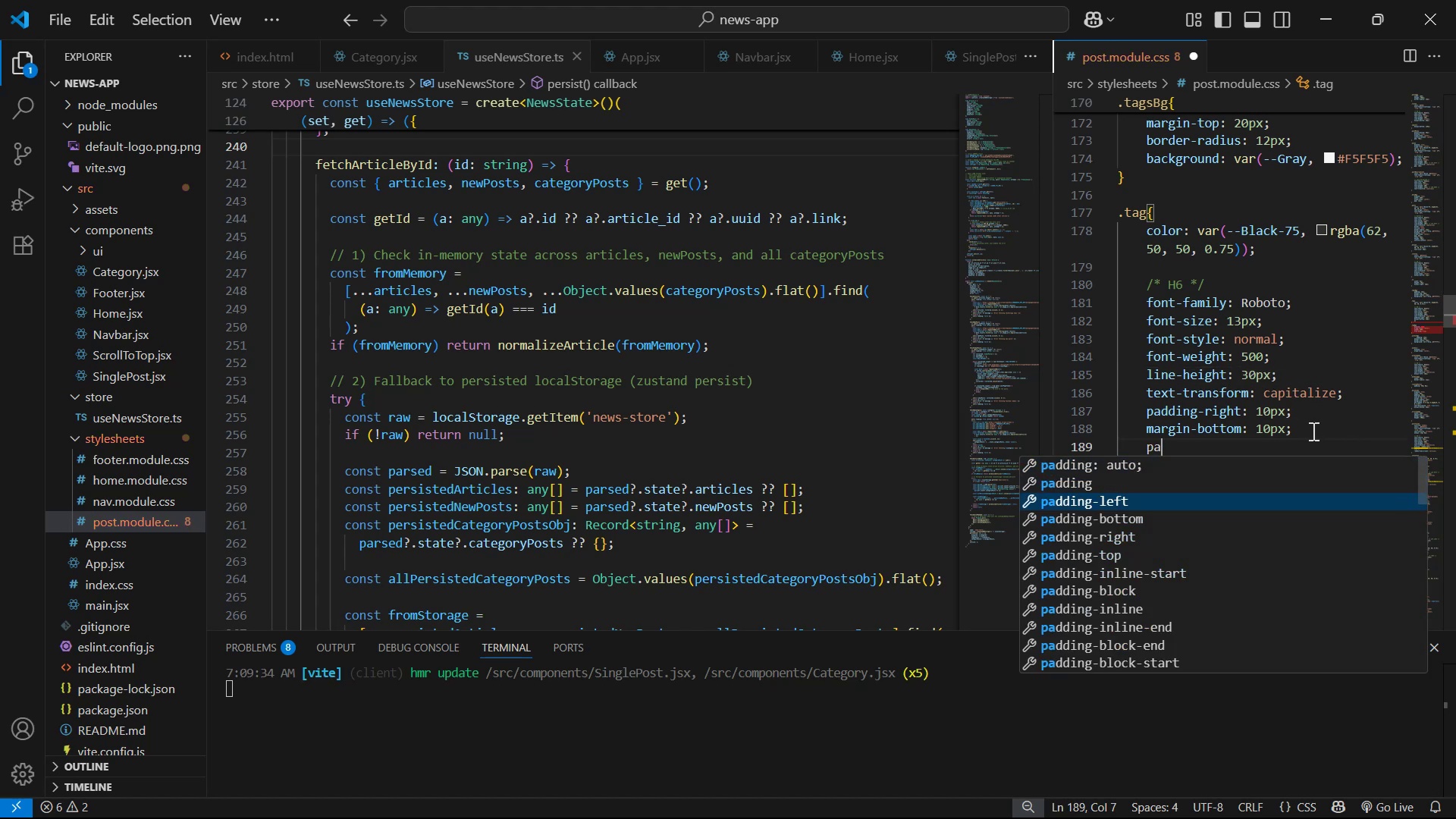 
key(ArrowDown)
 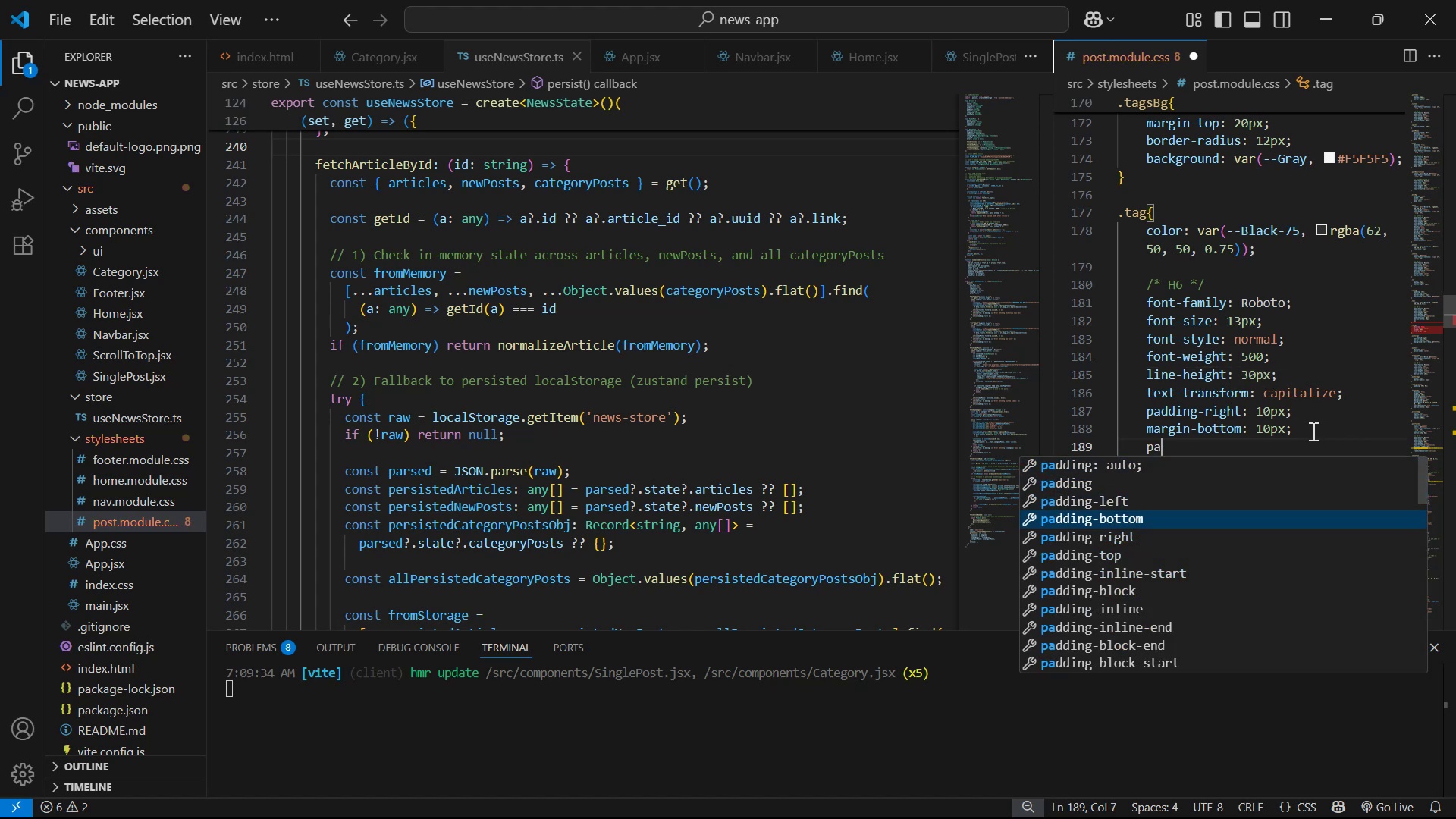 
key(Enter)
 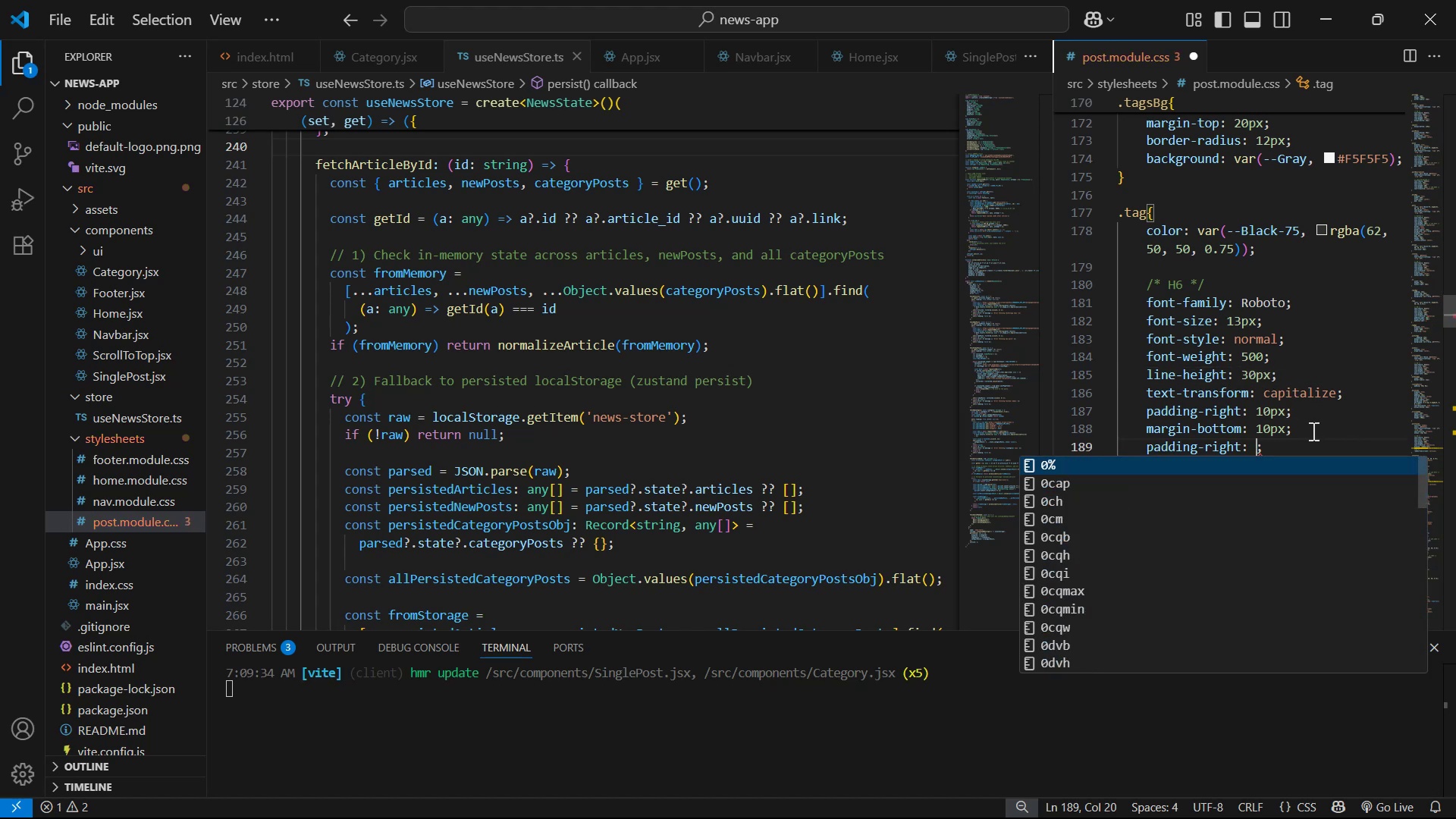 
type(10px)
 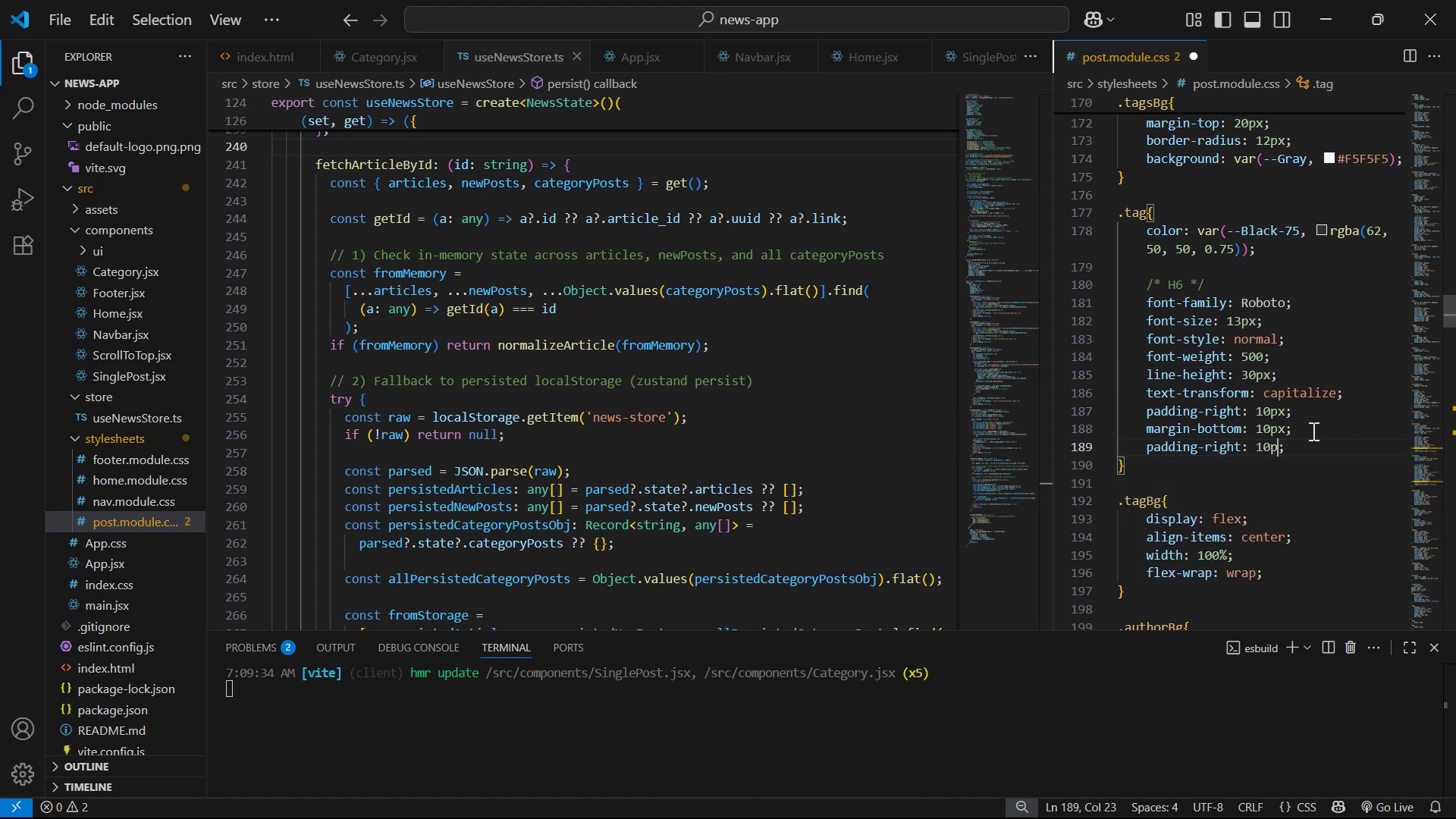 
key(Control+S)
 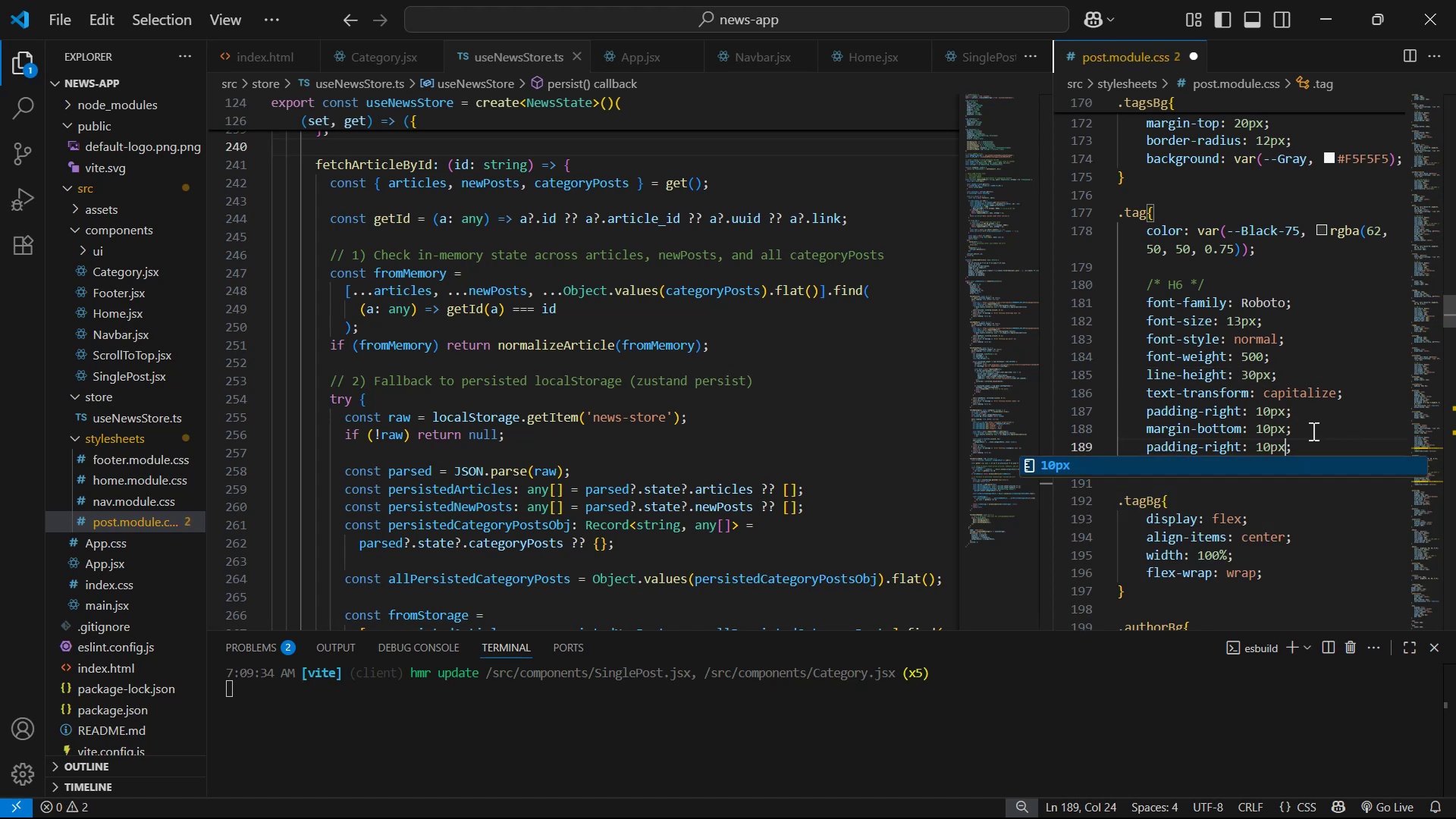 
key(Alt+AltLeft)
 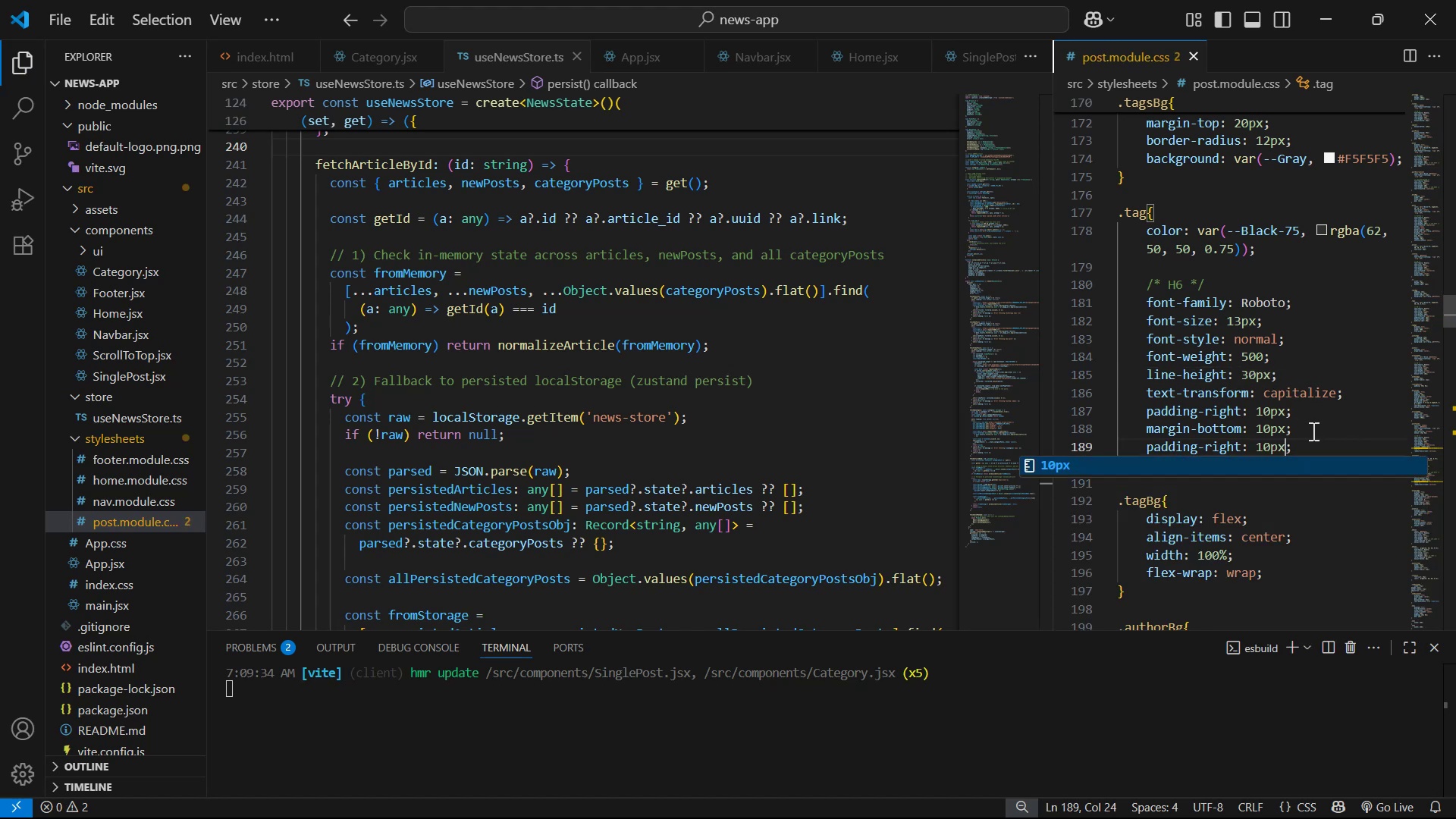 
key(Alt+Tab)
 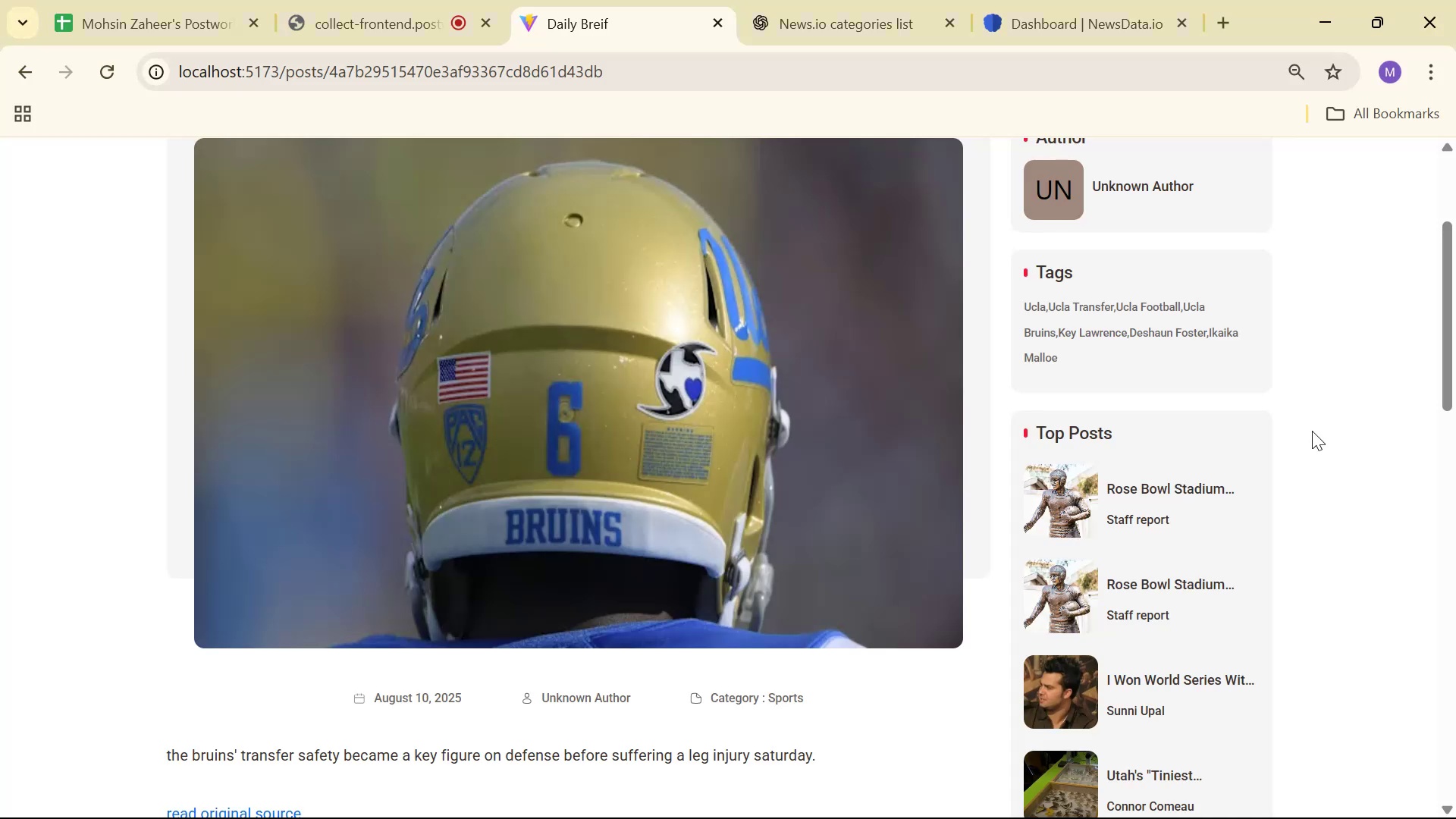 
key(Alt+AltLeft)
 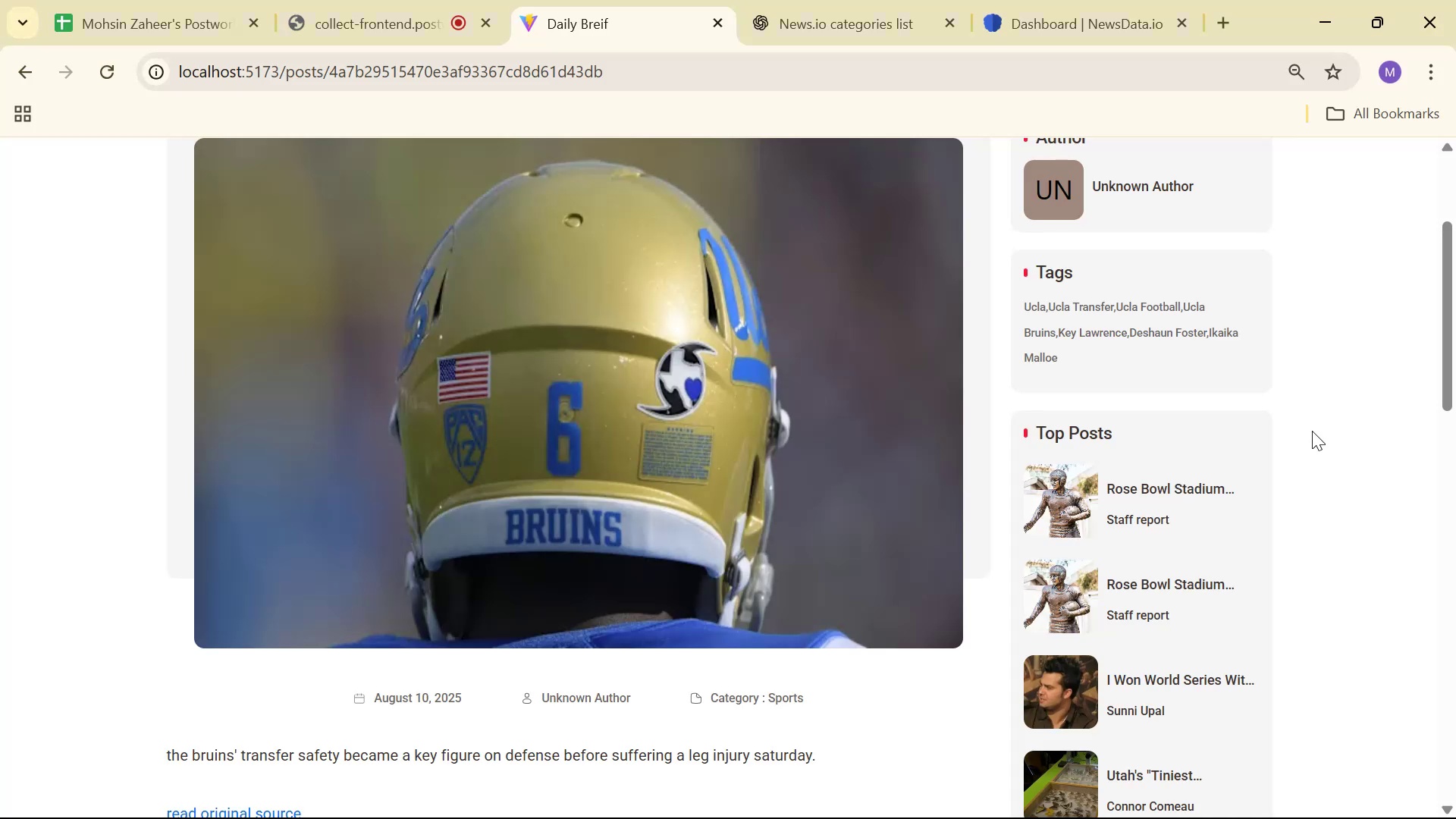 
key(Alt+Tab)
 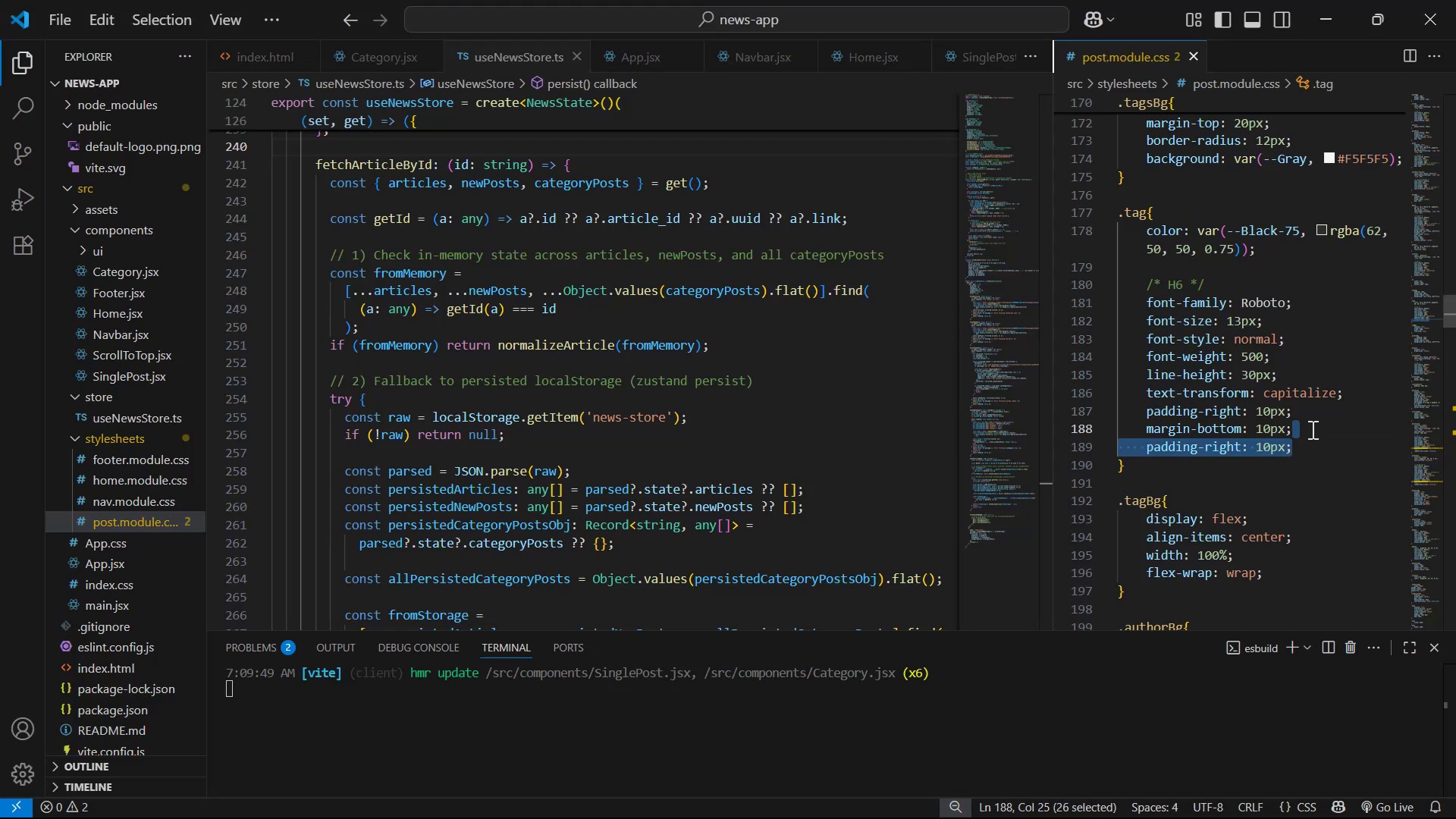 
key(Backspace)
 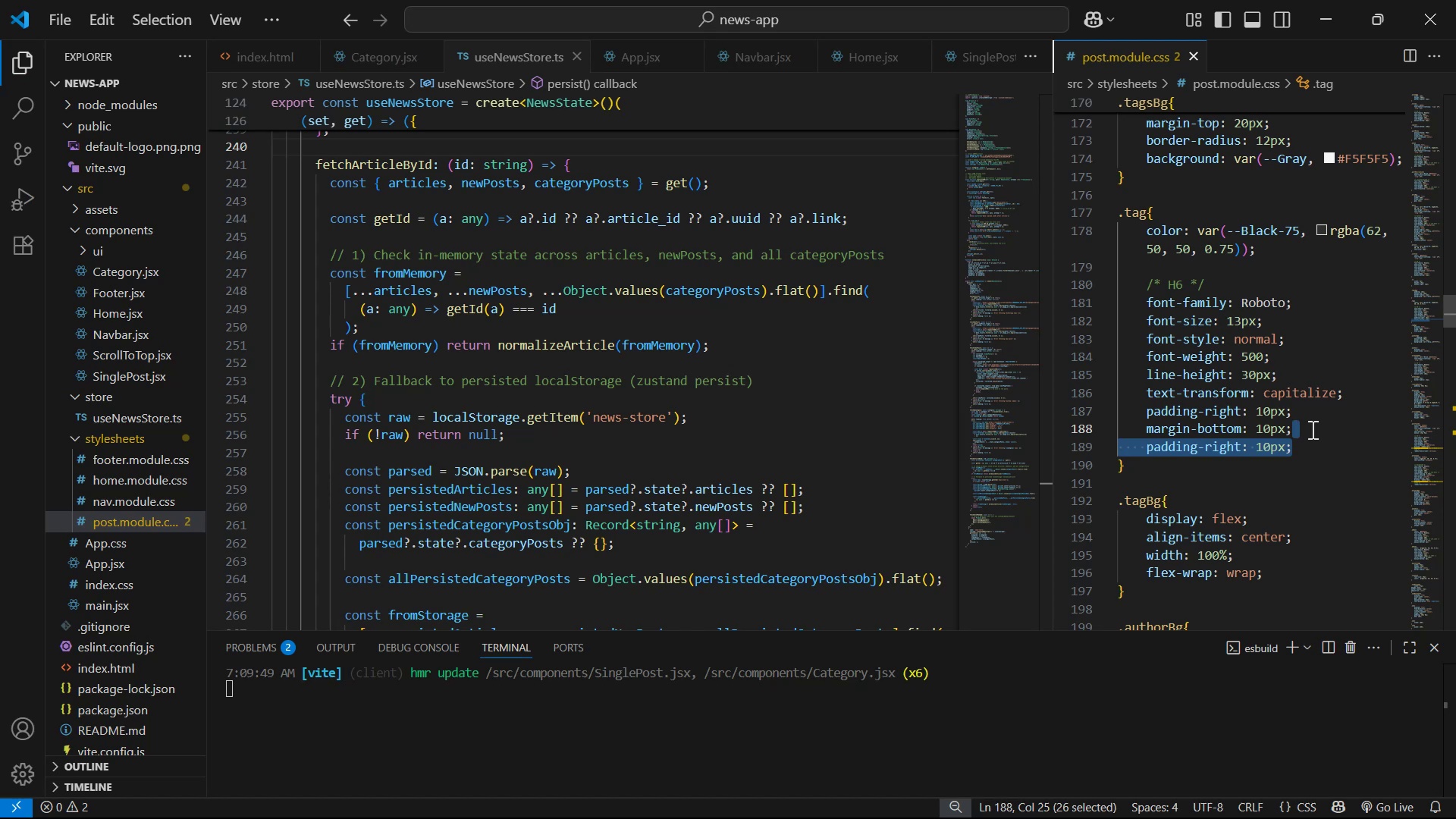 
key(Control+S)
 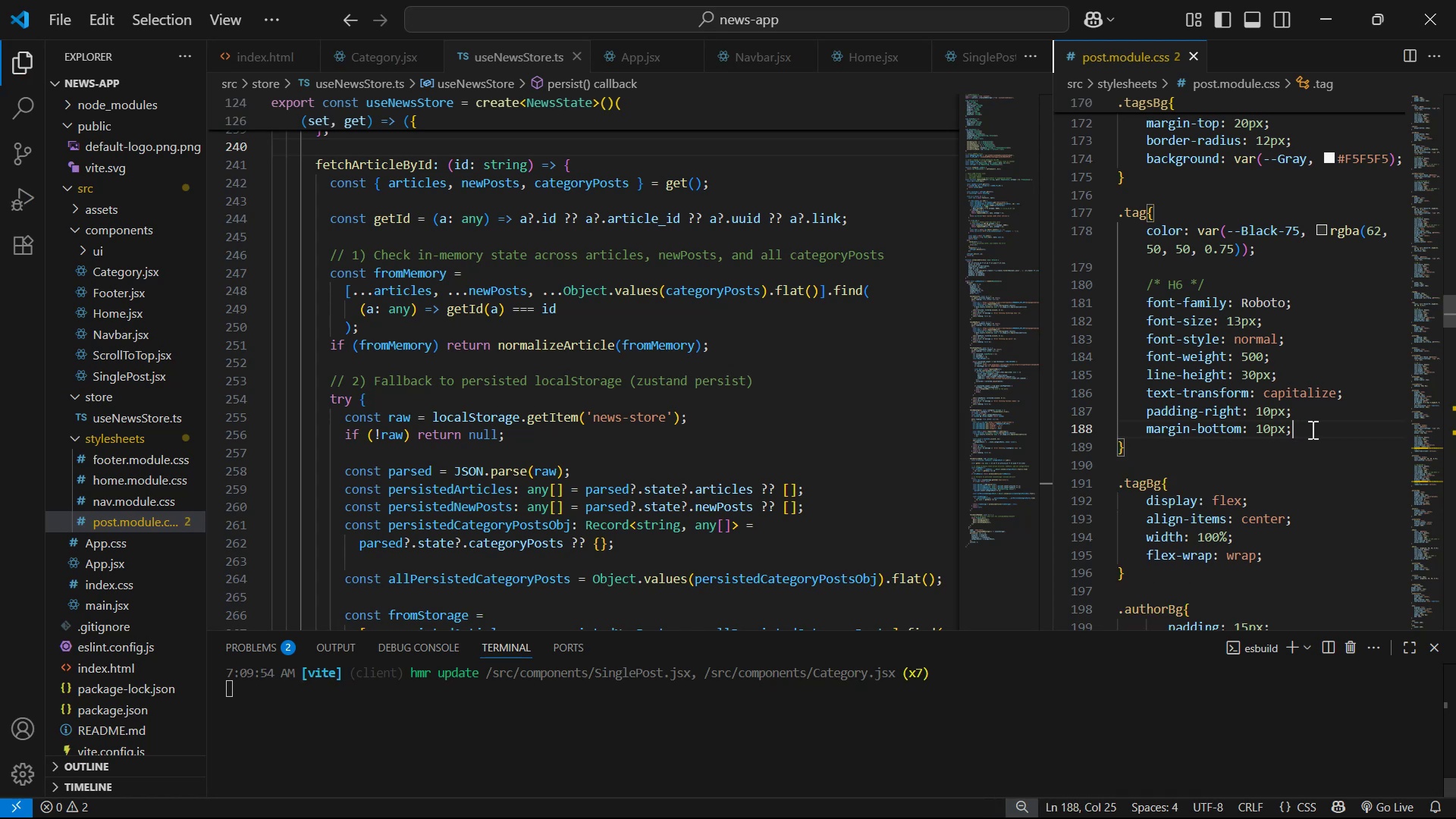 
scroll: coordinate [800, 456], scroll_direction: down, amount: 2.0
 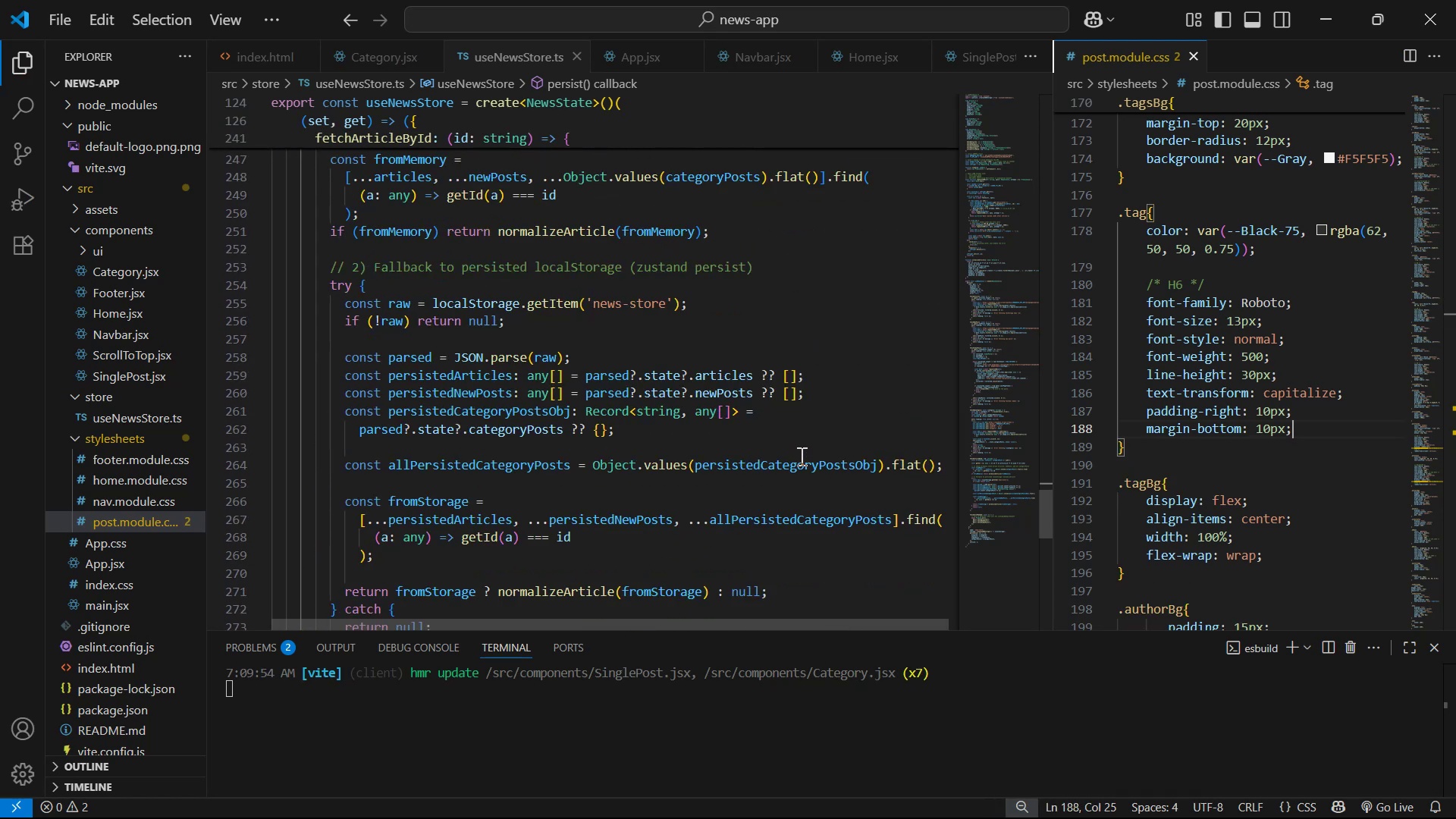 
scroll: coordinate [800, 456], scroll_direction: up, amount: 1.0
 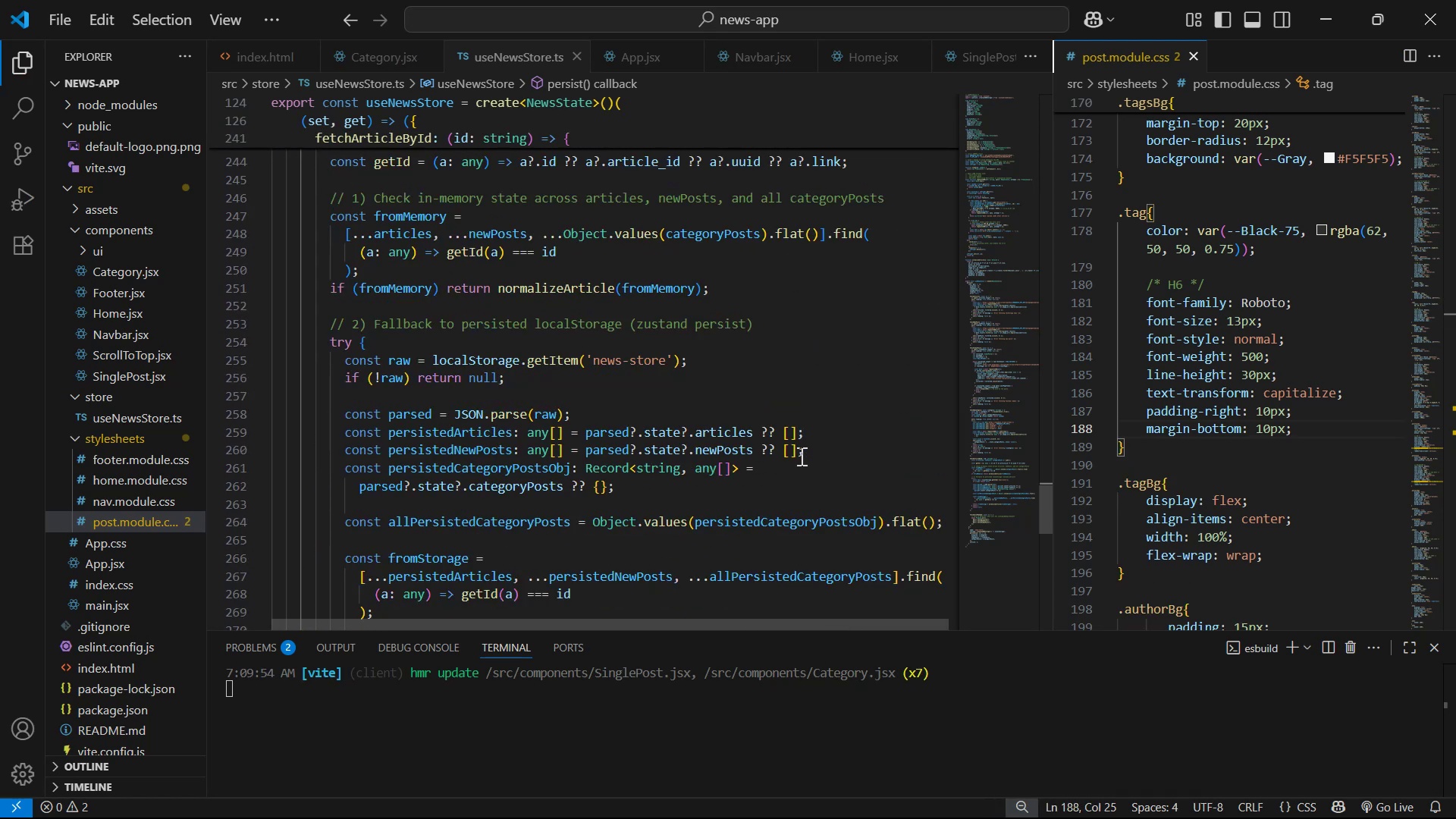 
scroll: coordinate [800, 456], scroll_direction: down, amount: 3.0
 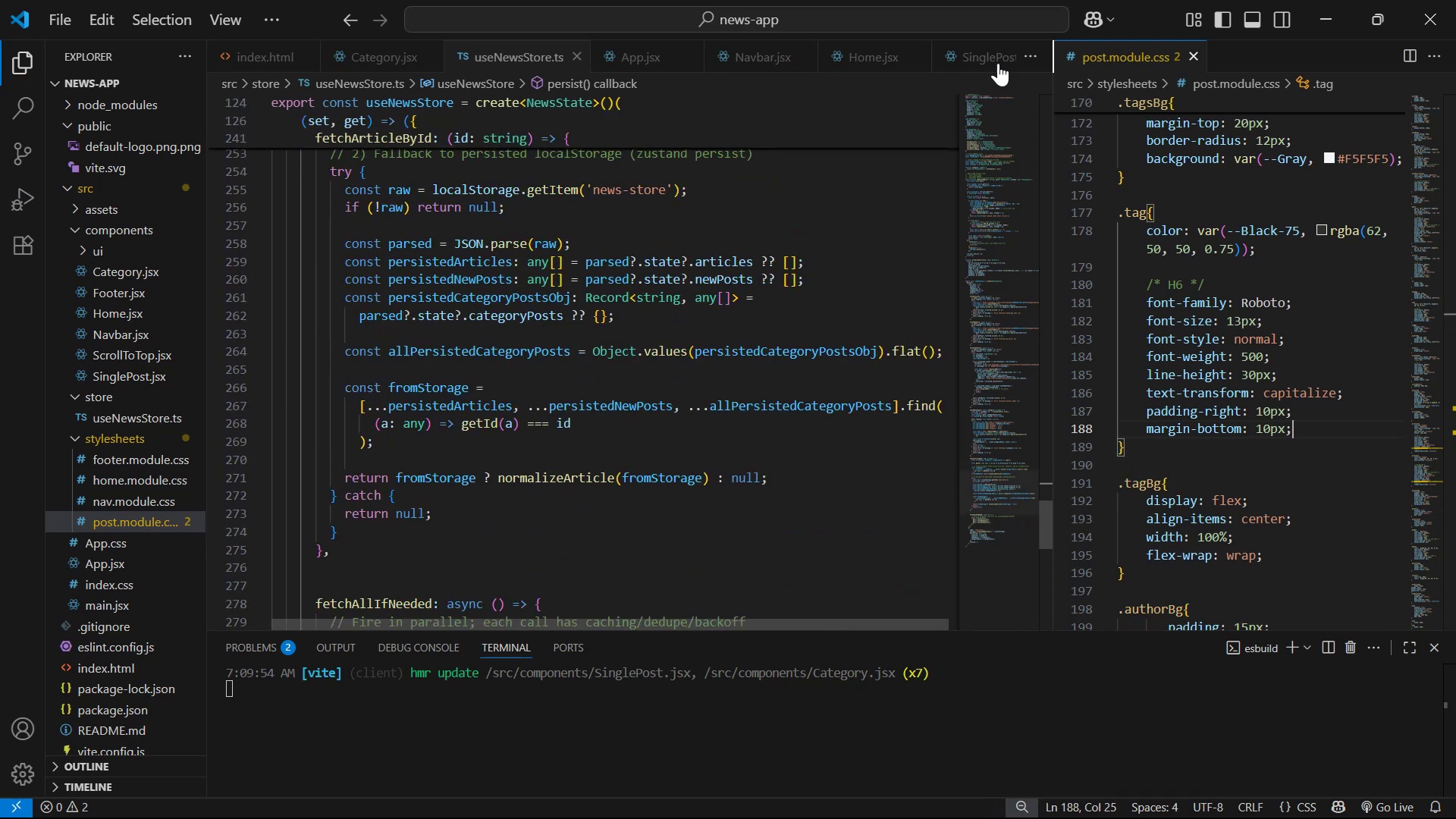 
left_click([962, 55])
 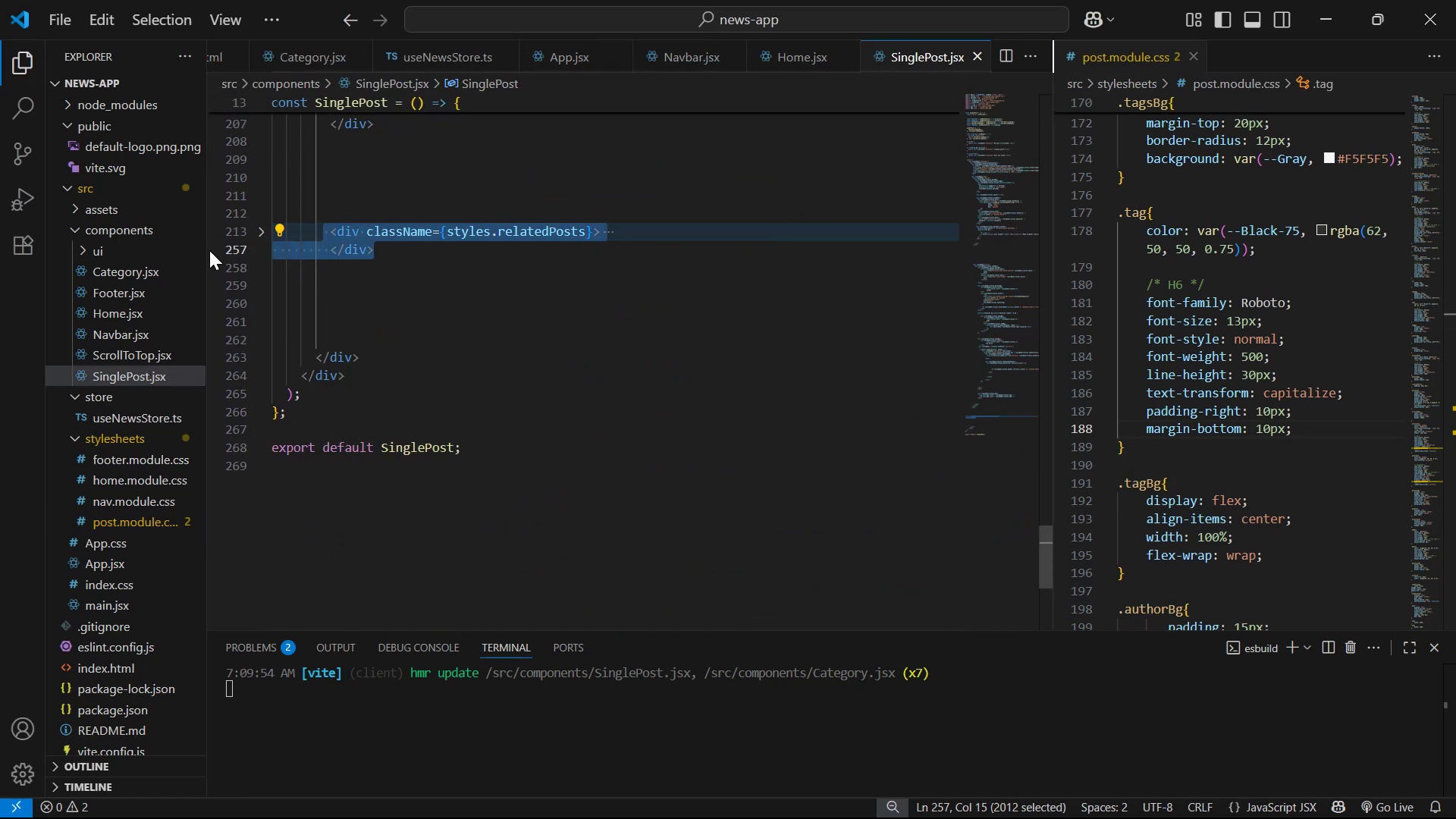 
scroll: coordinate [414, 257], scroll_direction: up, amount: 13.0
 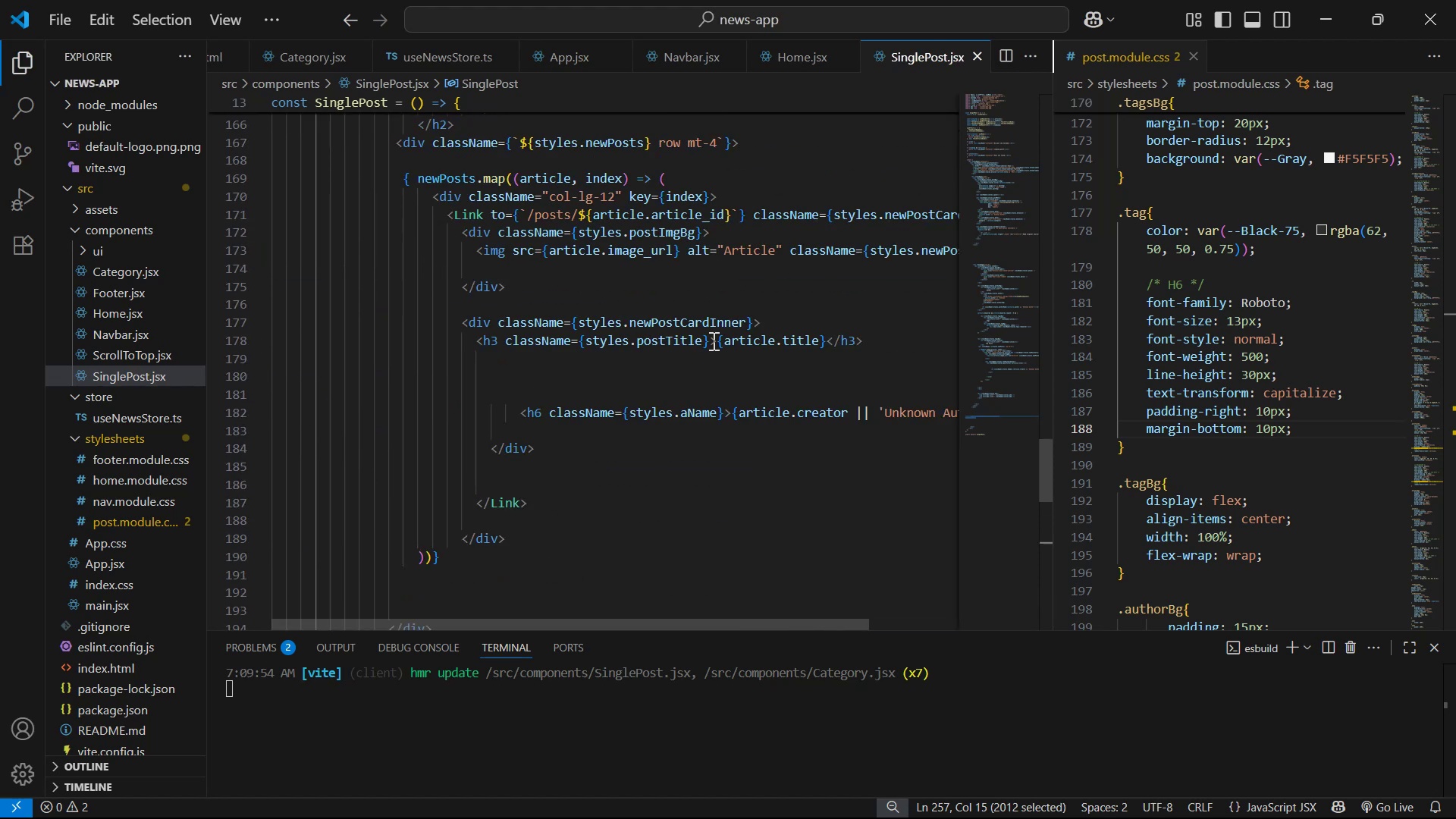 
left_click([840, 376])
 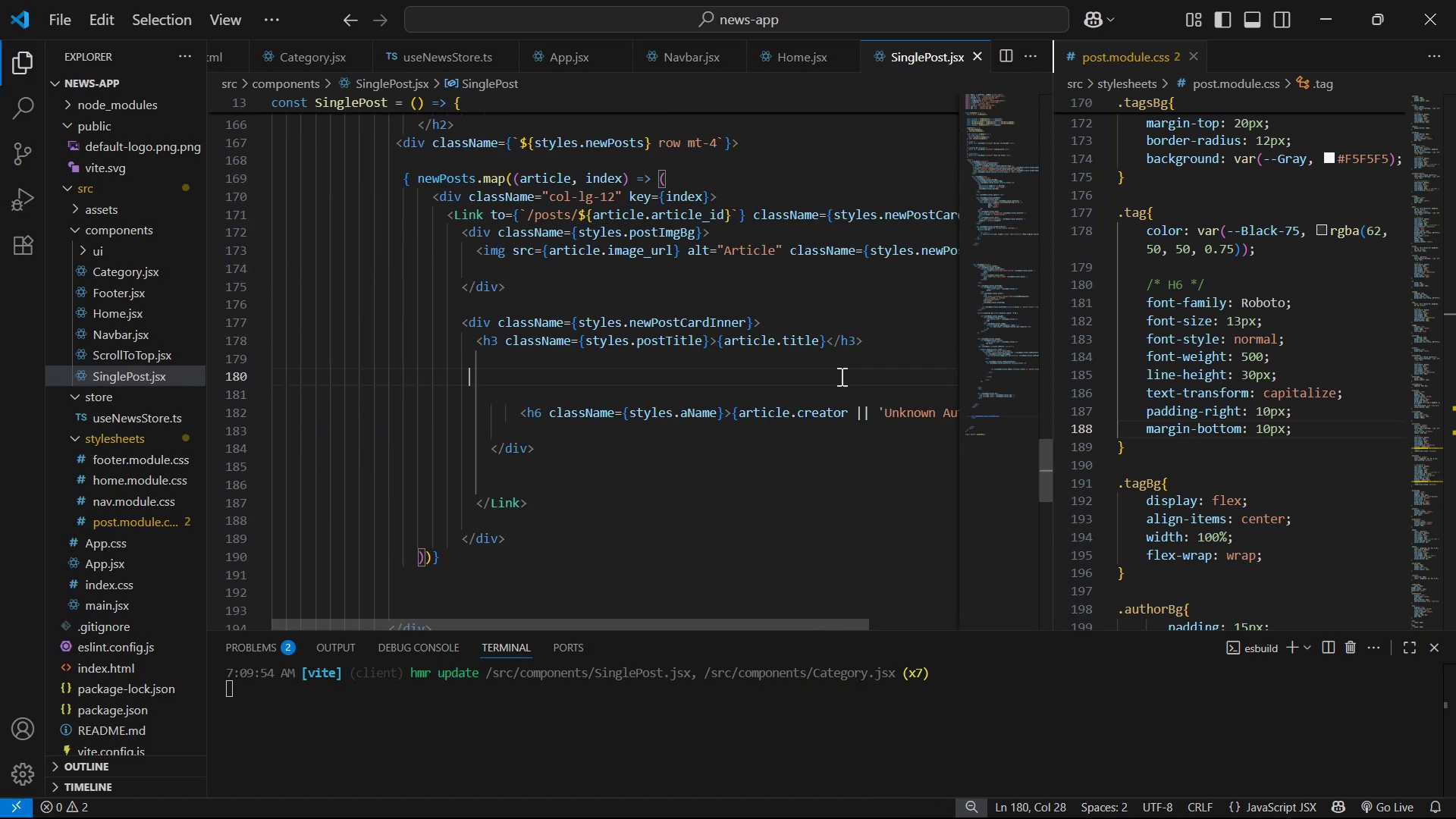 
key(Alt+Z)
 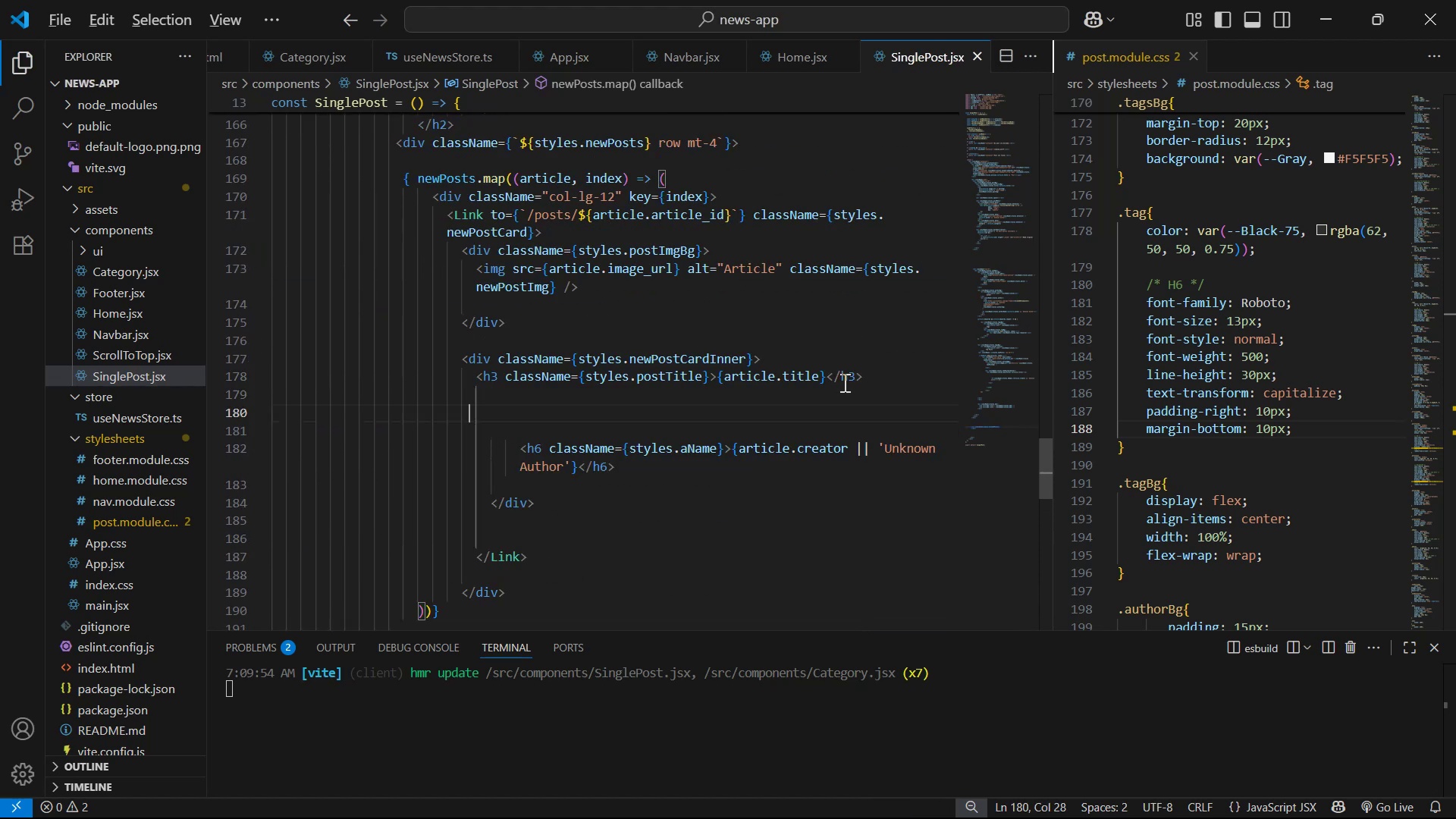 
scroll: coordinate [847, 397], scroll_direction: up, amount: 7.0
 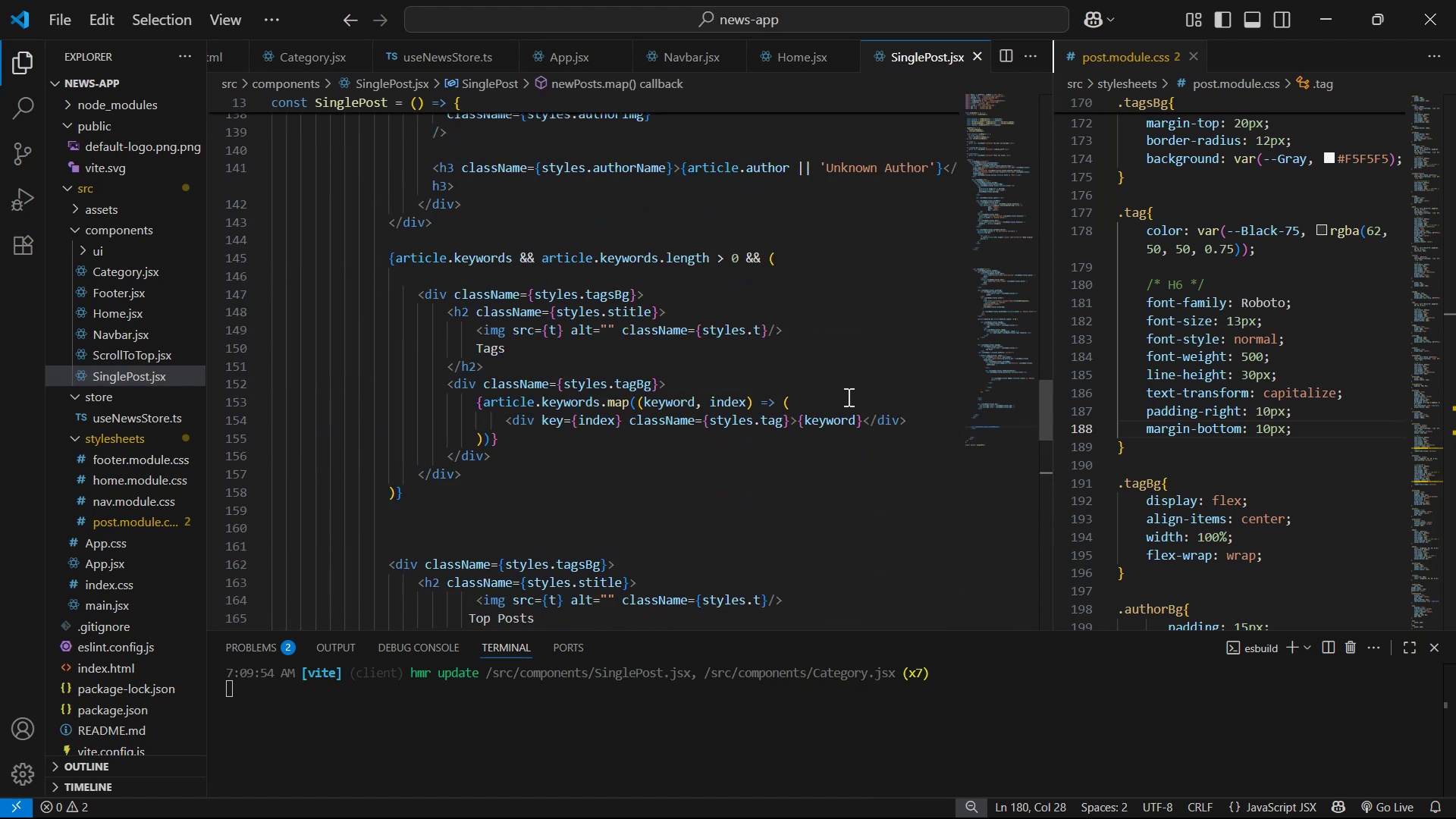 
scroll: coordinate [839, 405], scroll_direction: down, amount: 5.0
 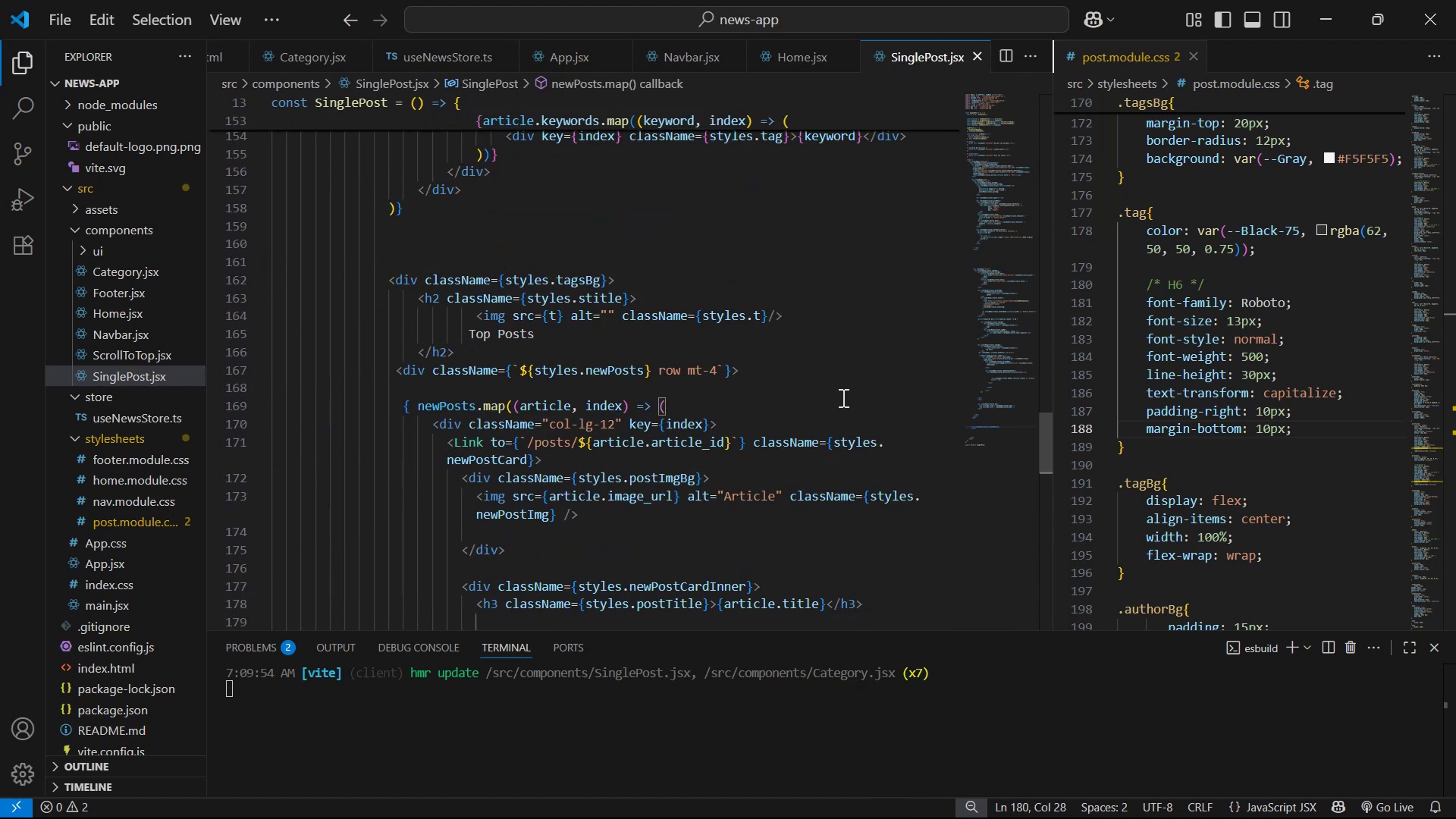 
scroll: coordinate [842, 392], scroll_direction: up, amount: 5.0
 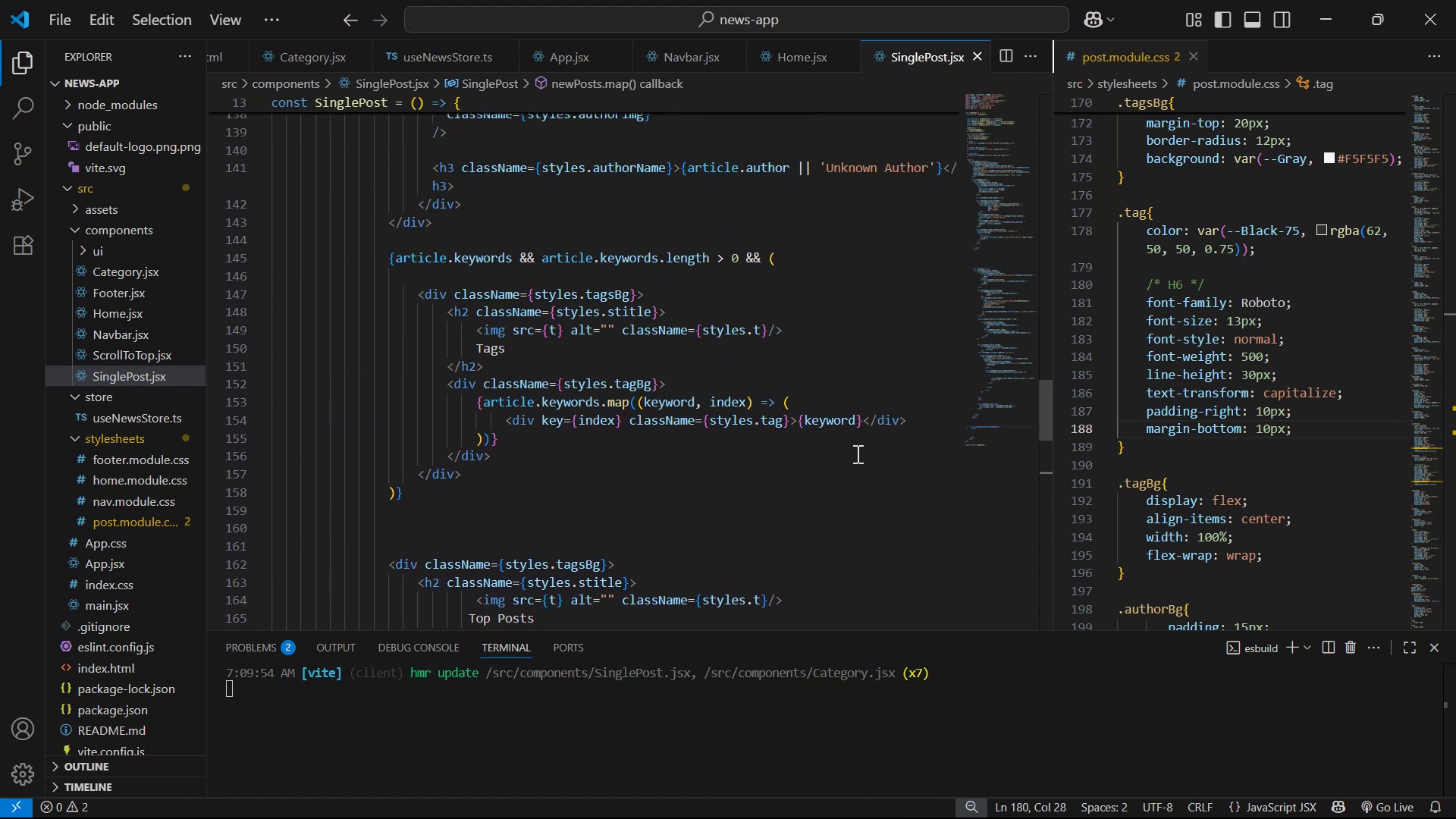 
left_click([858, 418])
 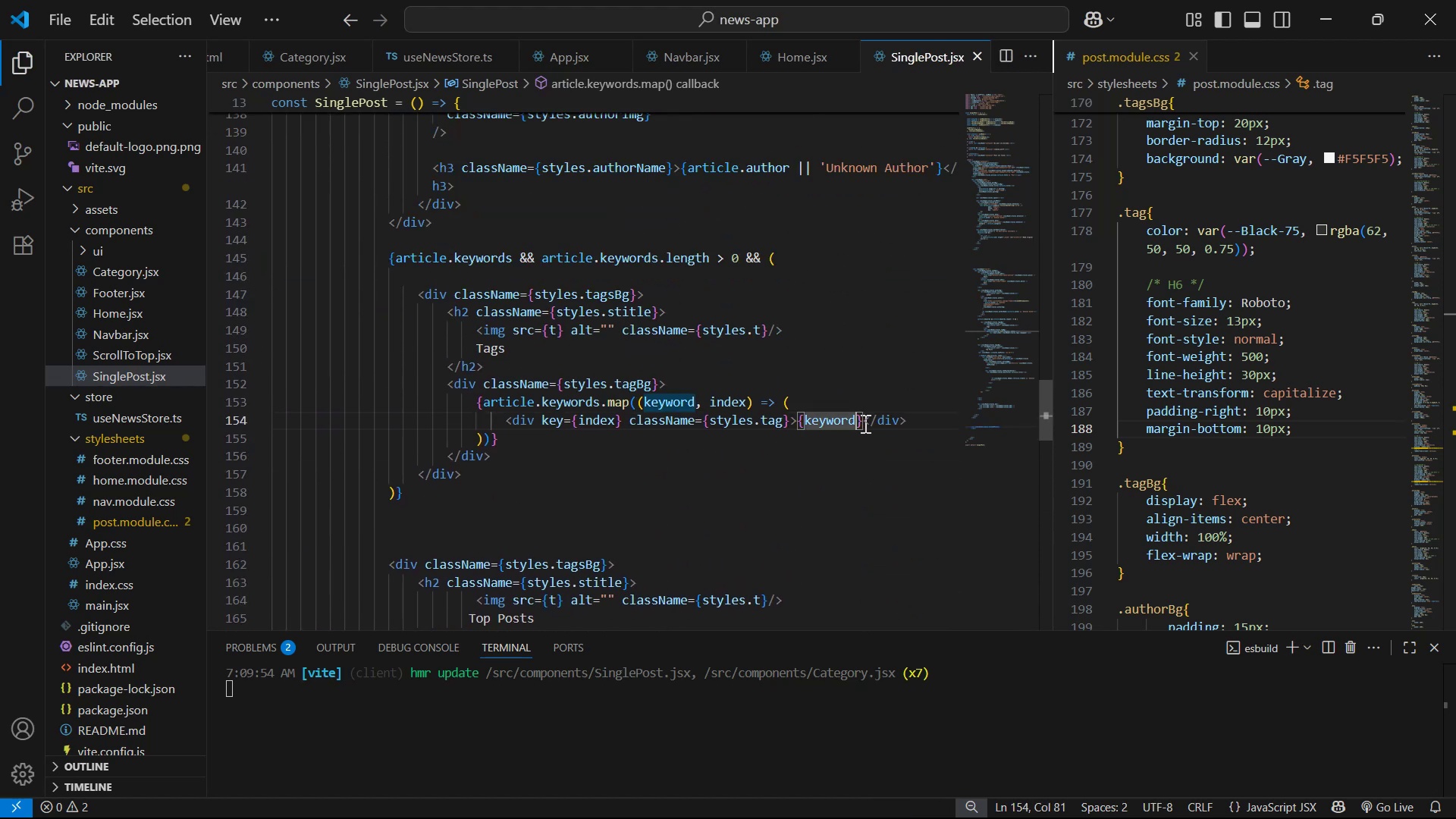 
left_click([864, 422])
 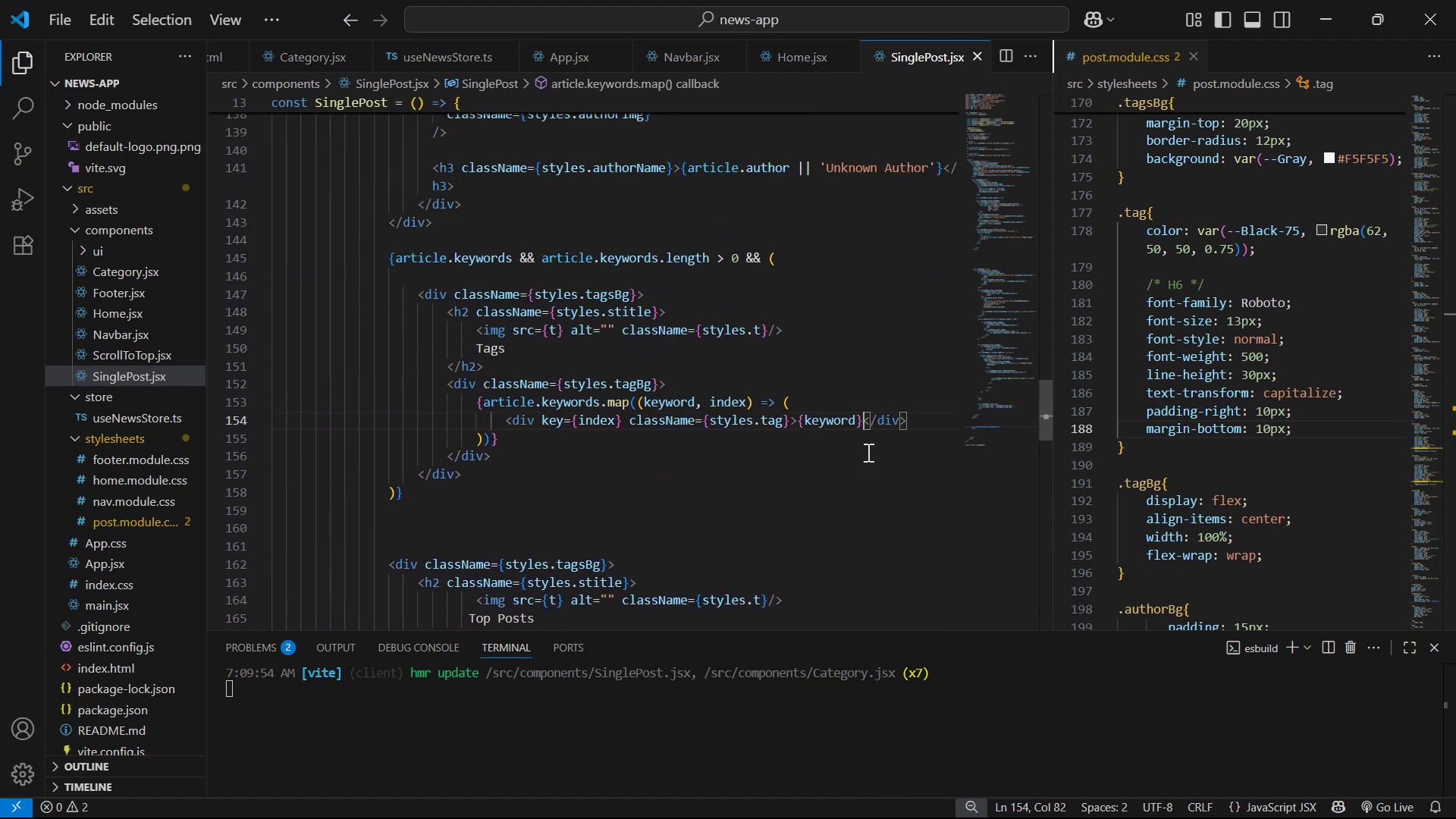 
key(Space)
 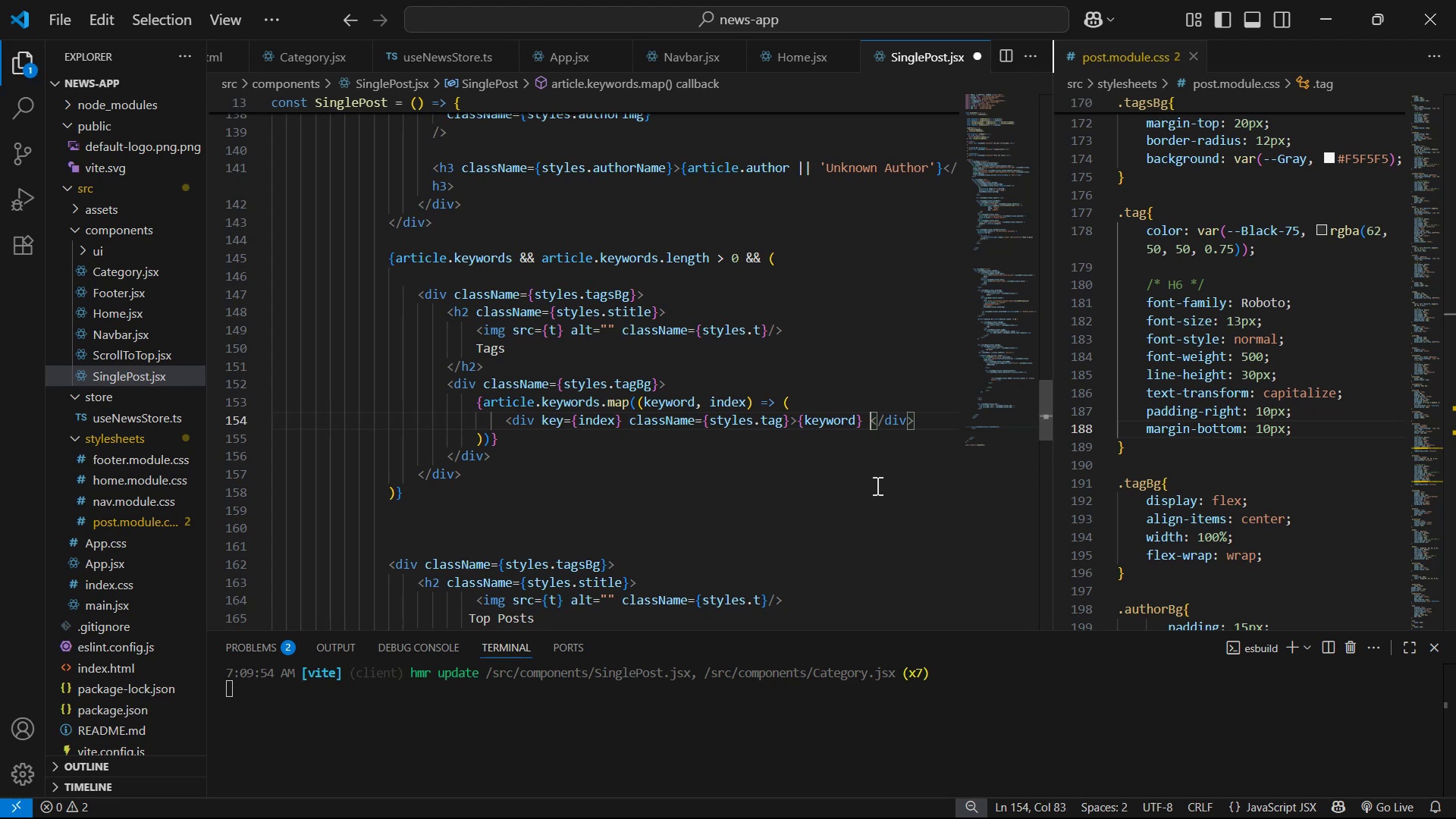 
key(Control+S)
 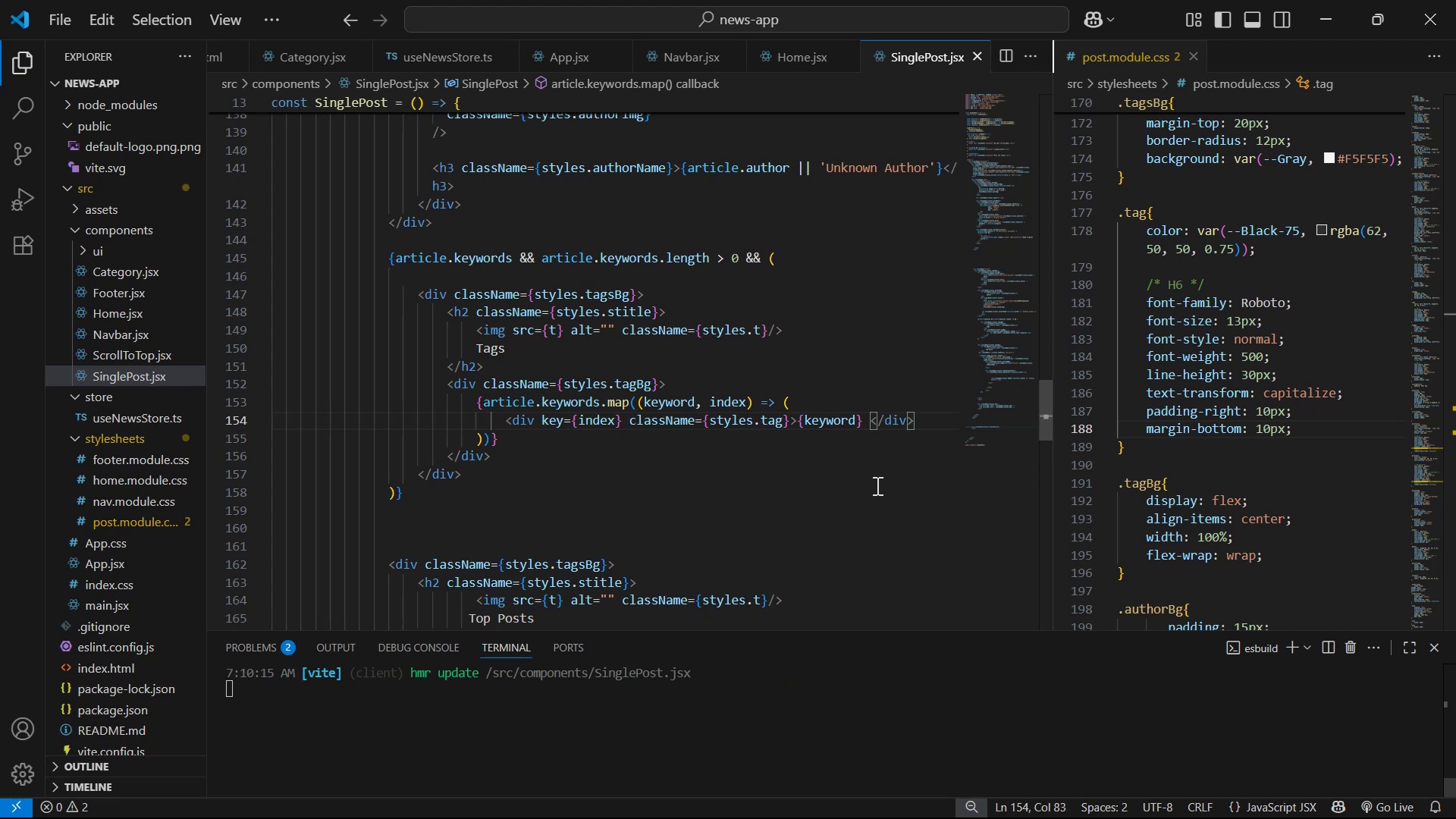 
key(Alt+AltLeft)
 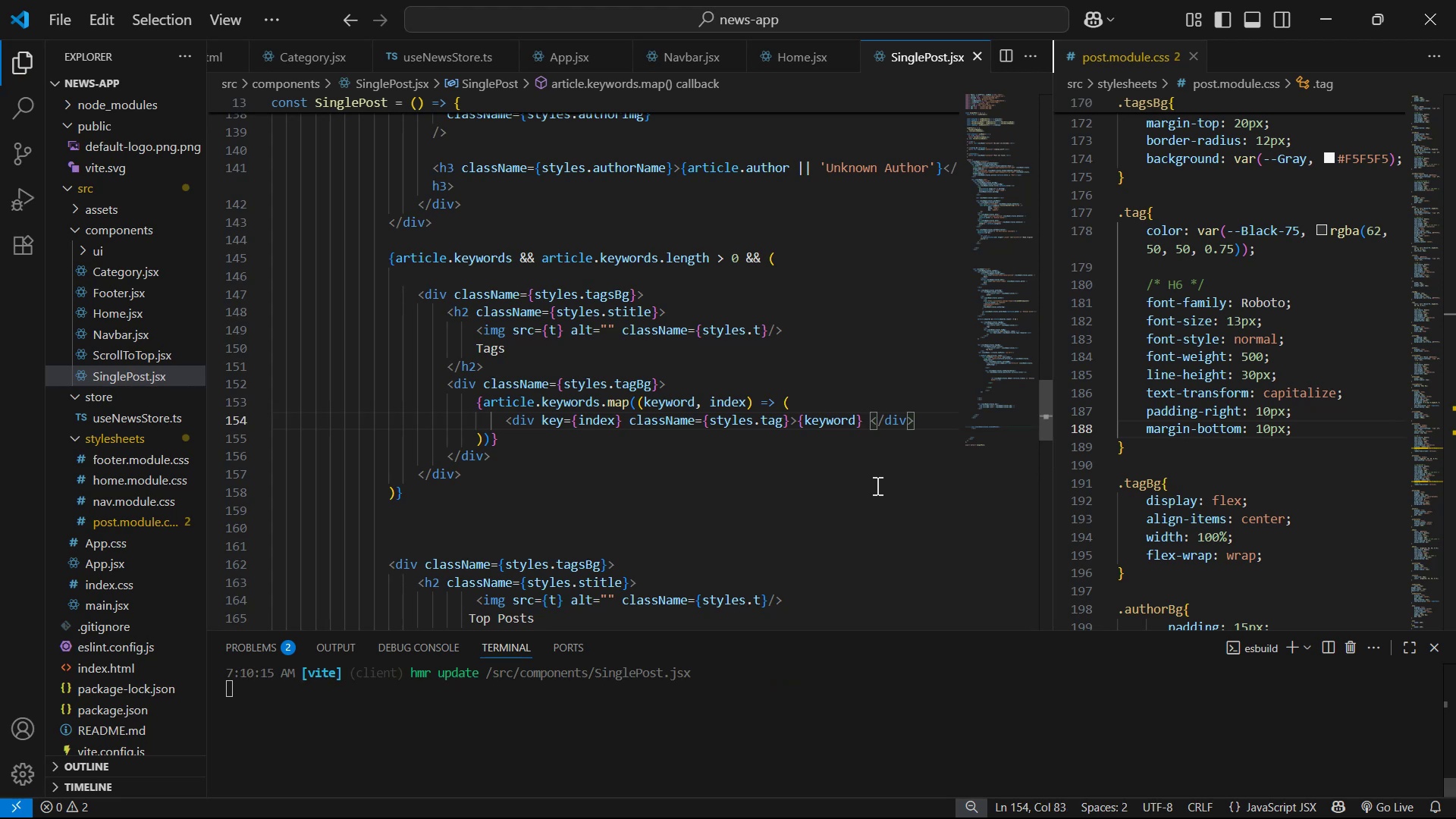 
key(Alt+Tab)
 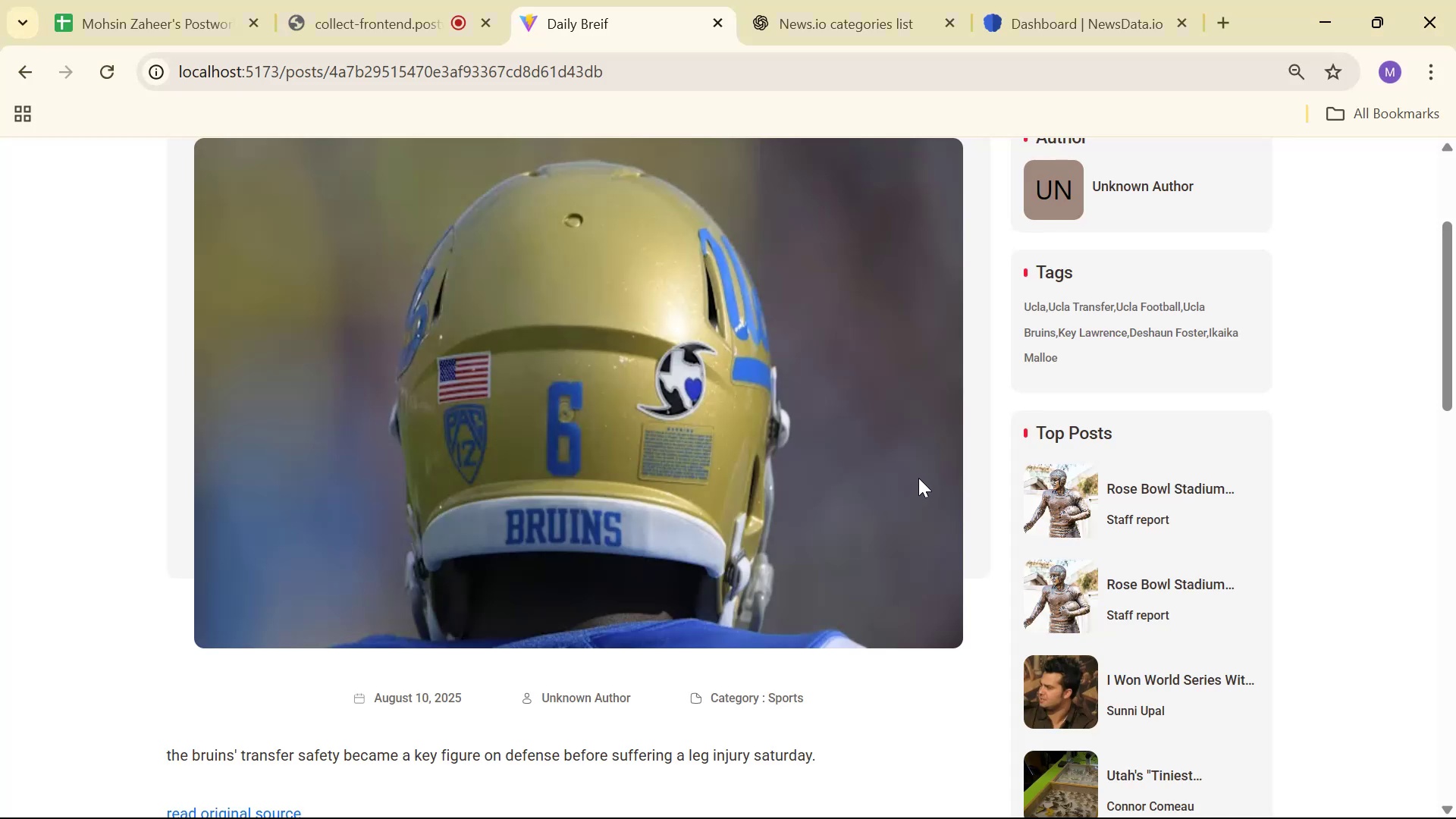 
wait(7.84)
 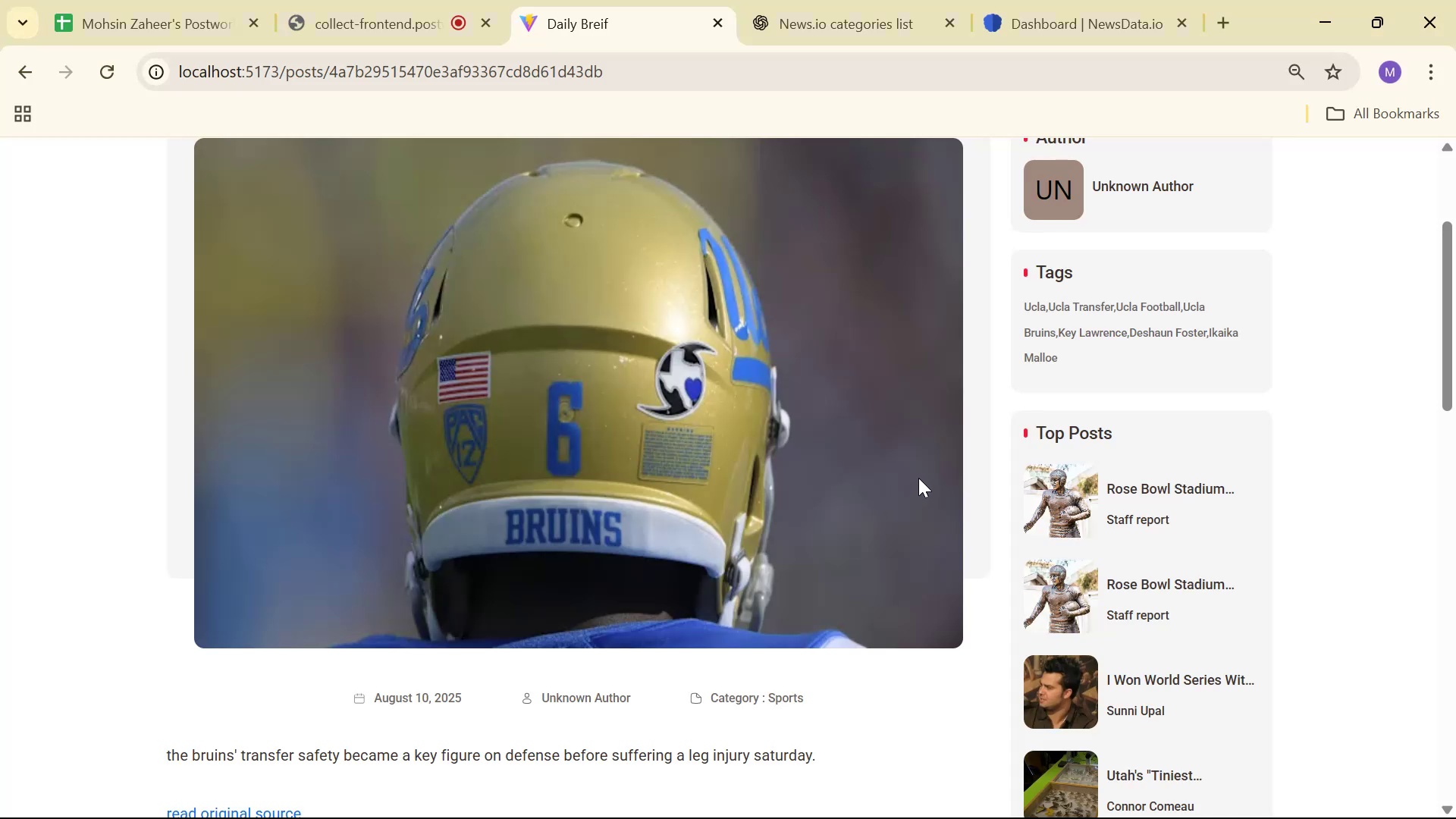 
key(Control+R)
 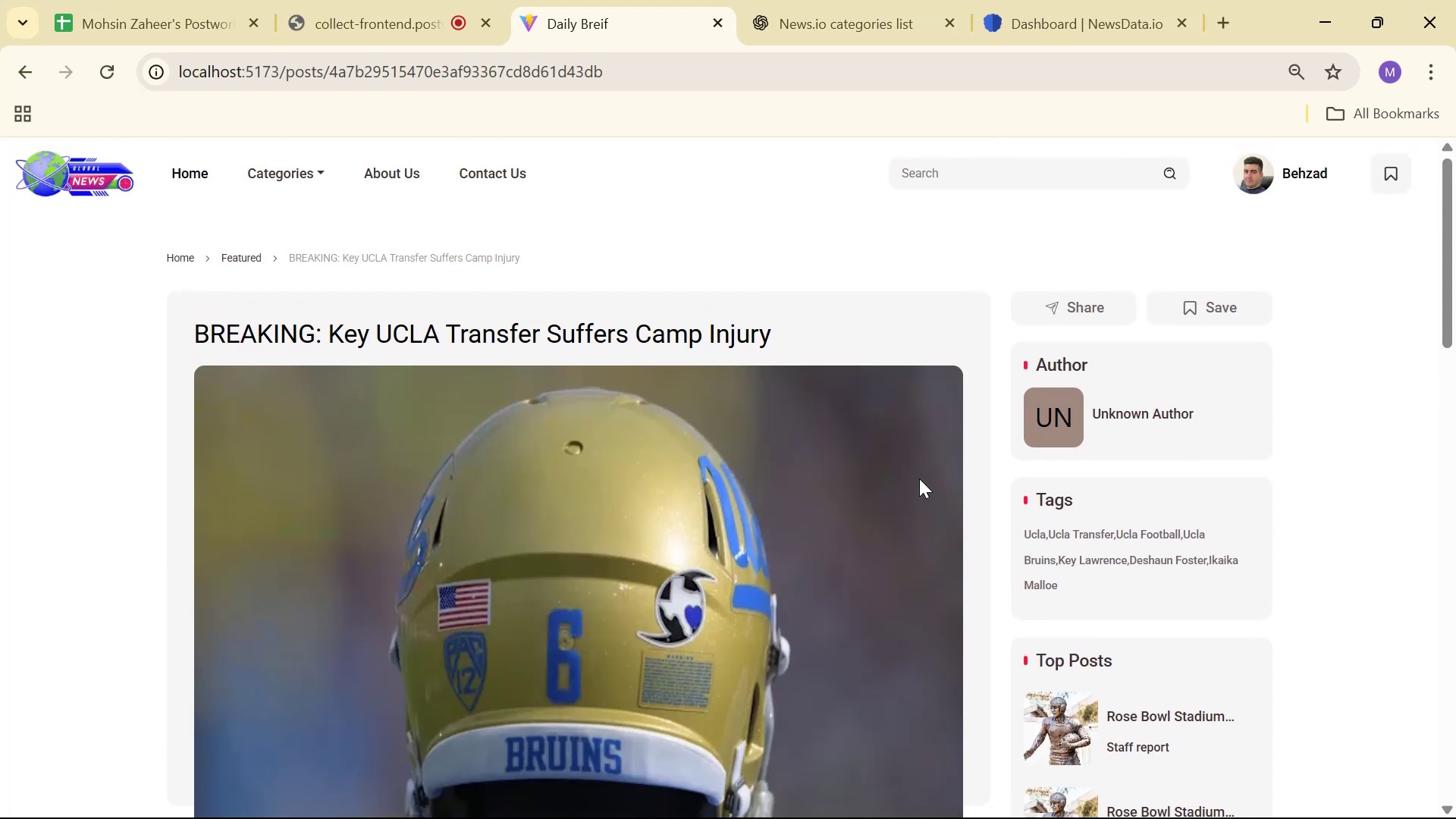 
scroll: coordinate [922, 480], scroll_direction: down, amount: 14.0
 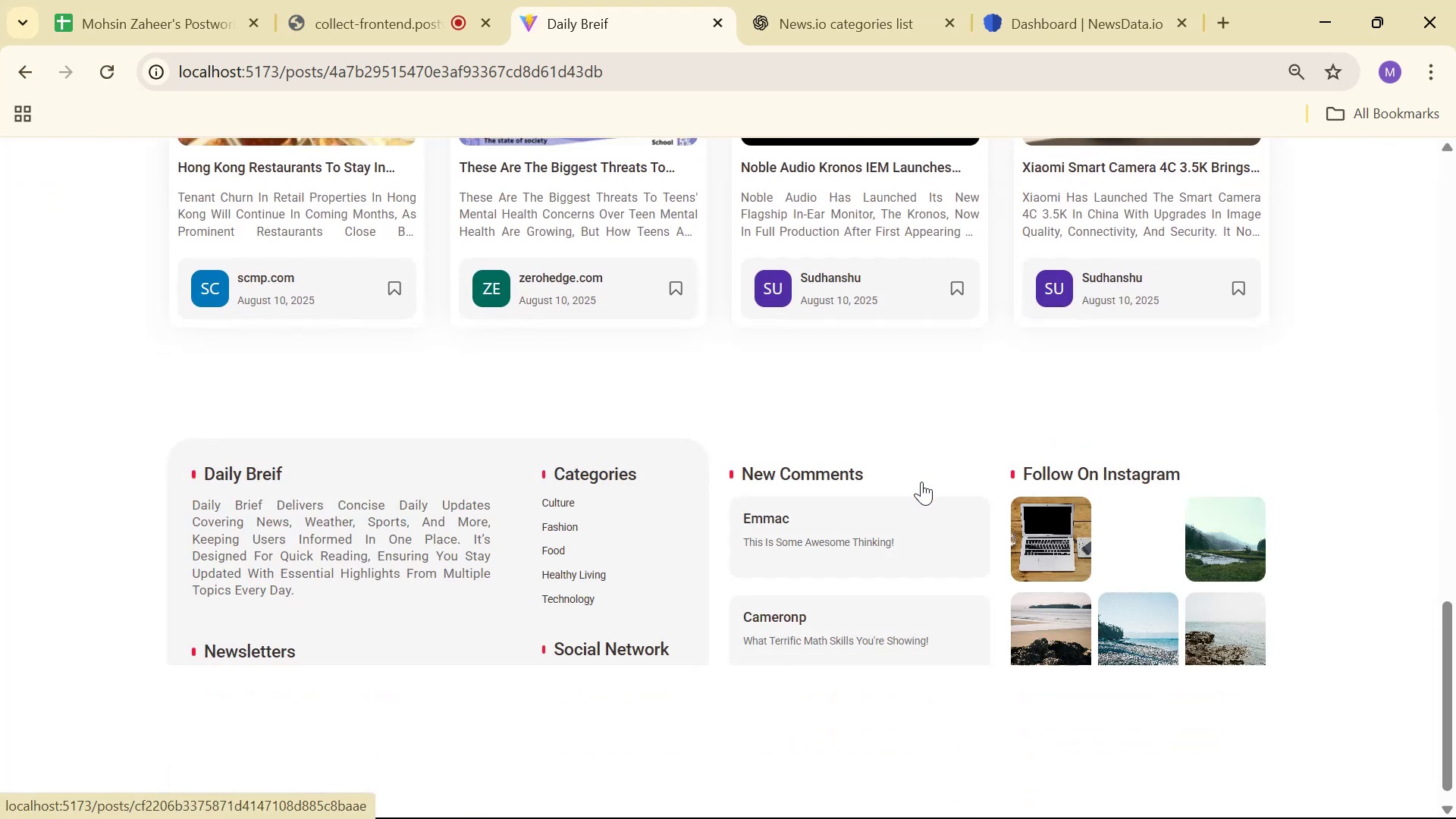 
scroll: coordinate [924, 475], scroll_direction: up, amount: 12.0
 